 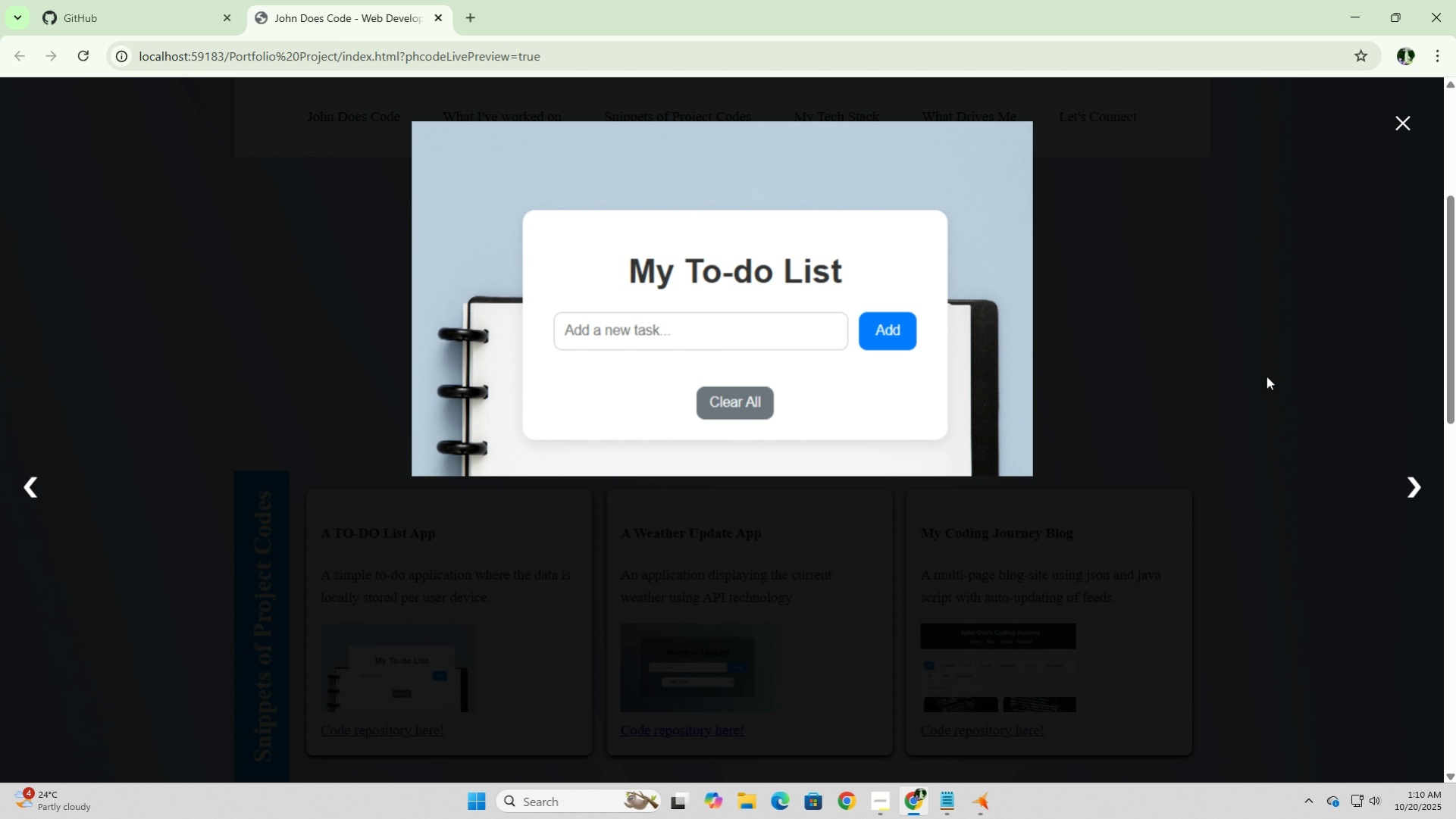 
left_click([1351, 9])
 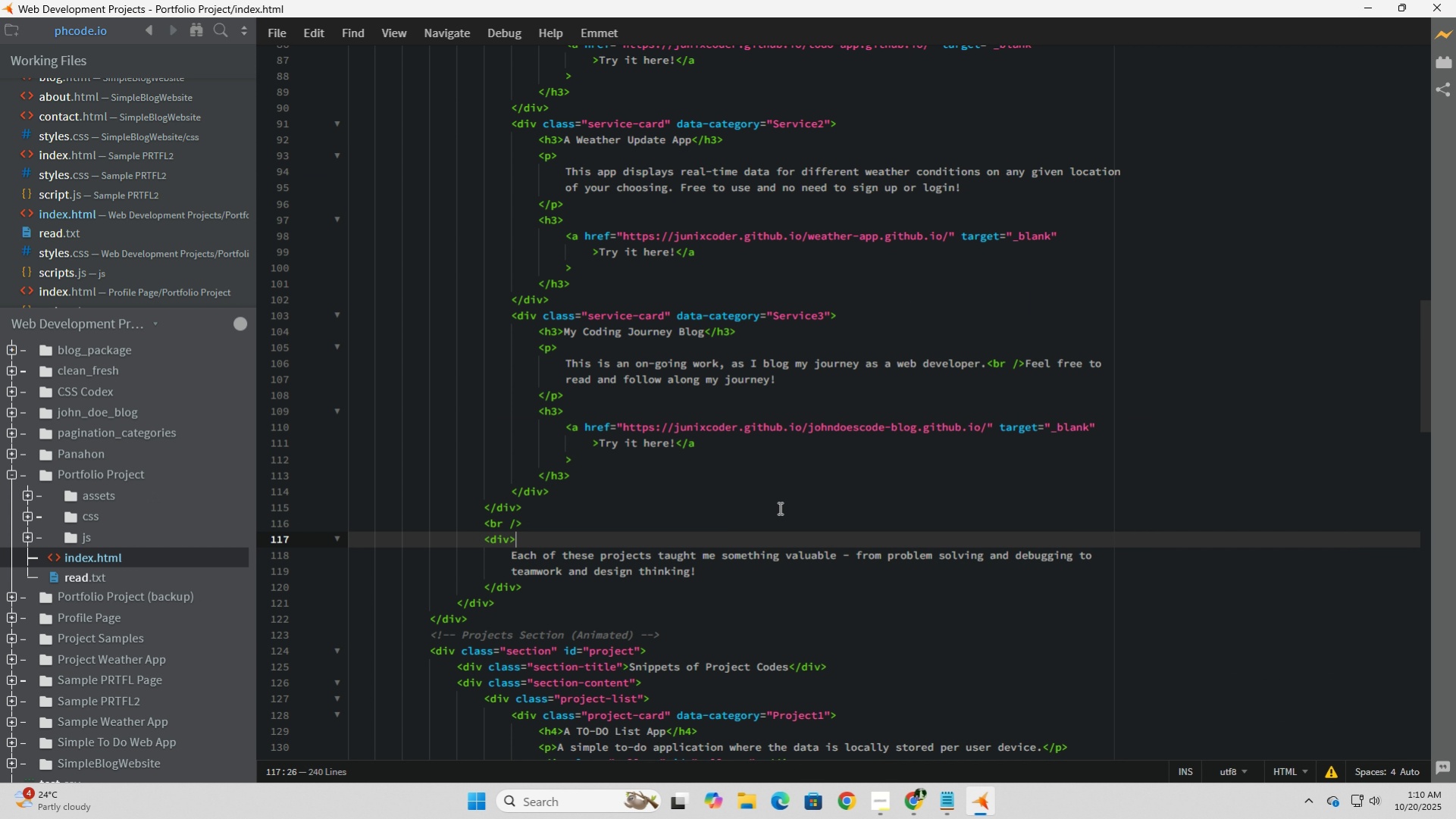 
left_click([788, 488])
 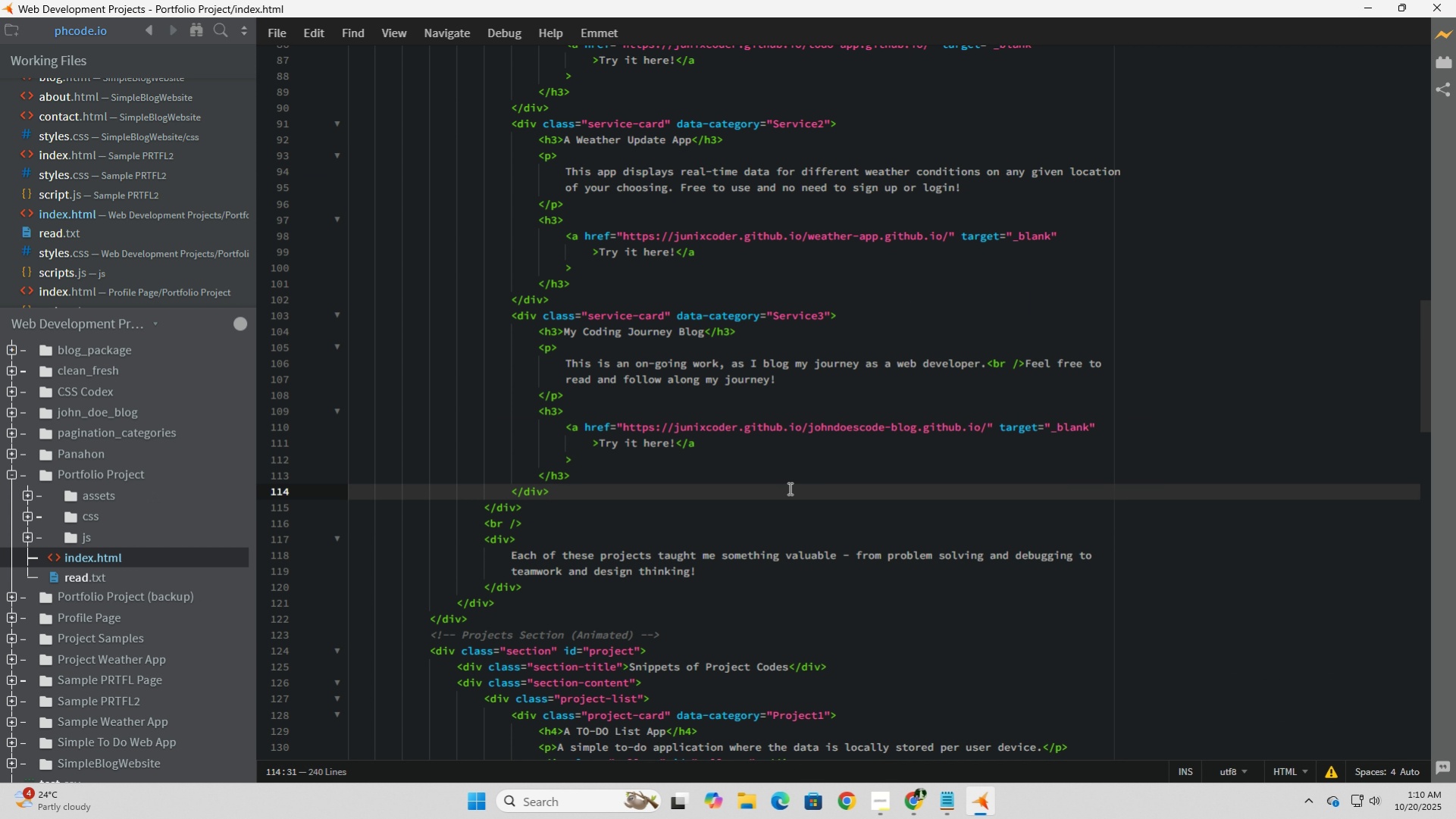 
scroll: coordinate [789, 489], scroll_direction: down, amount: 13.0
 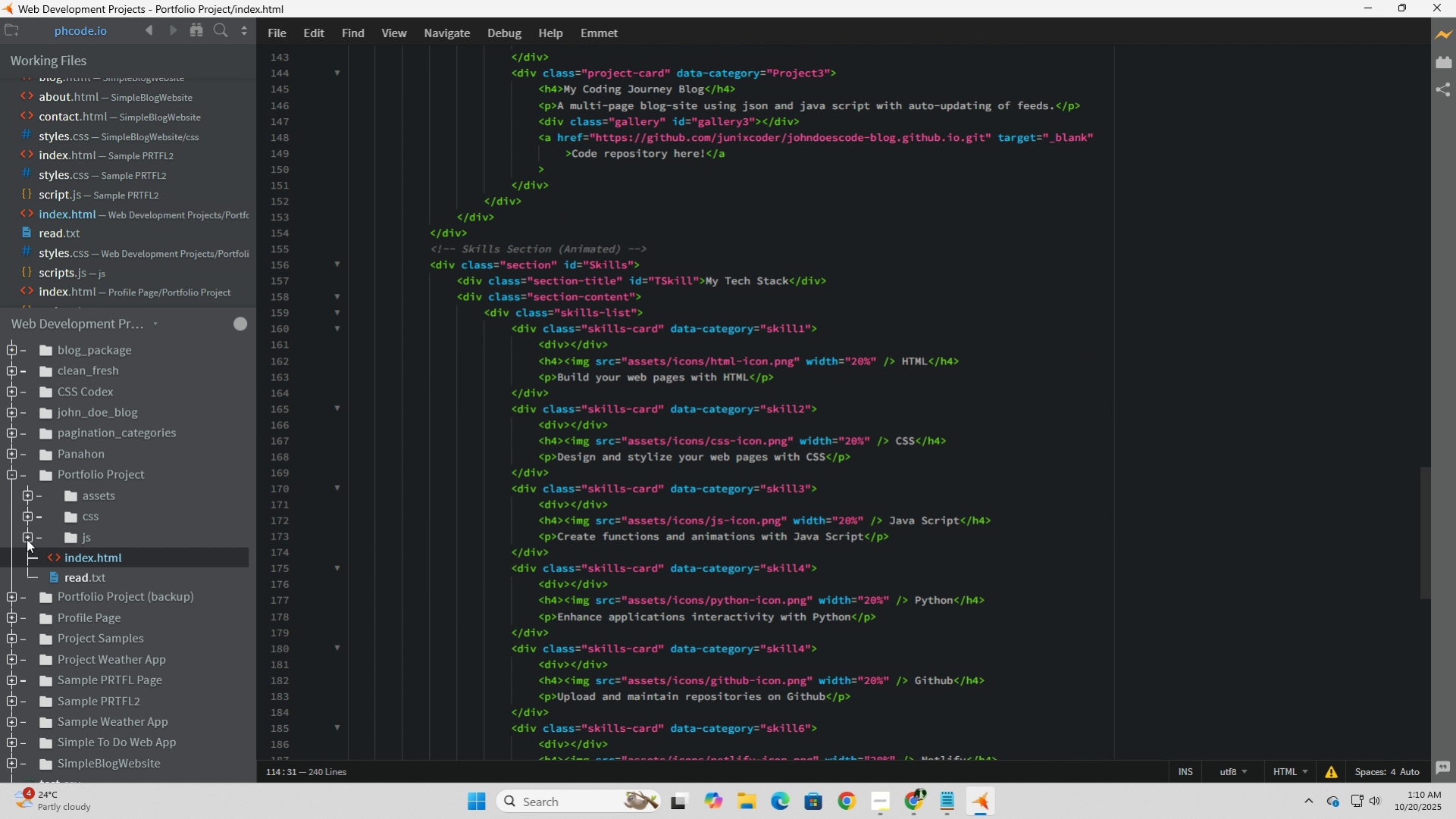 
left_click([27, 539])
 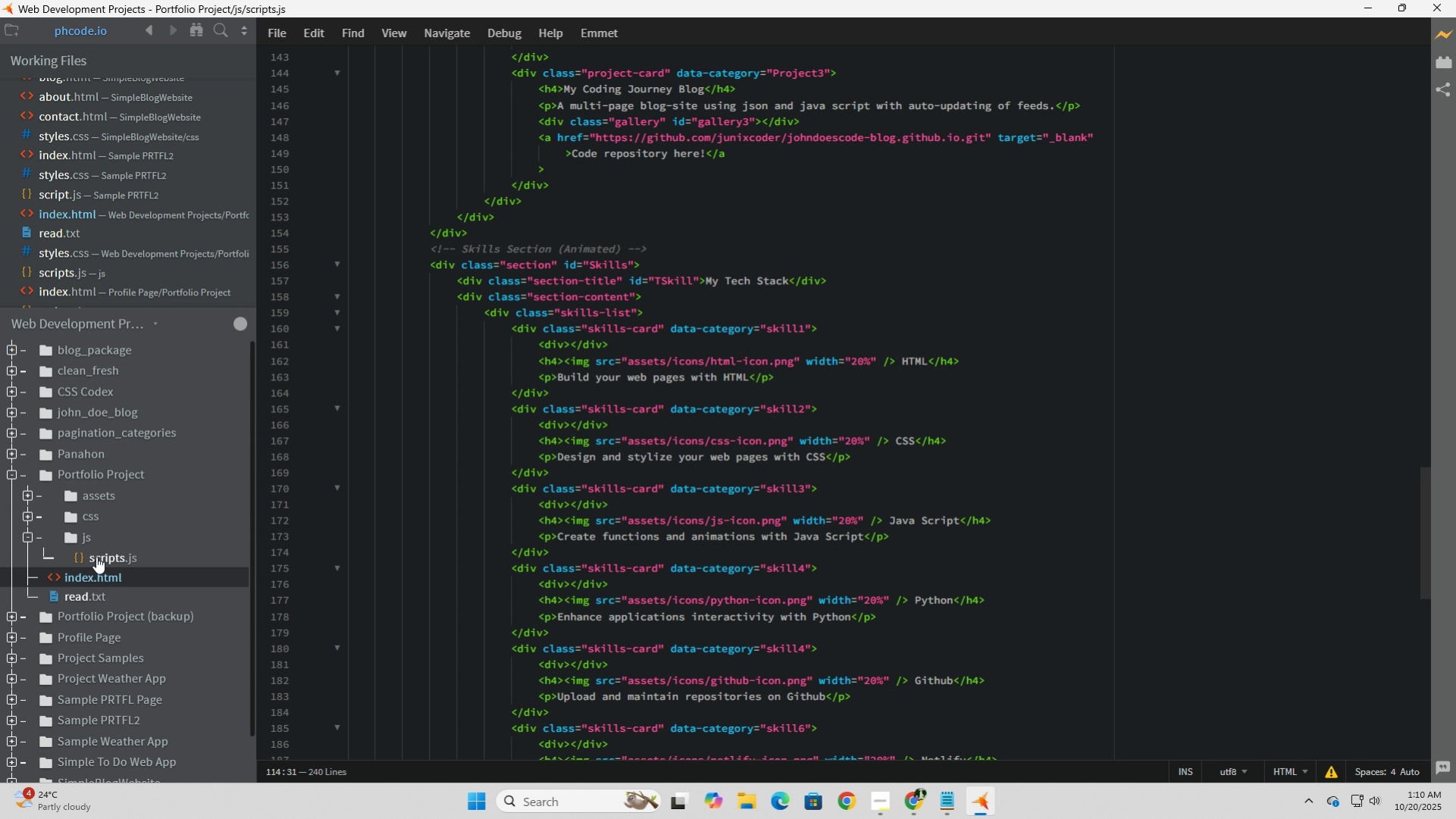 
left_click([96, 556])
 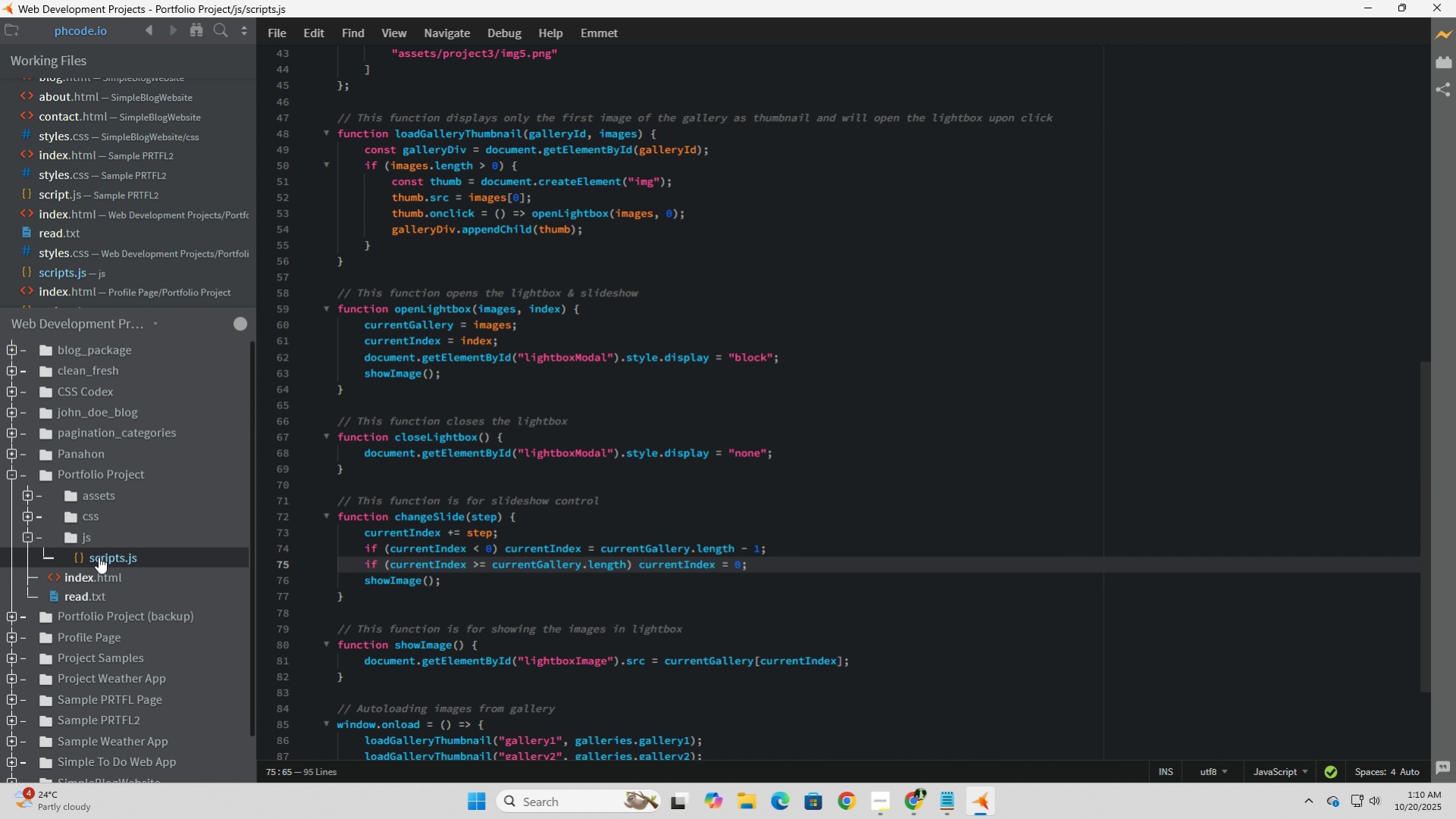 
scroll: coordinate [583, 558], scroll_direction: up, amount: 17.0
 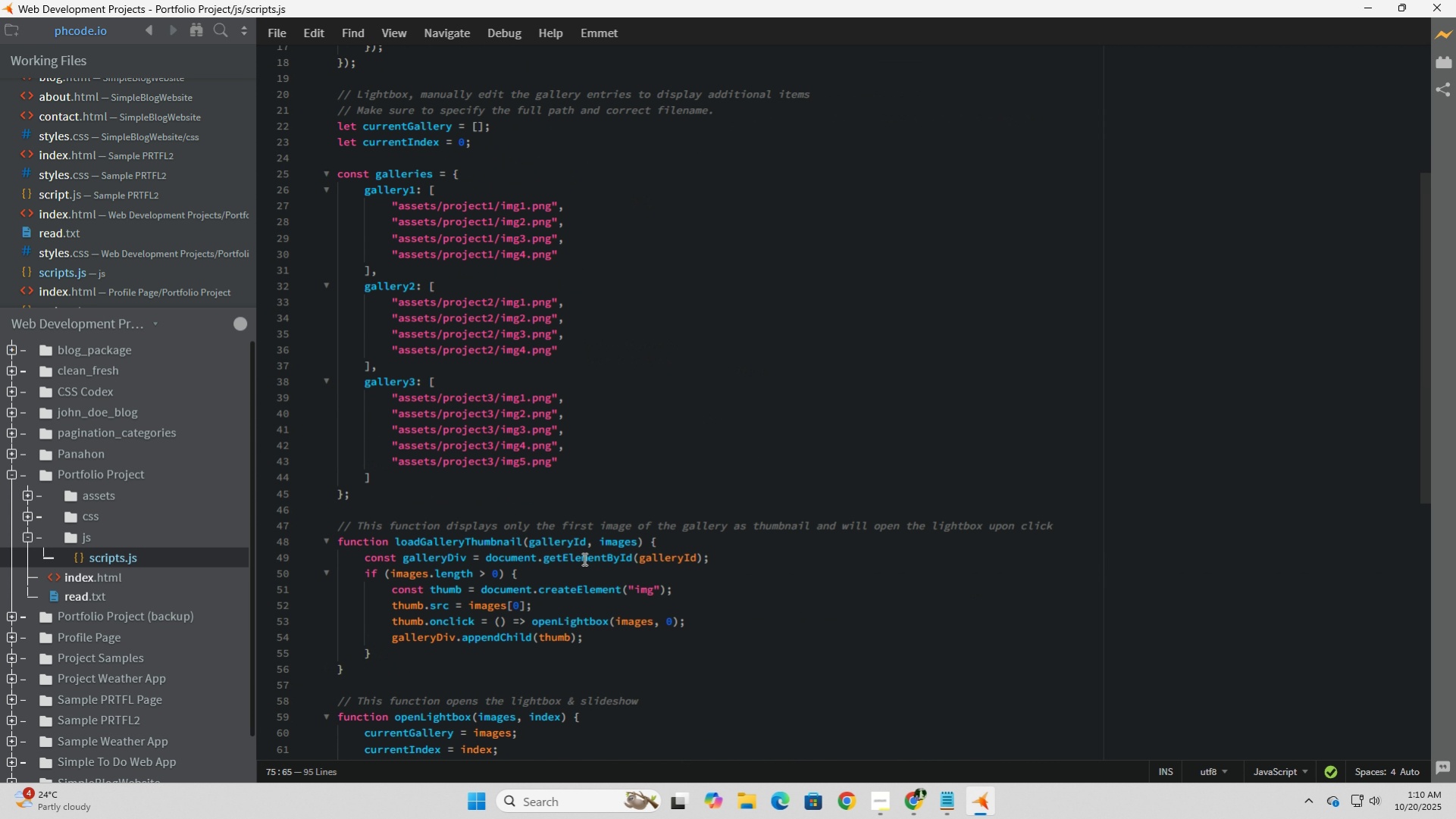 
scroll: coordinate [583, 558], scroll_direction: down, amount: 17.0
 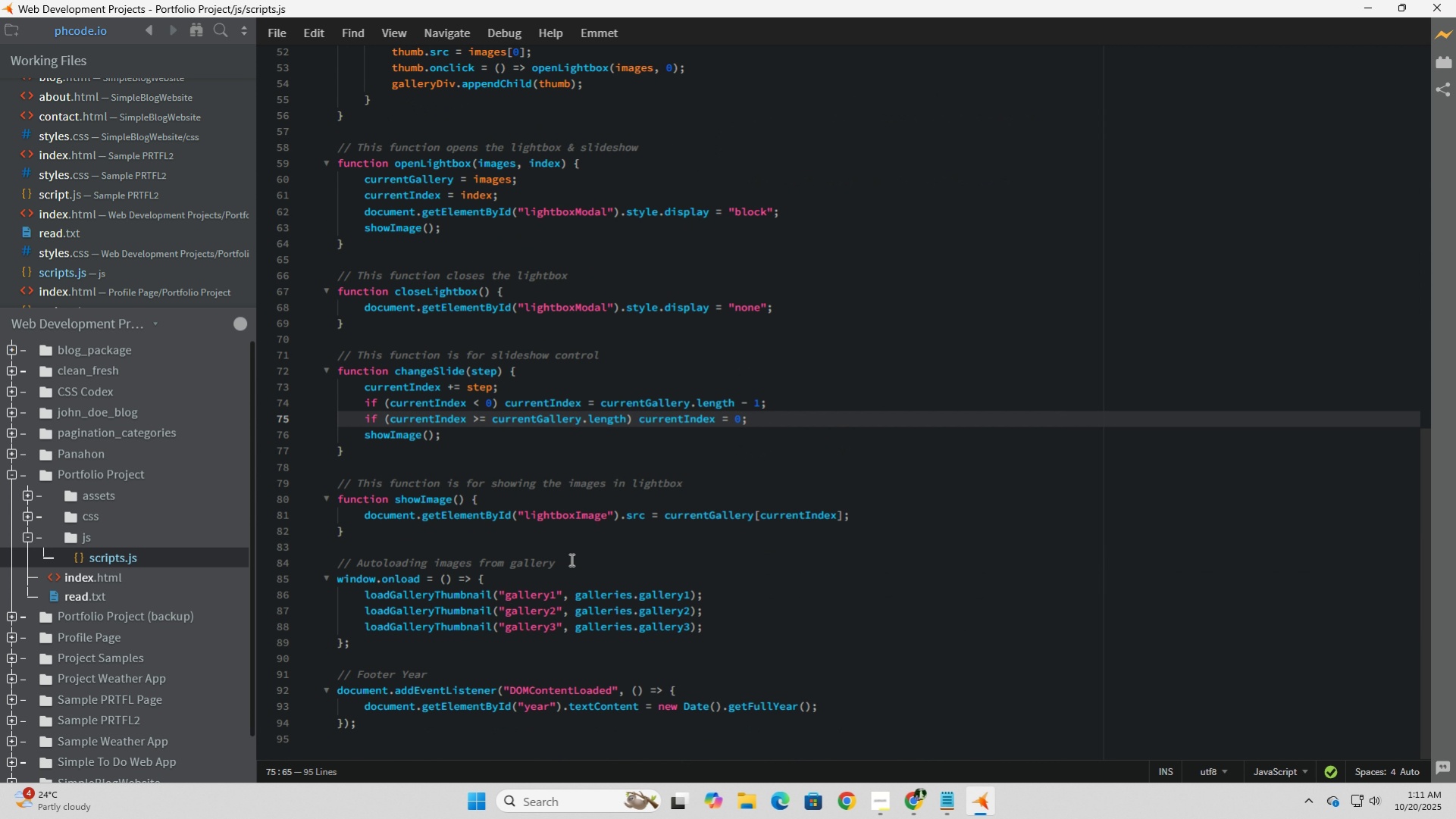 
left_click([536, 447])
 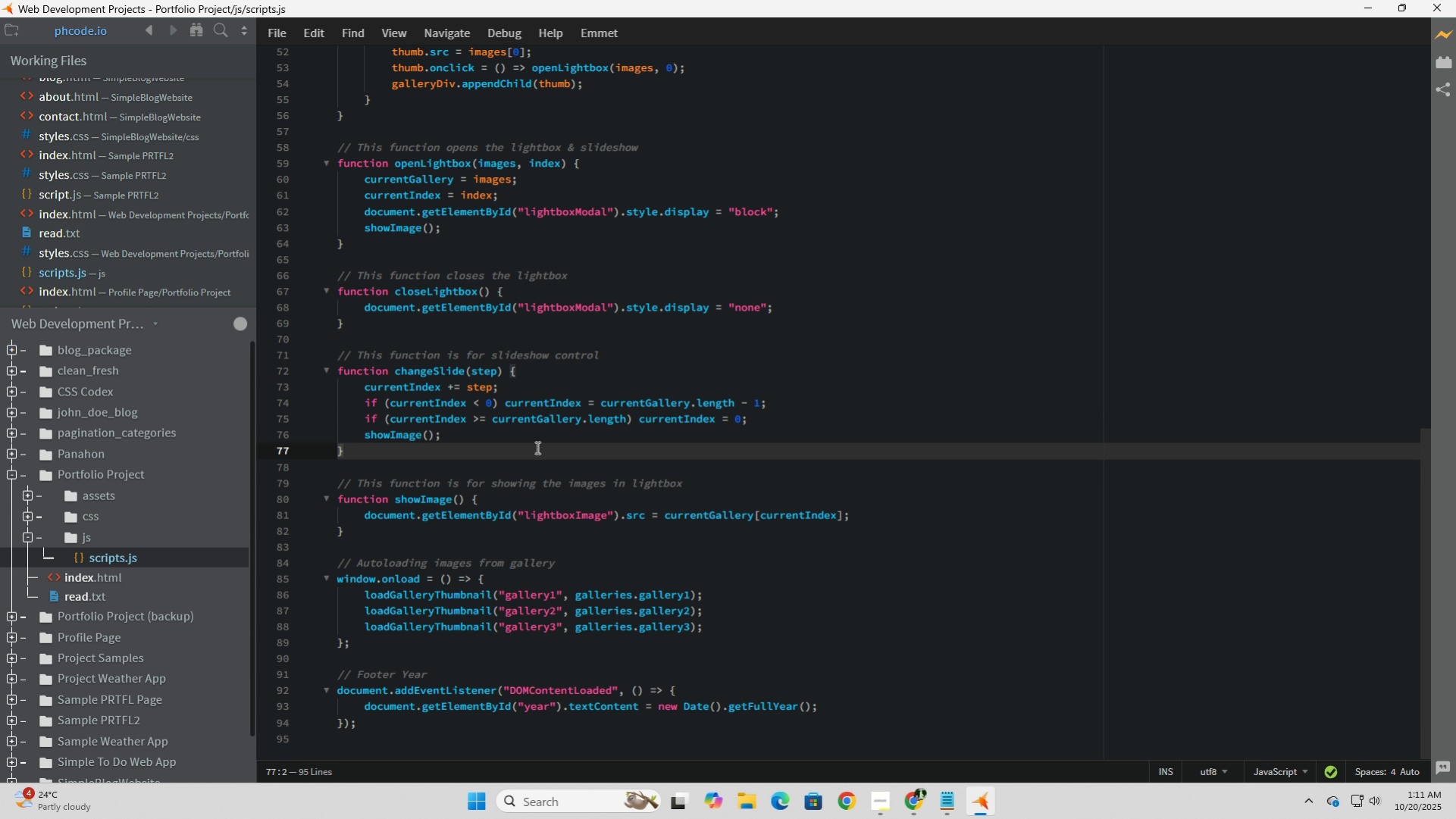 
scroll: coordinate [536, 447], scroll_direction: up, amount: 3.0
 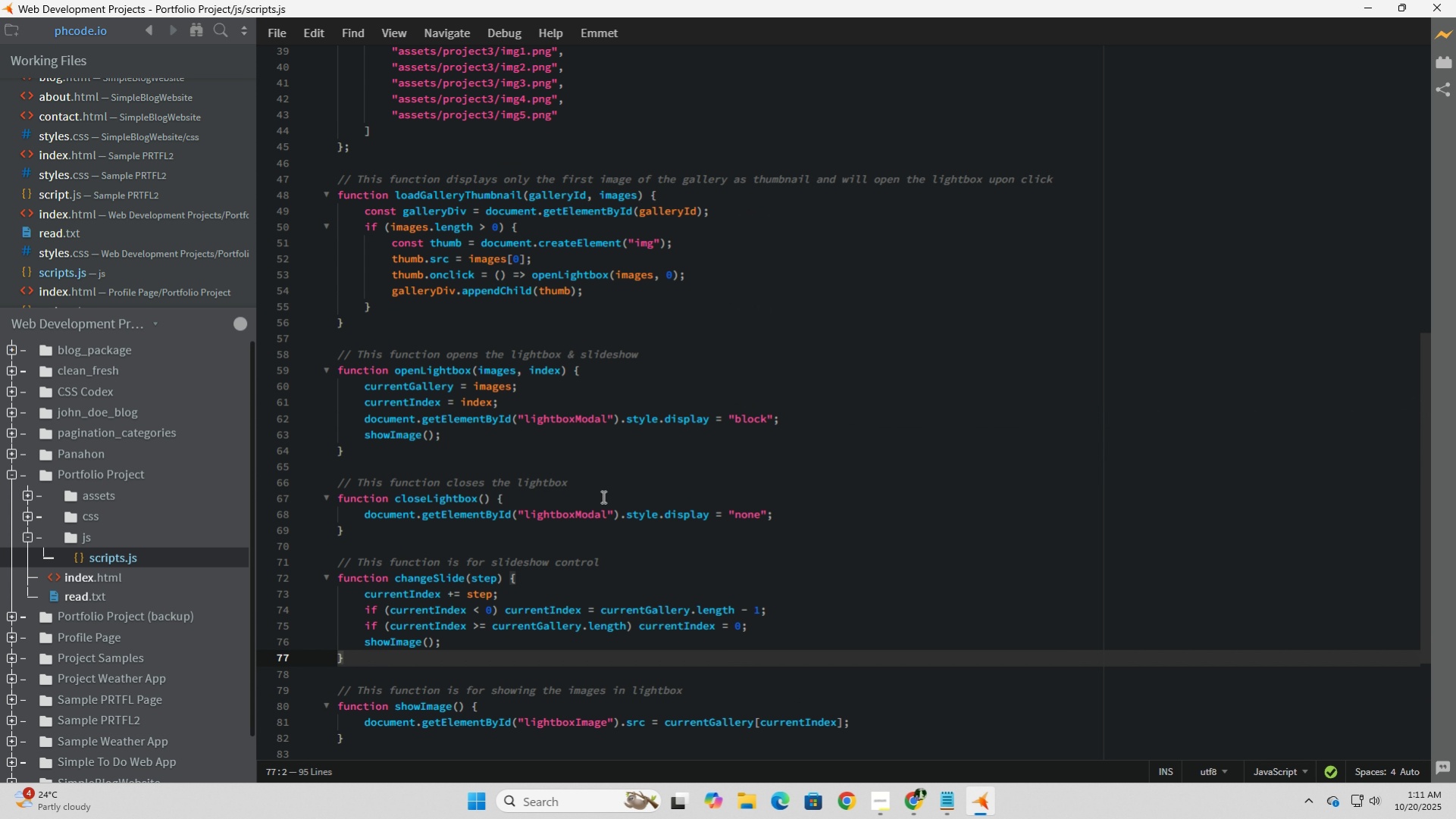 
left_click([637, 561])
 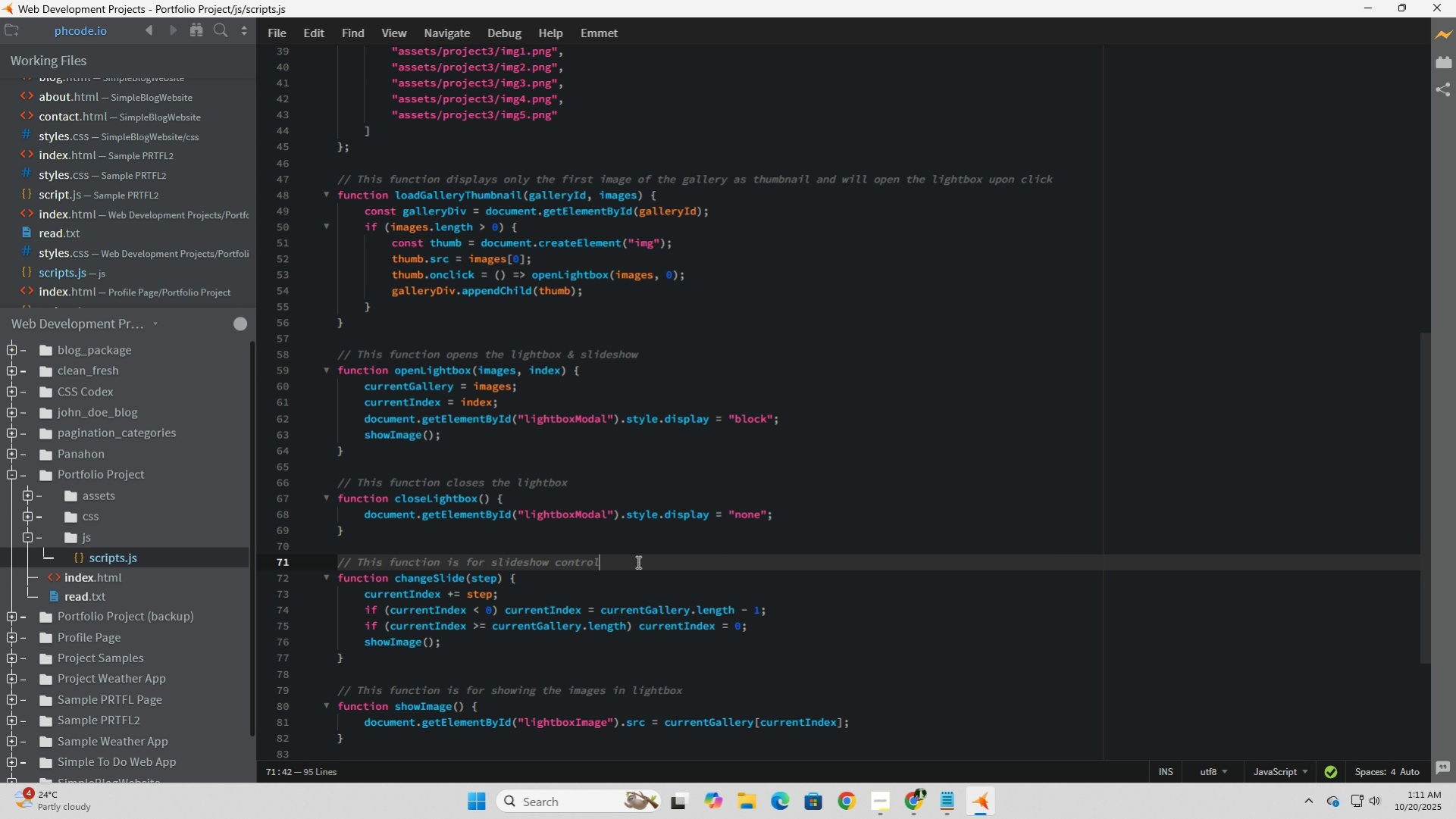 
wait(26.26)
 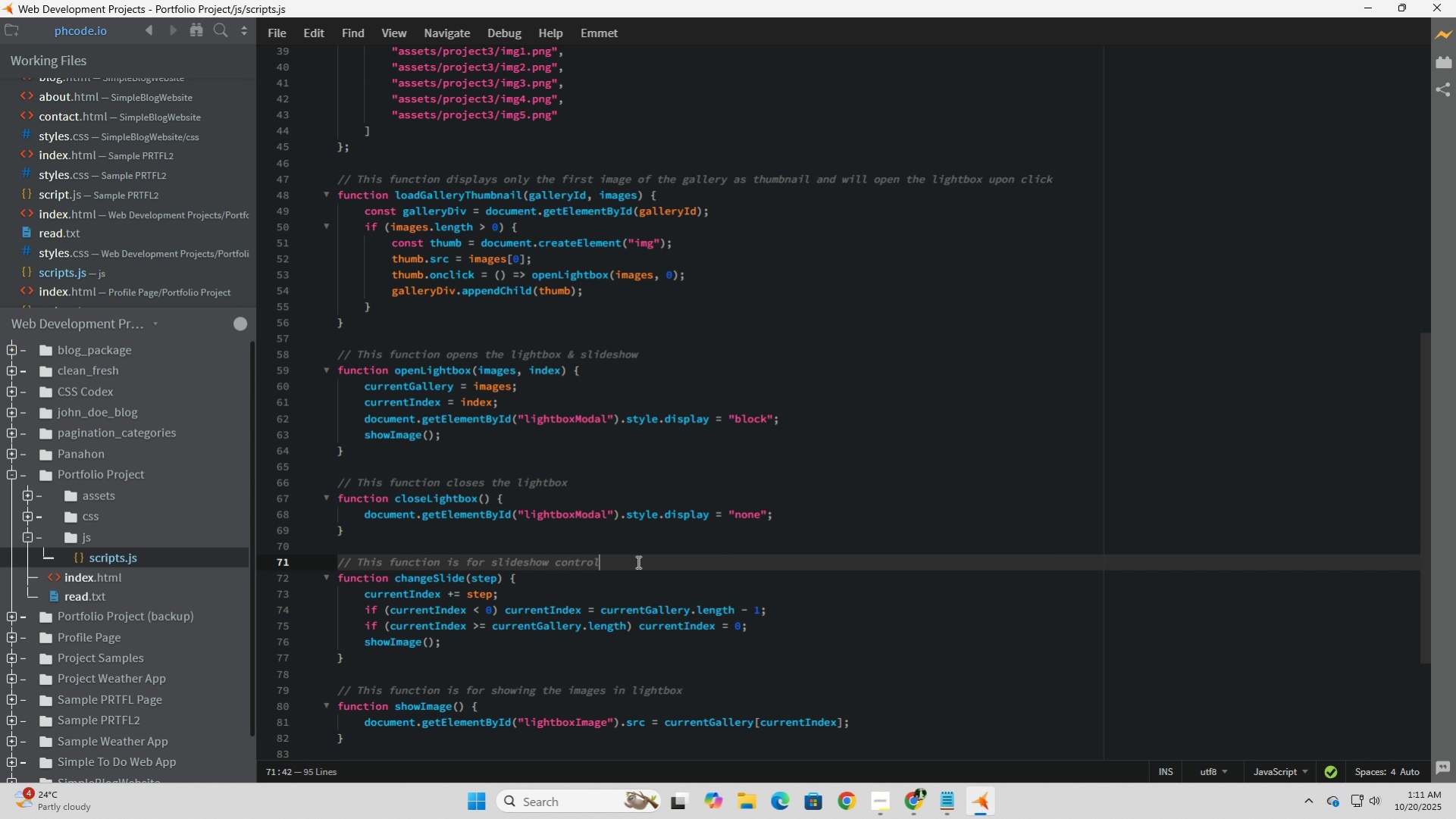 
scroll: coordinate [637, 561], scroll_direction: down, amount: 2.0
 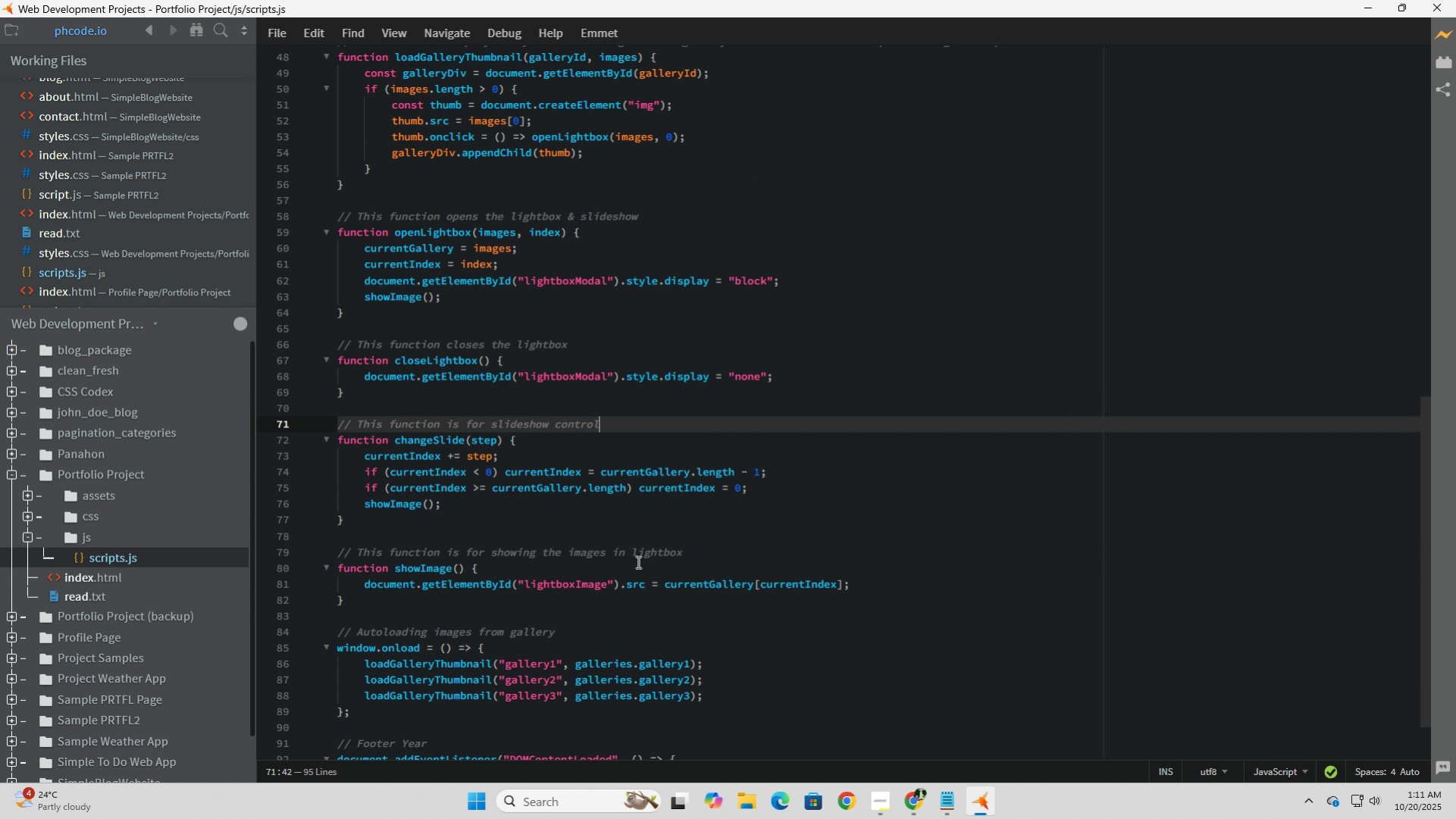 
left_click([637, 561])
 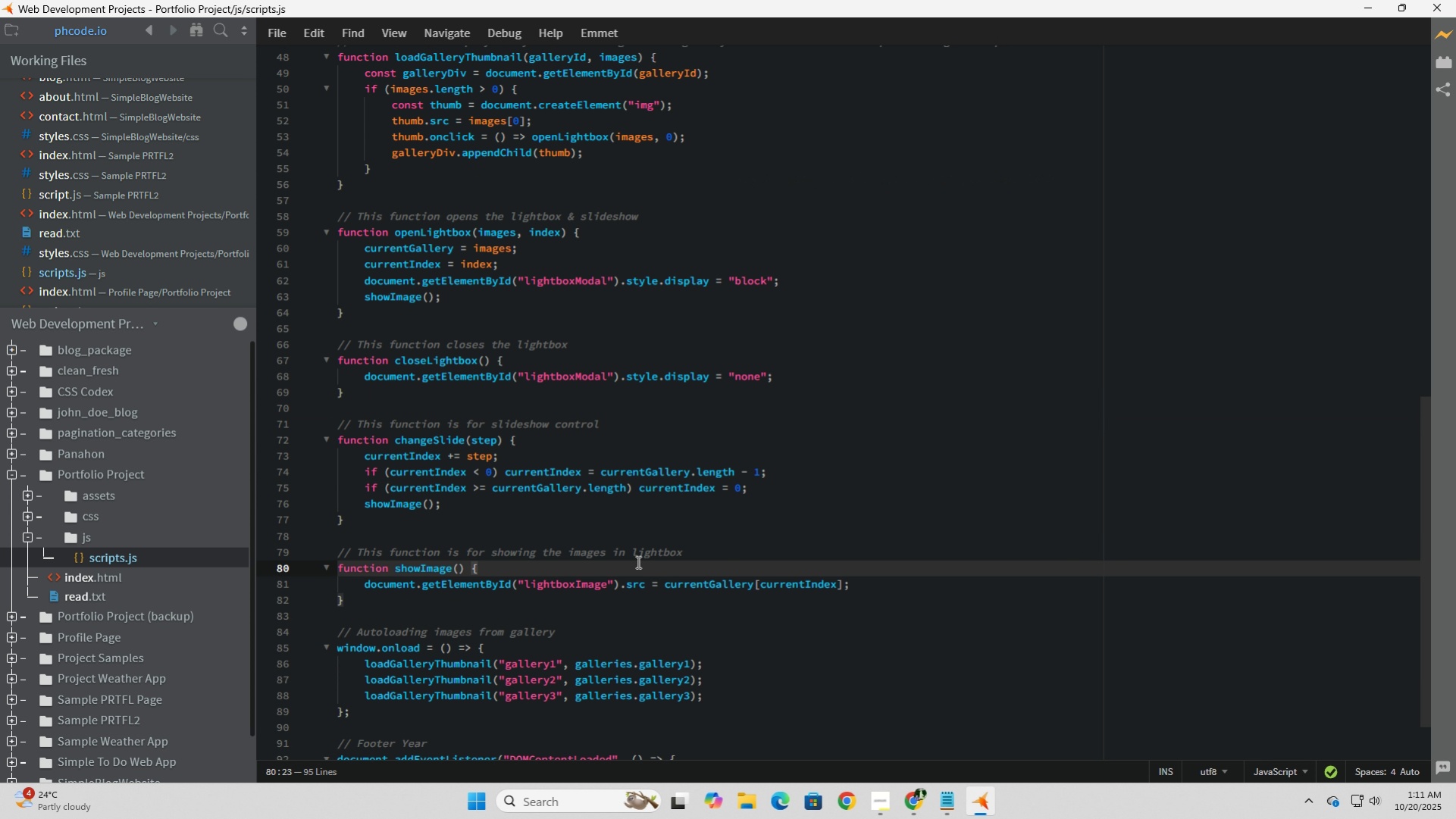 
scroll: coordinate [637, 561], scroll_direction: down, amount: 1.0
 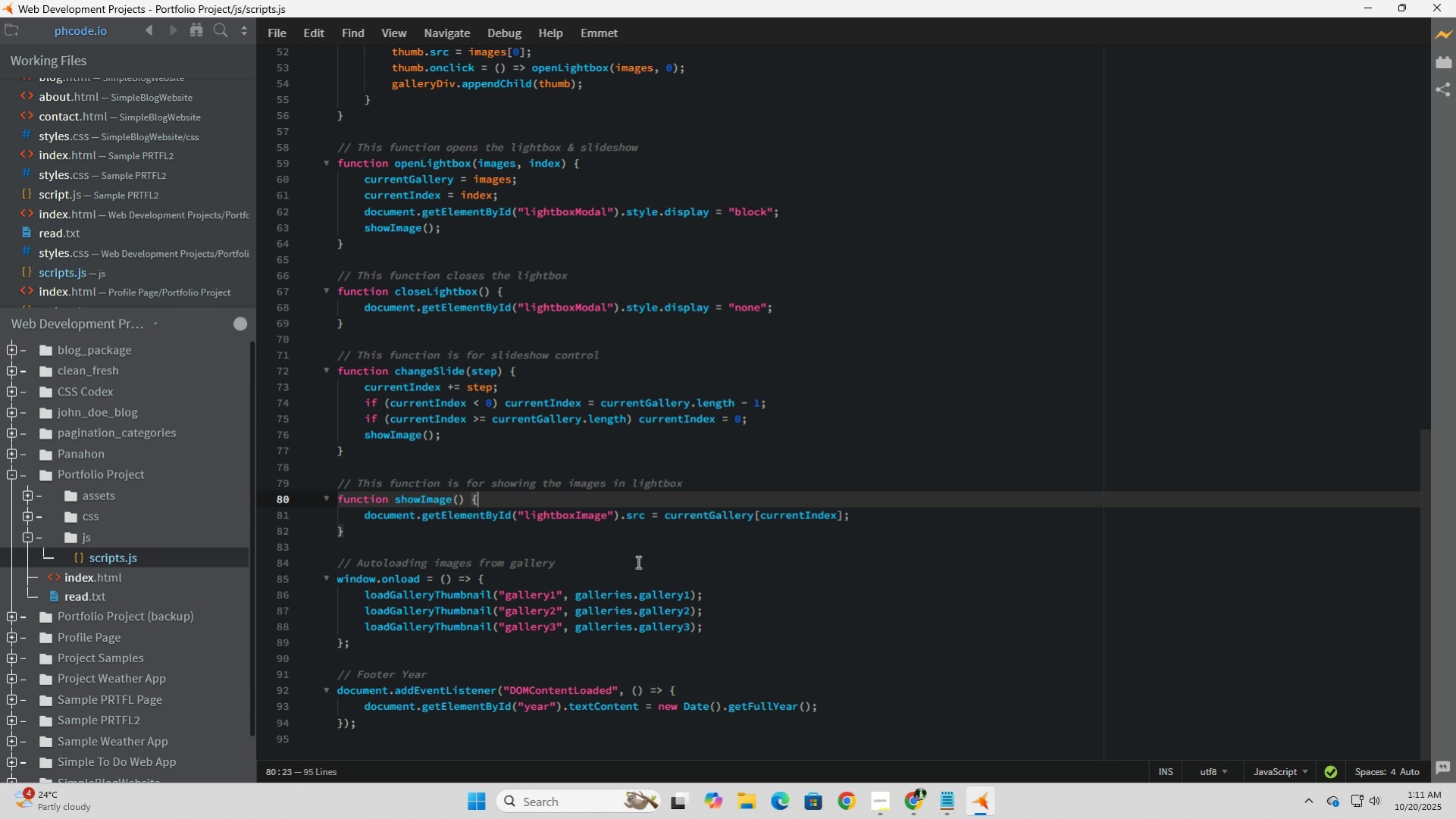 
wait(7.01)
 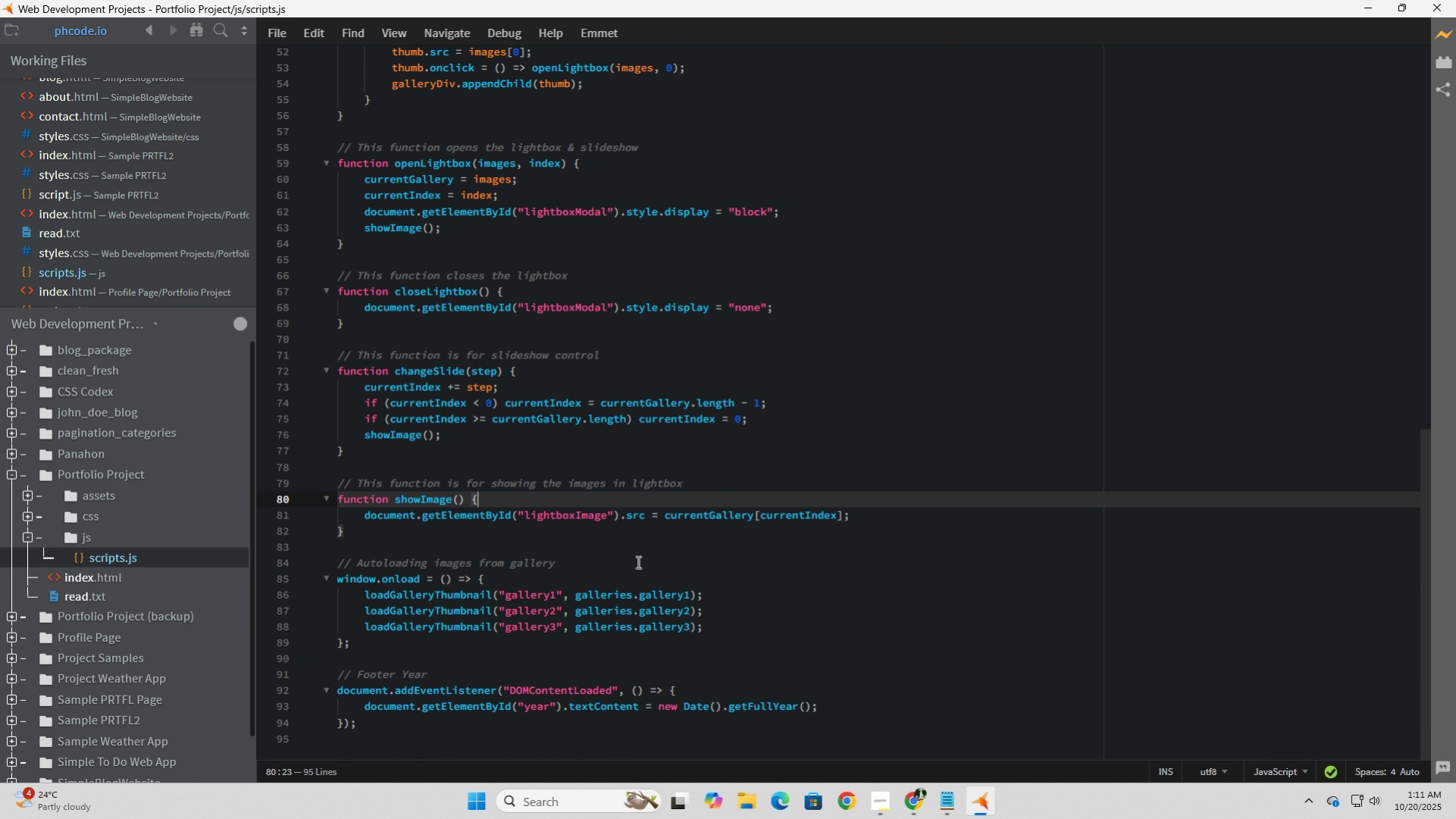 
scroll: coordinate [637, 561], scroll_direction: down, amount: 4.0
 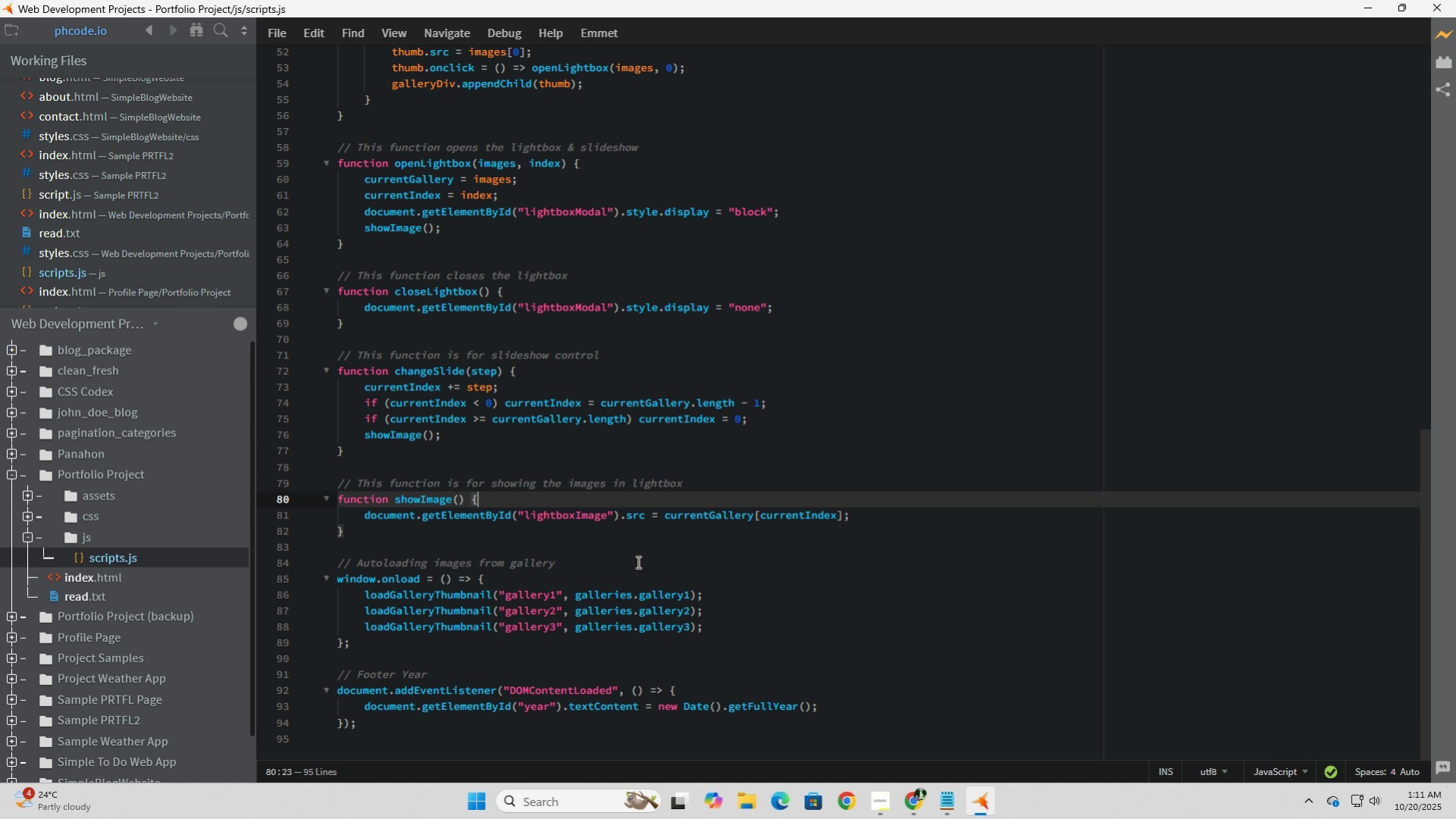 
left_click([800, 550])
 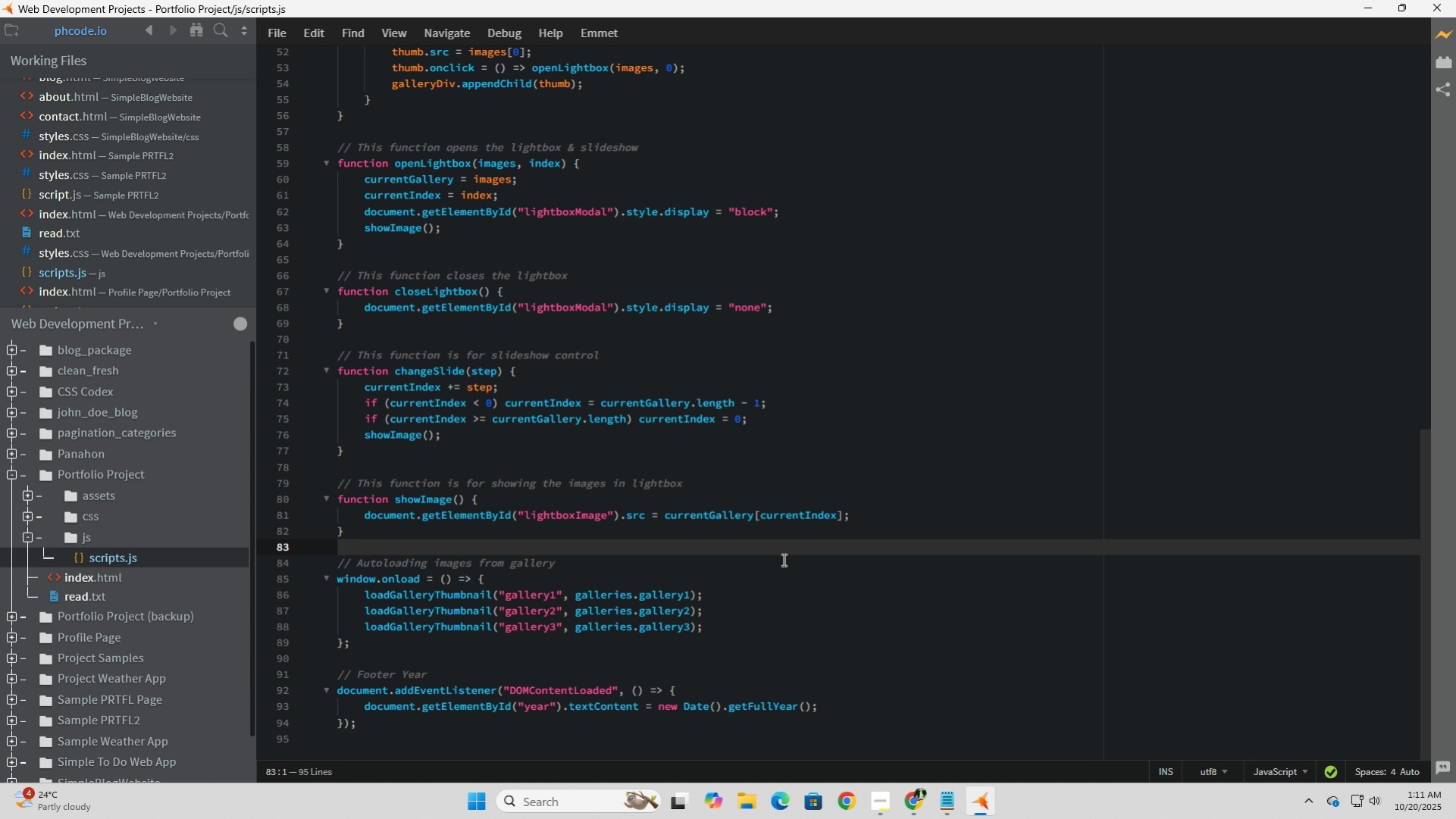 
wait(11.9)
 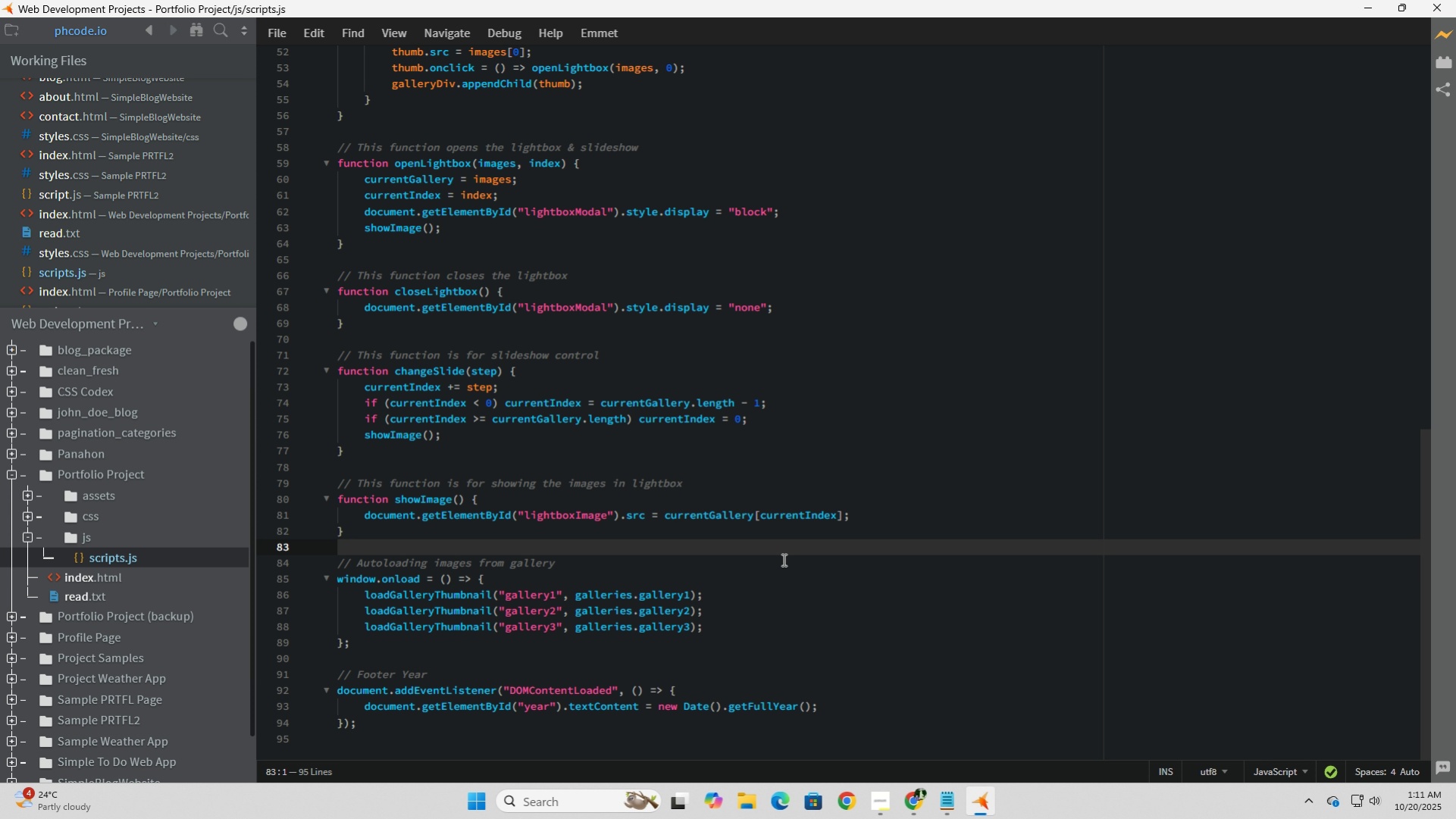 
left_click([534, 392])
 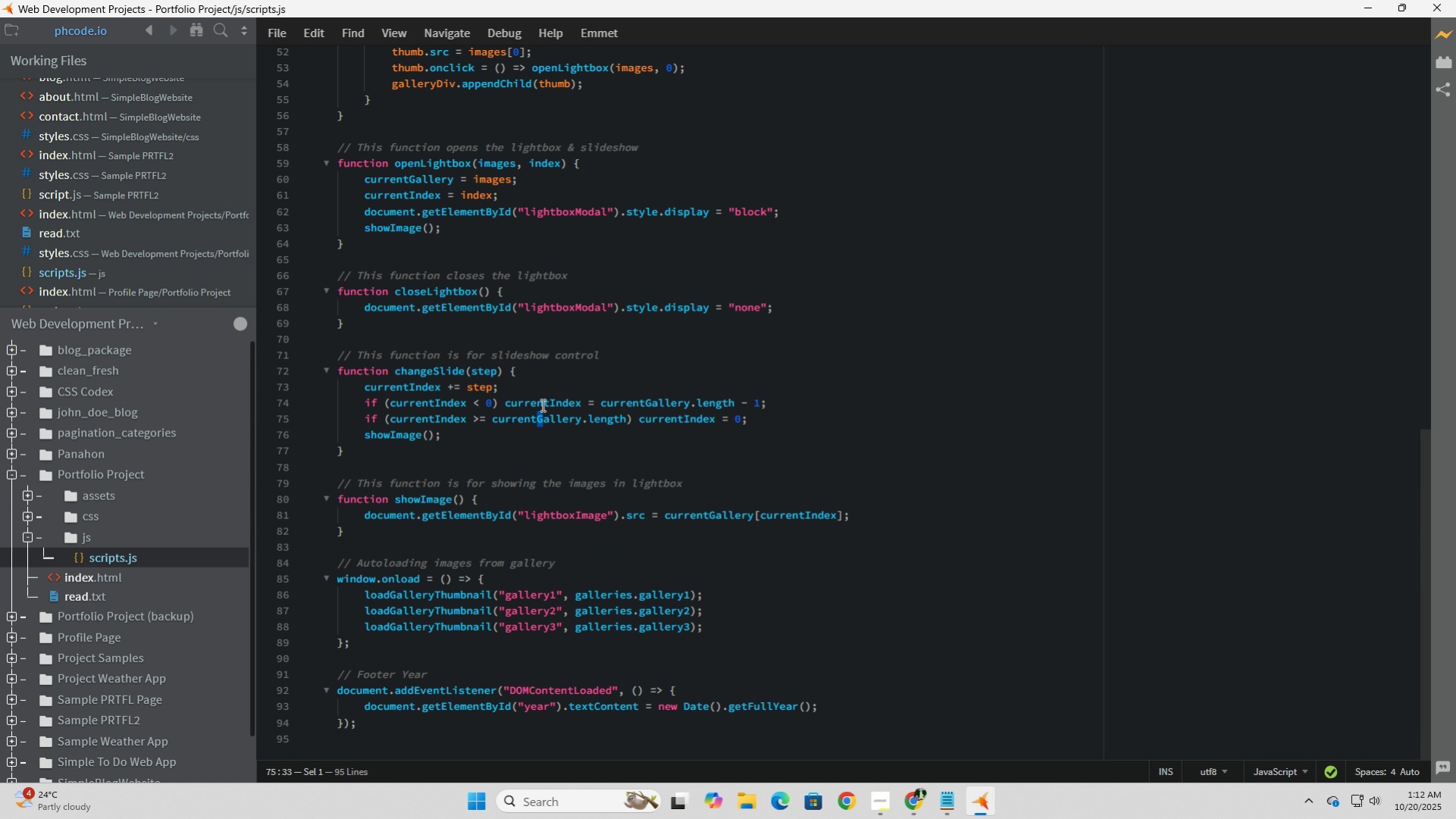 
left_click([541, 400])
 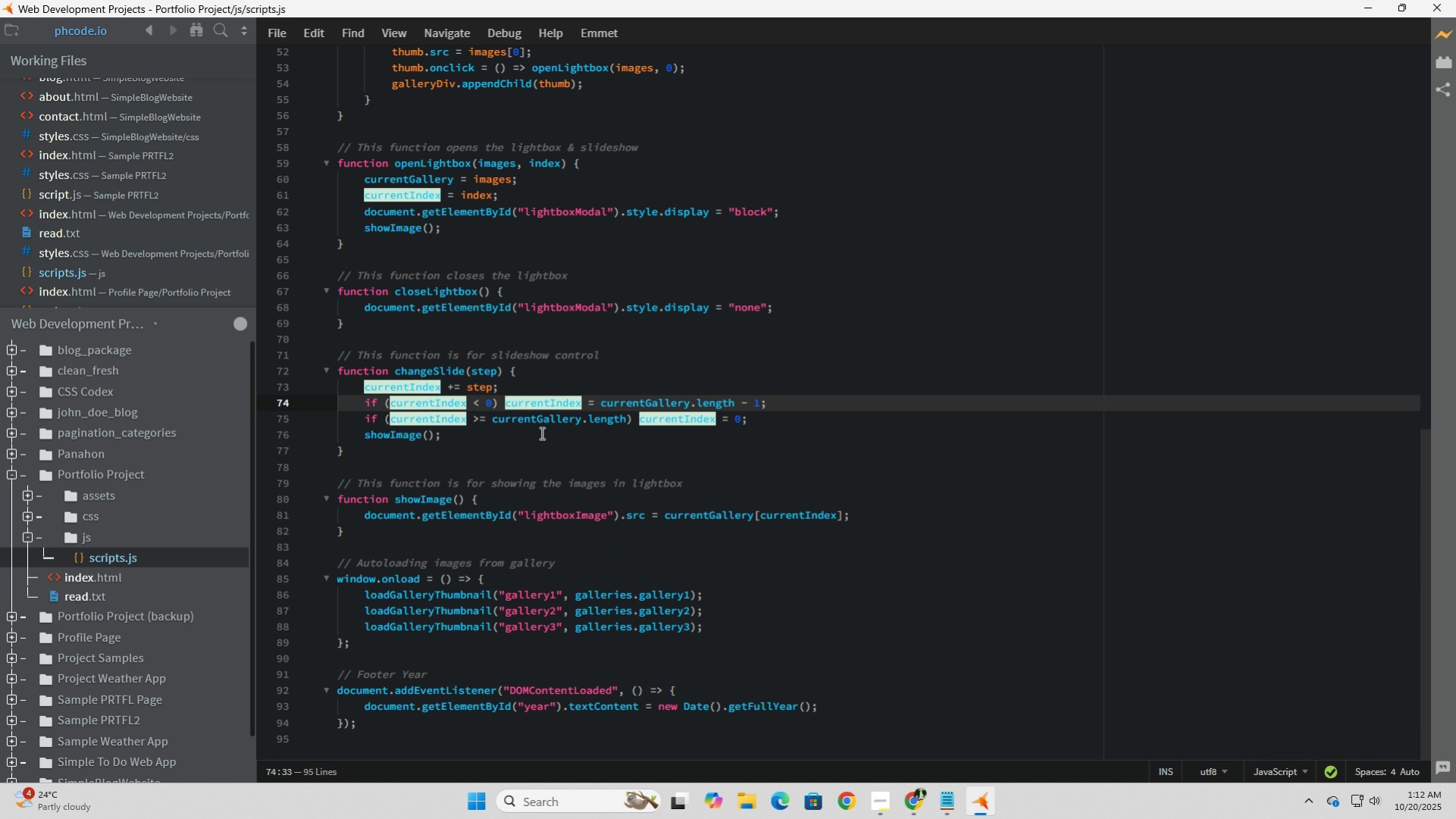 
left_click([540, 434])
 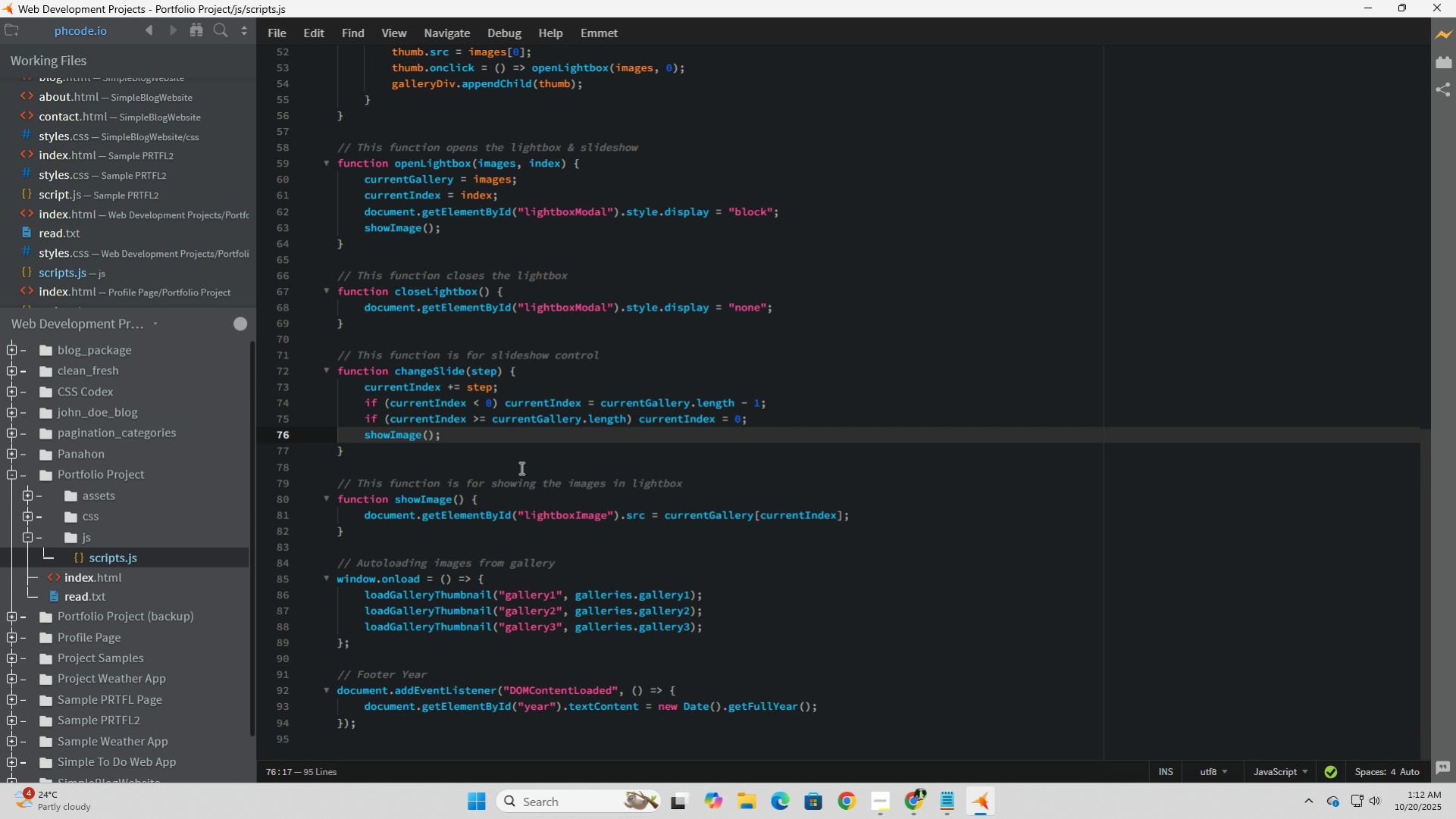 
wait(11.12)
 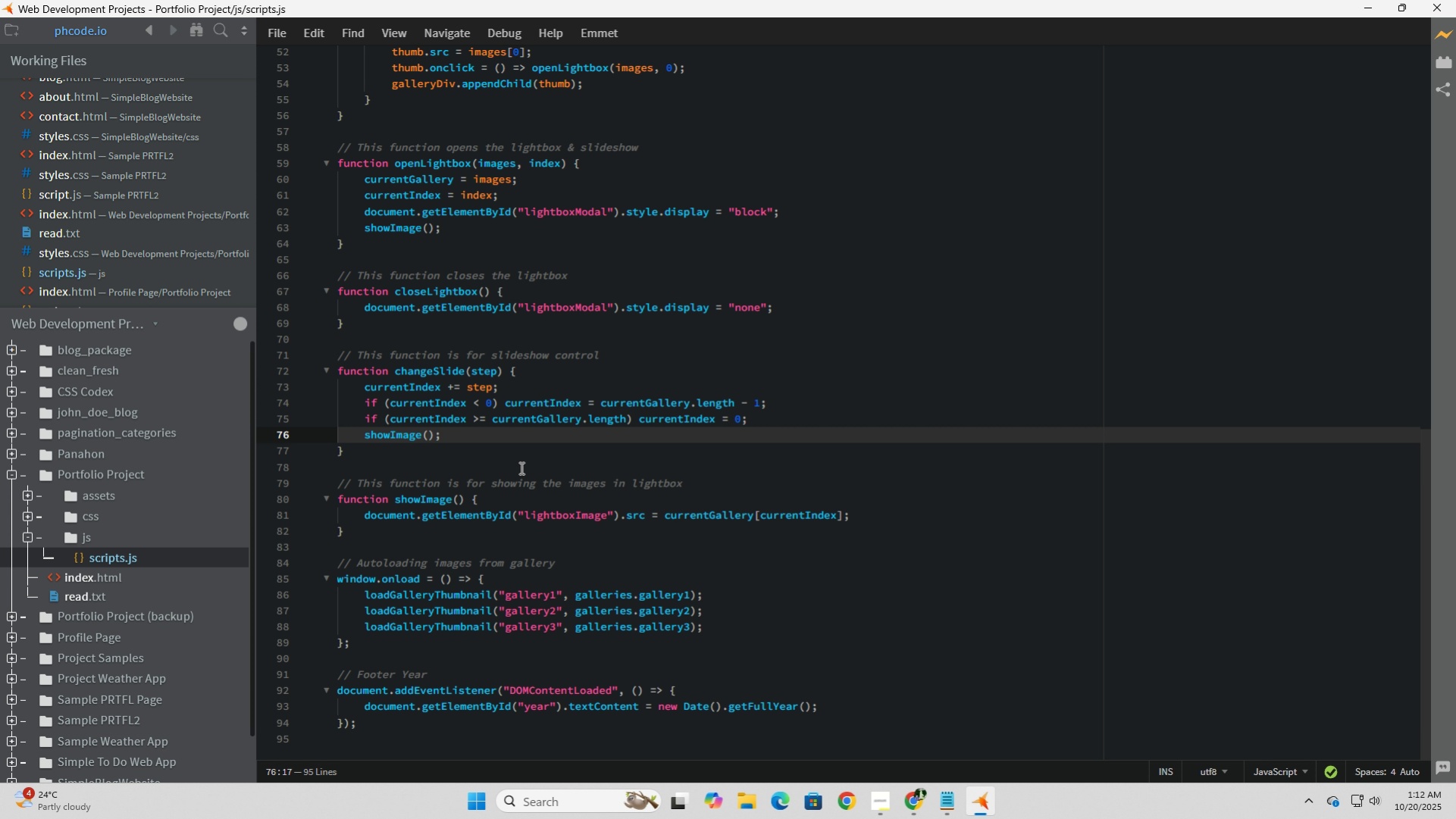 
left_click([532, 507])
 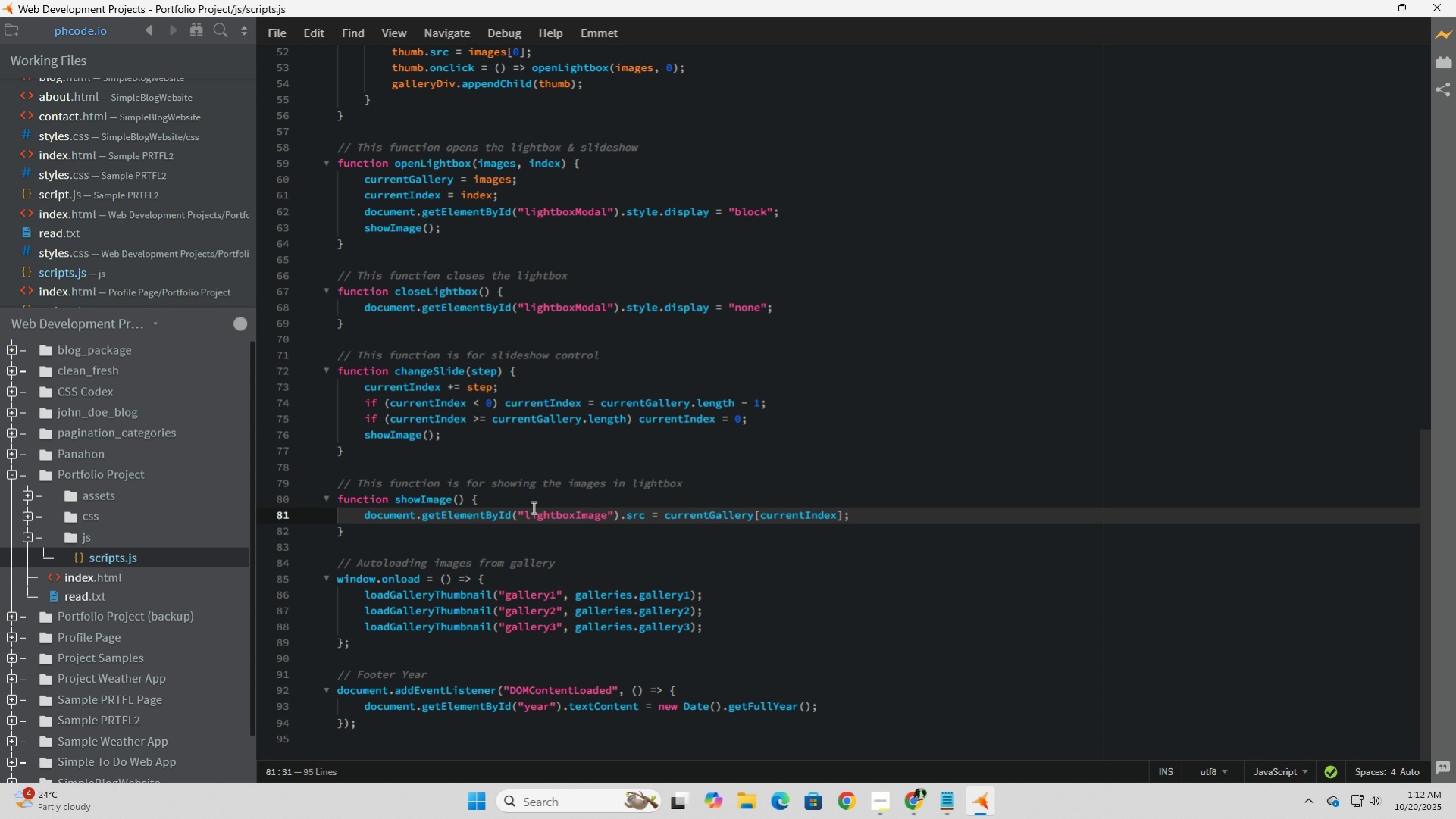 
wait(14.72)
 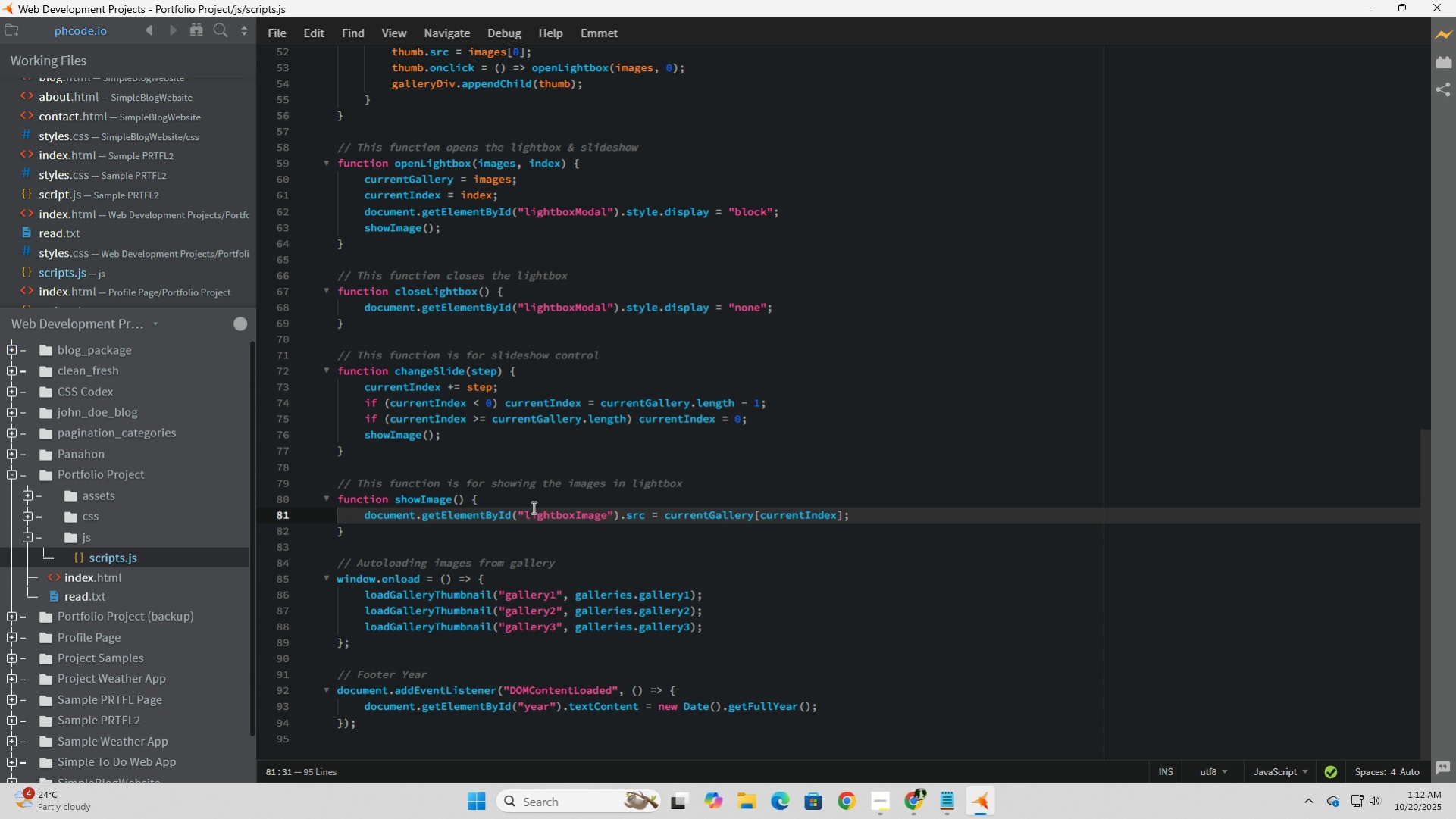 
left_click_drag(start_coordinate=[901, 517], to_coordinate=[302, 479])
 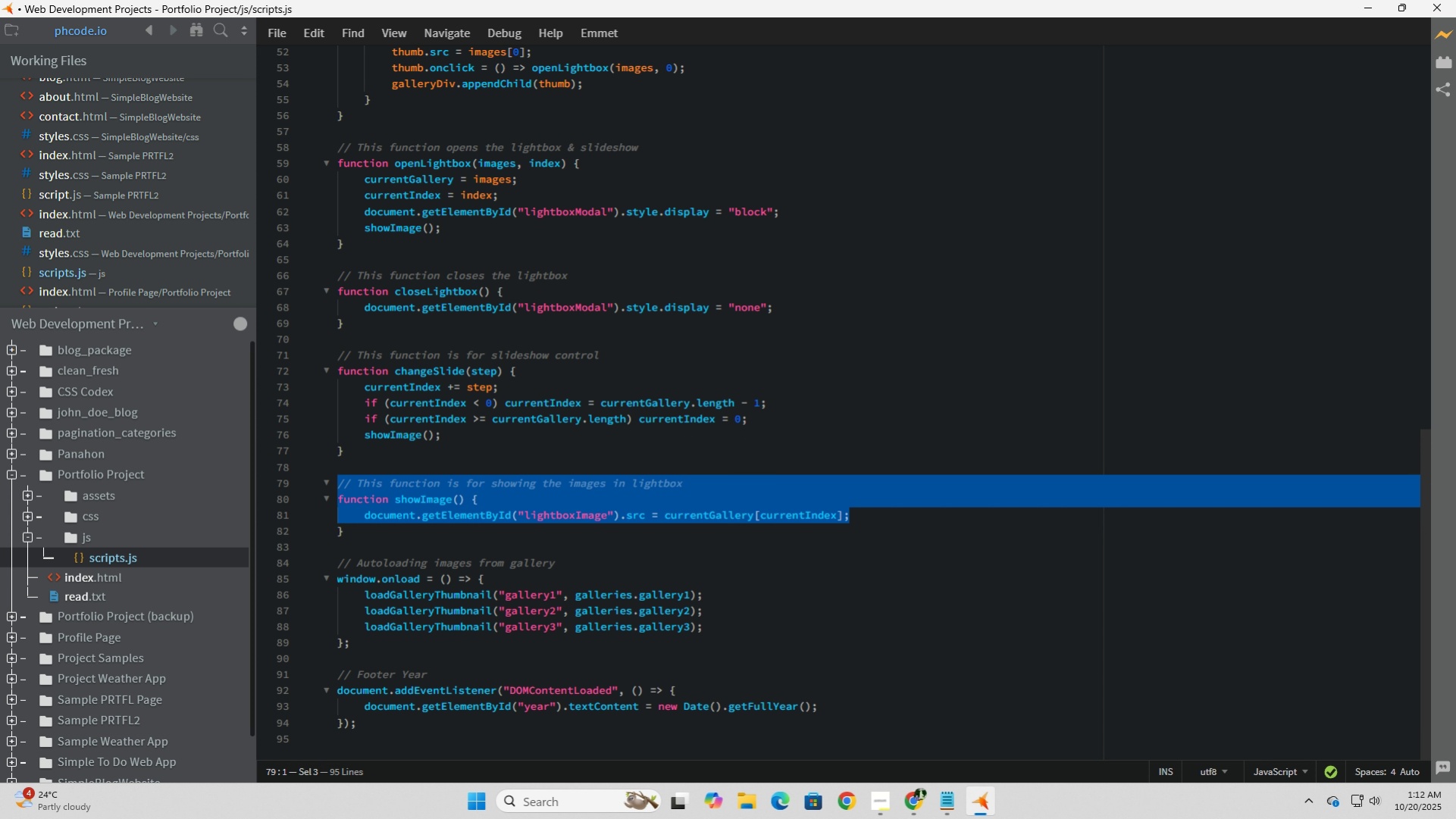 
key(Control+X)
 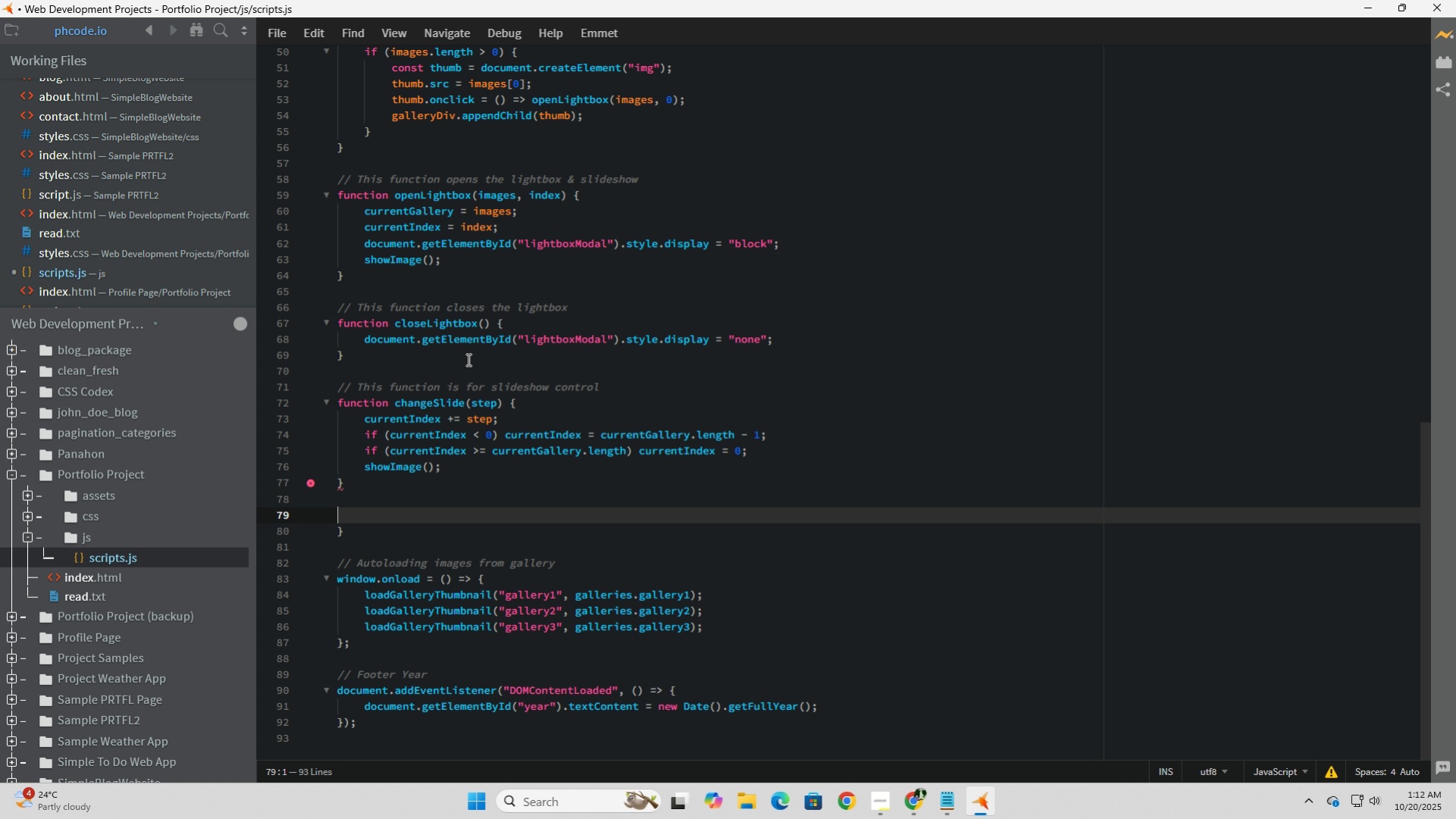 
key(Control+Z)
 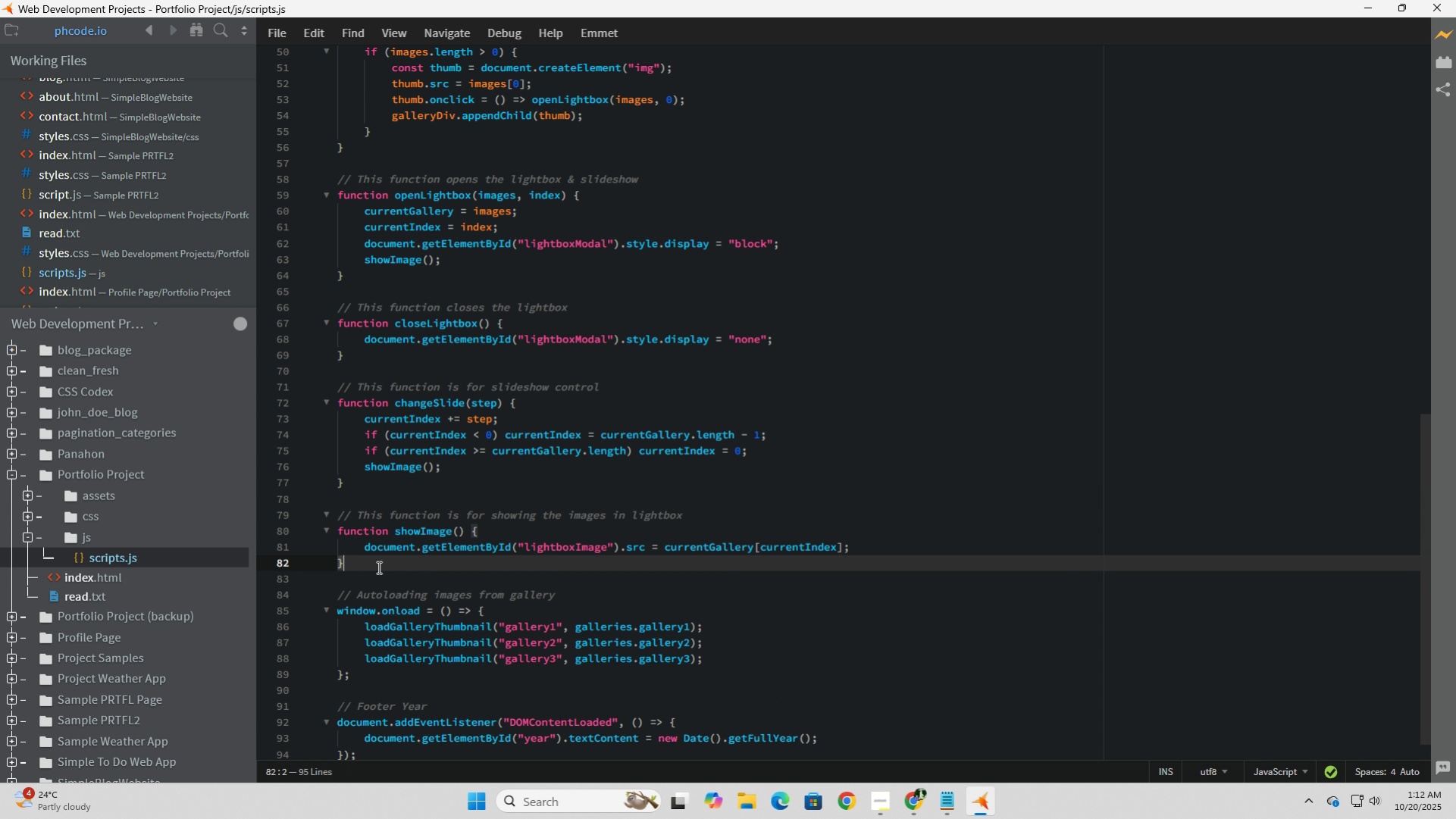 
left_click_drag(start_coordinate=[377, 567], to_coordinate=[265, 516])
 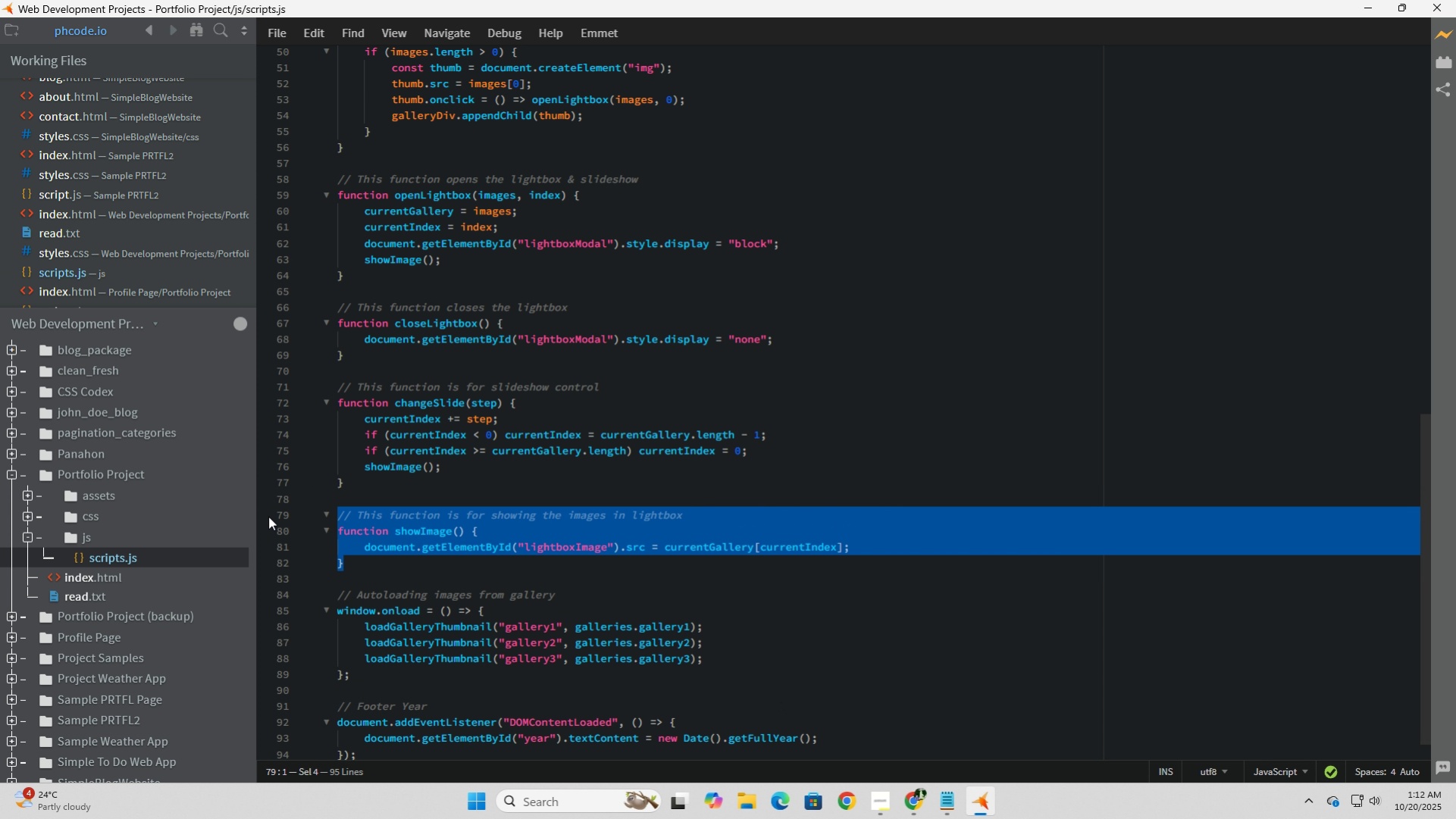 
key(Control+X)
 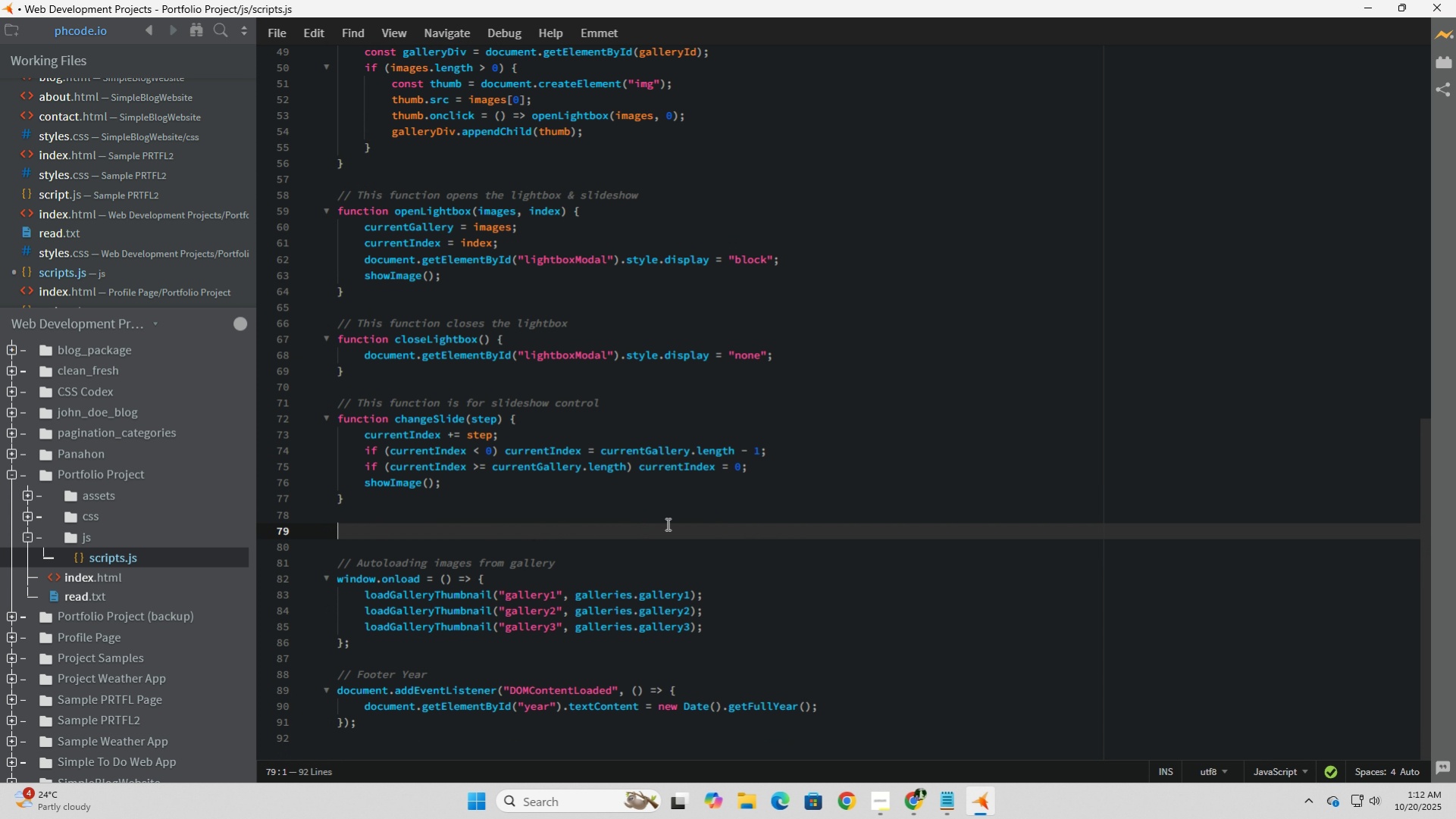 
key(Backspace)
 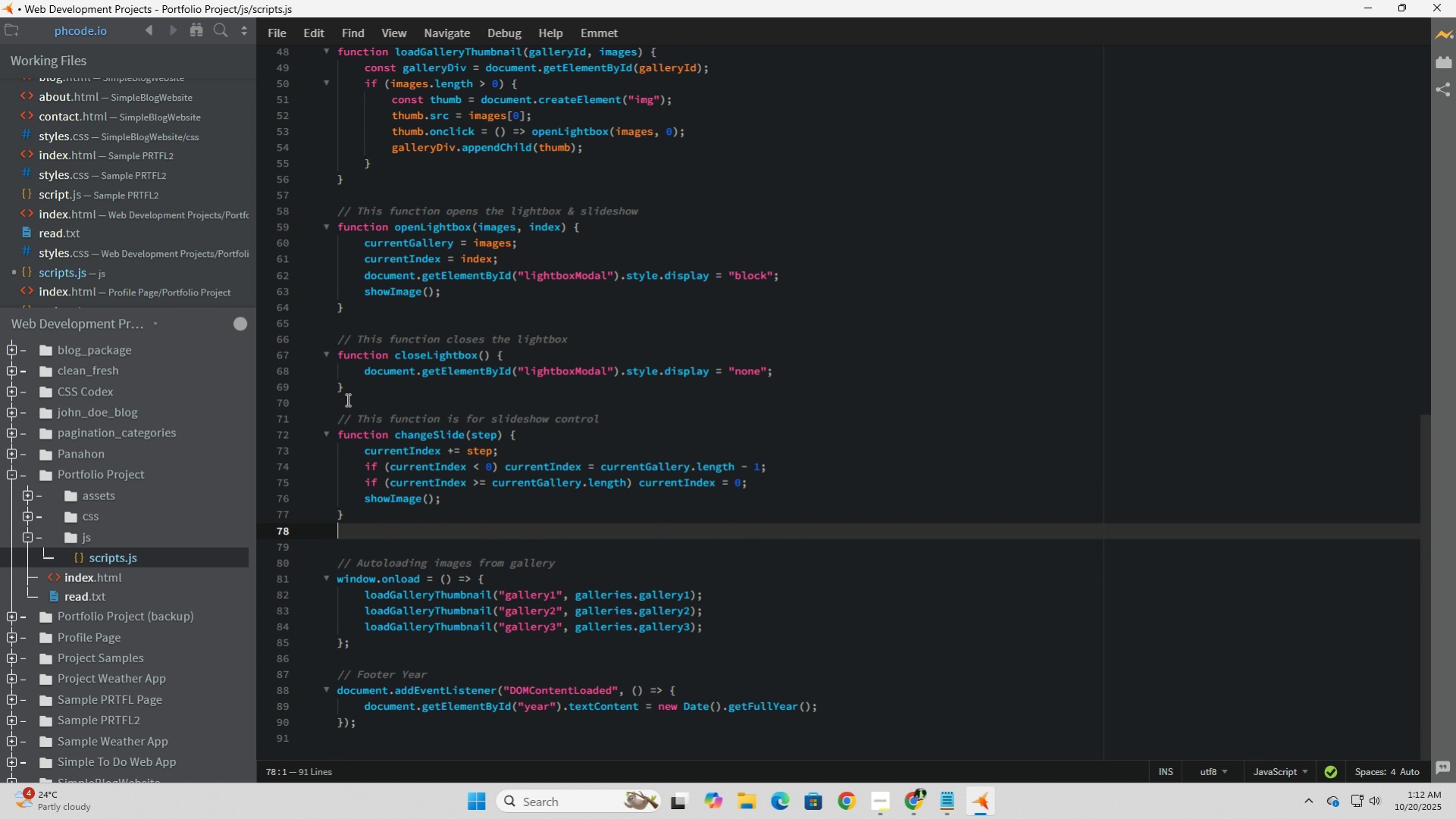 
left_click([346, 399])
 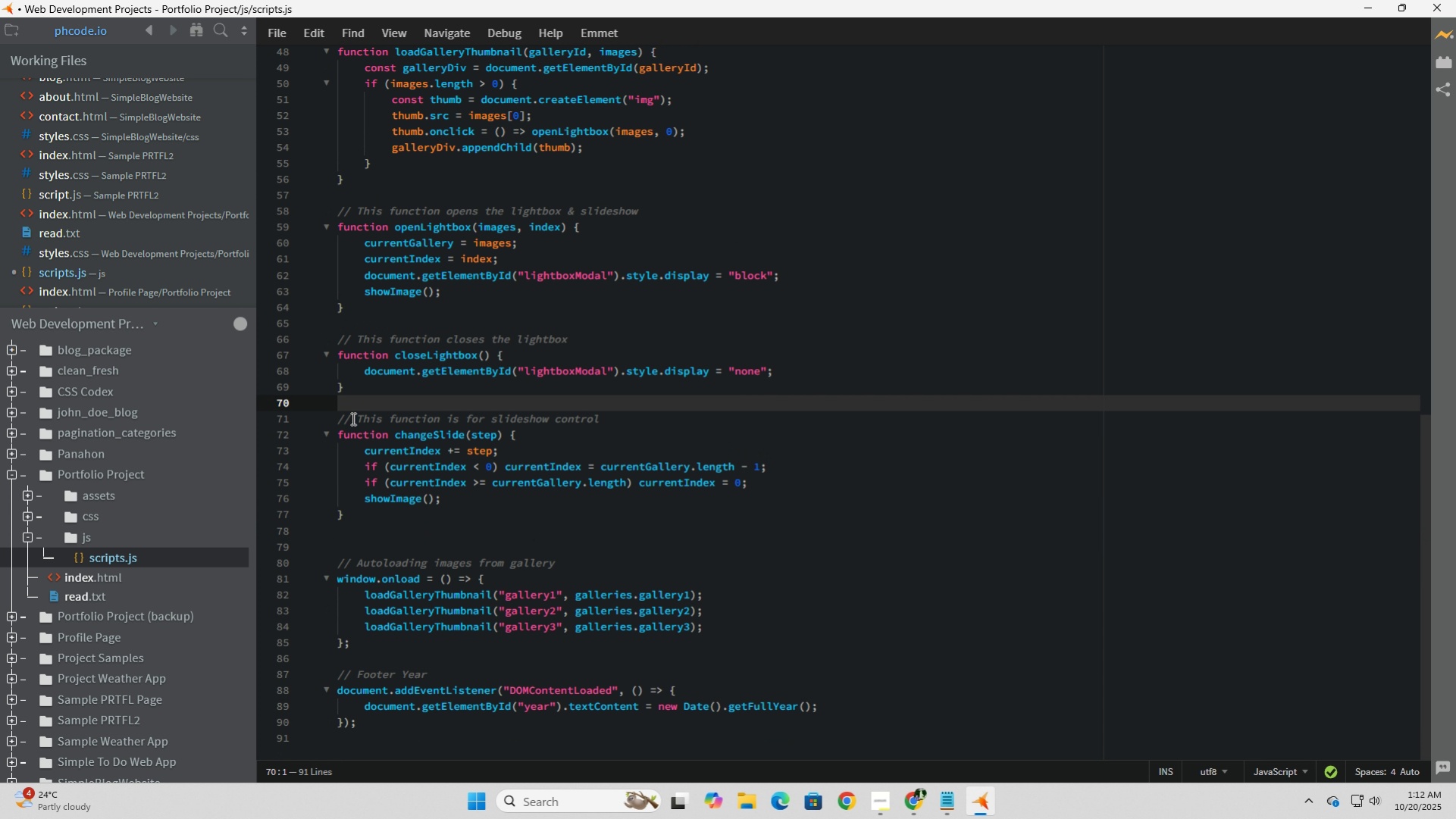 
key(Enter)
 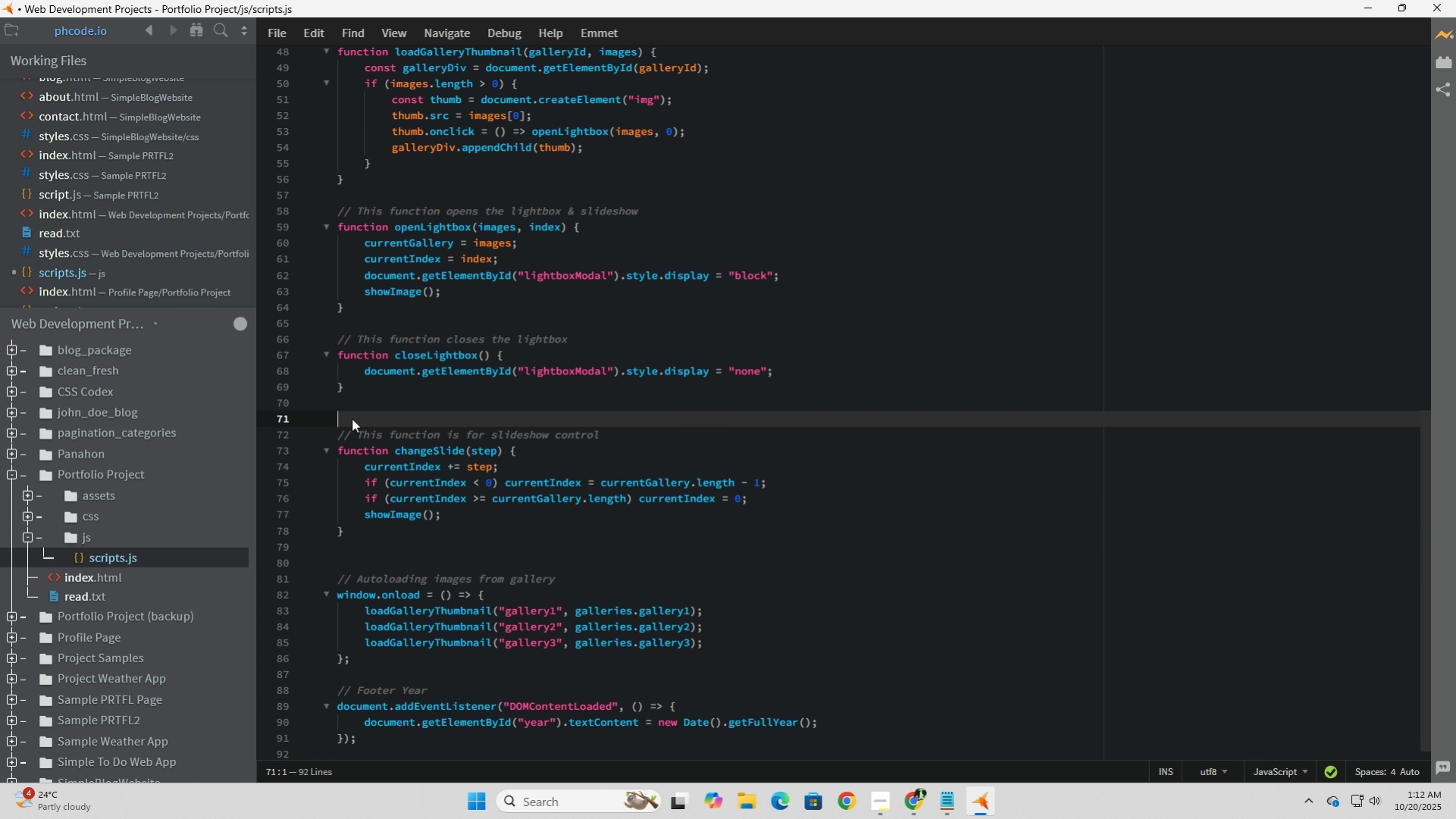 
key(Control+V)
 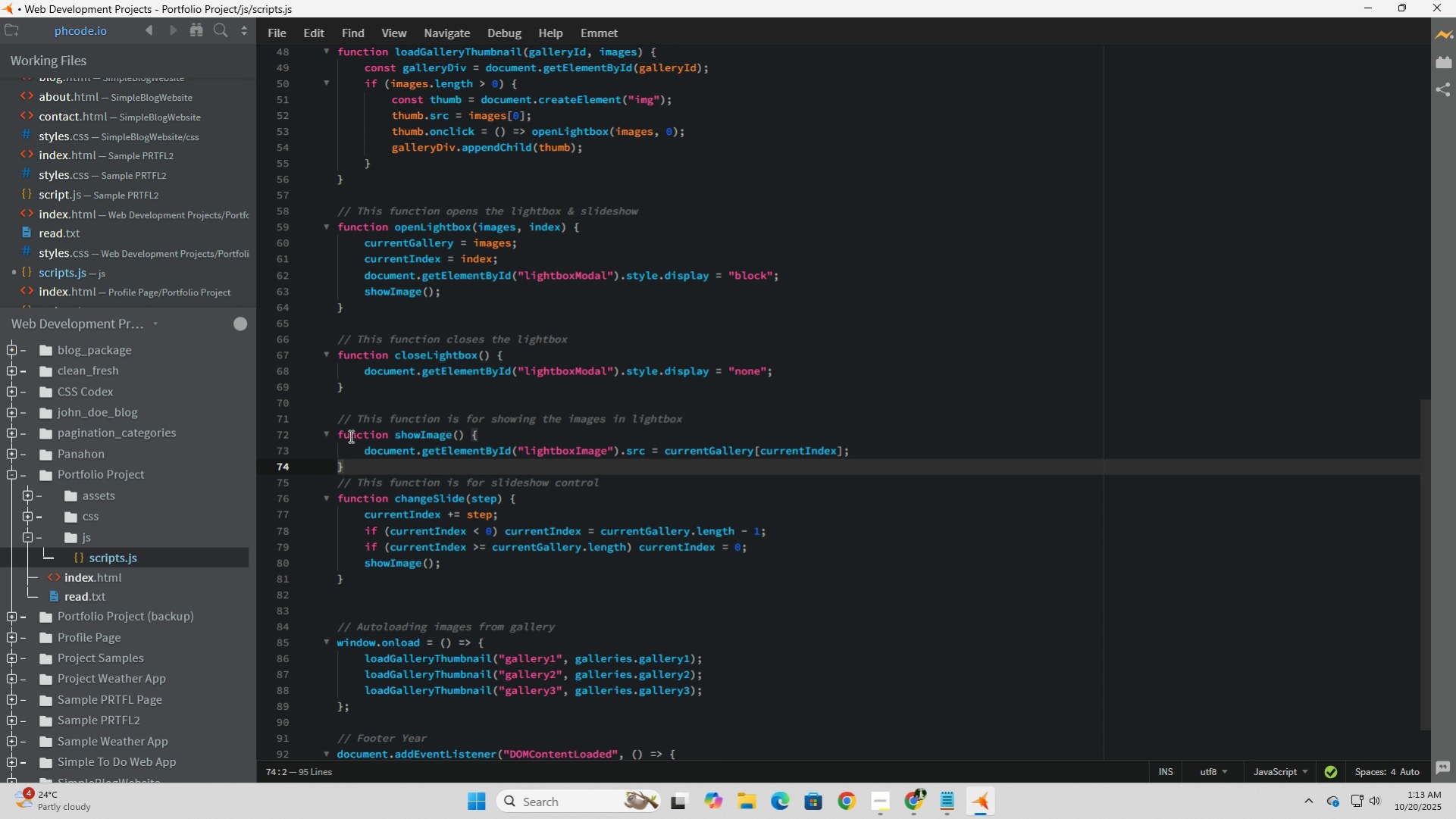 
wait(20.17)
 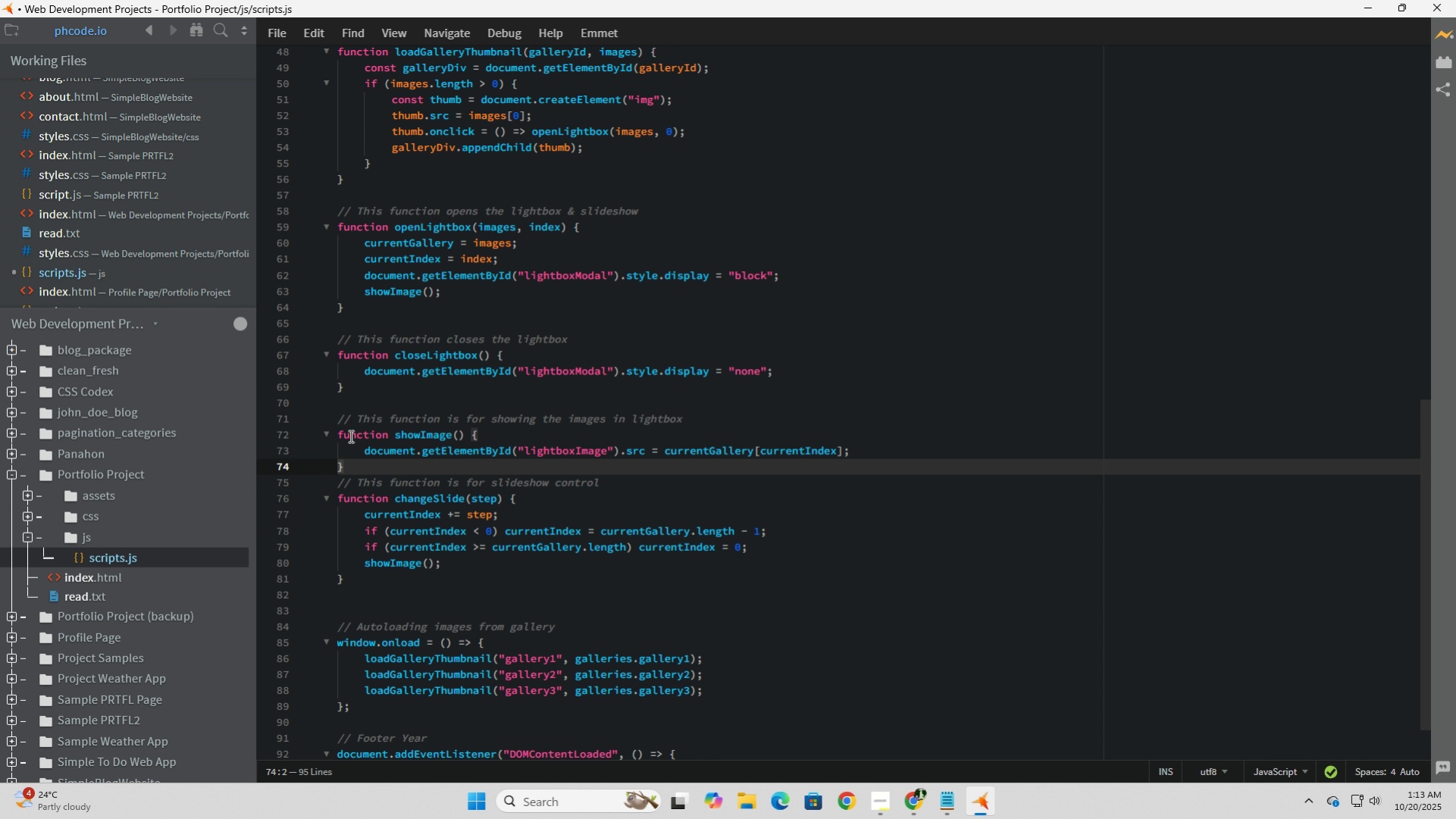 
scroll: coordinate [355, 441], scroll_direction: down, amount: 1.0
 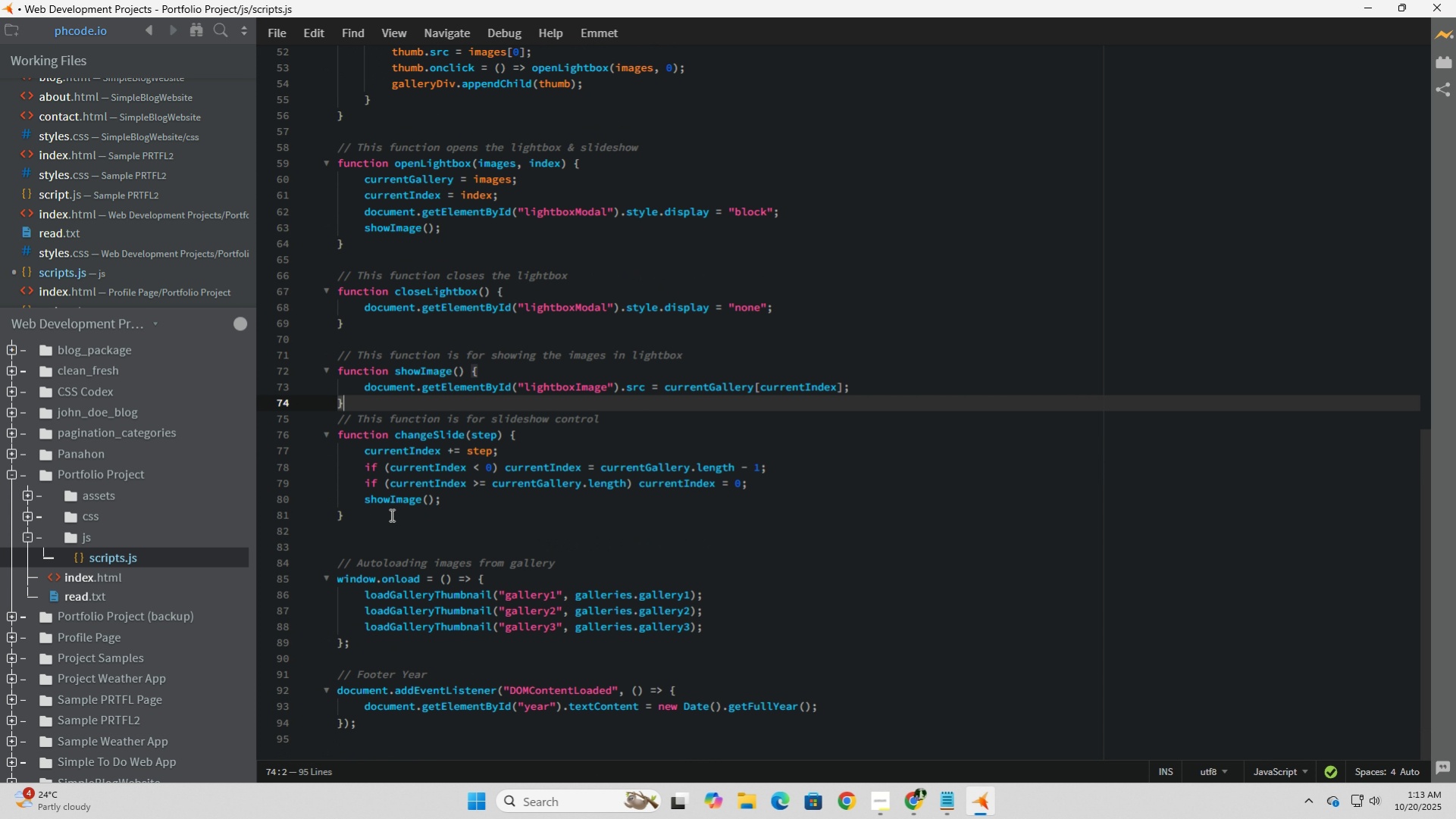 
left_click([390, 510])
 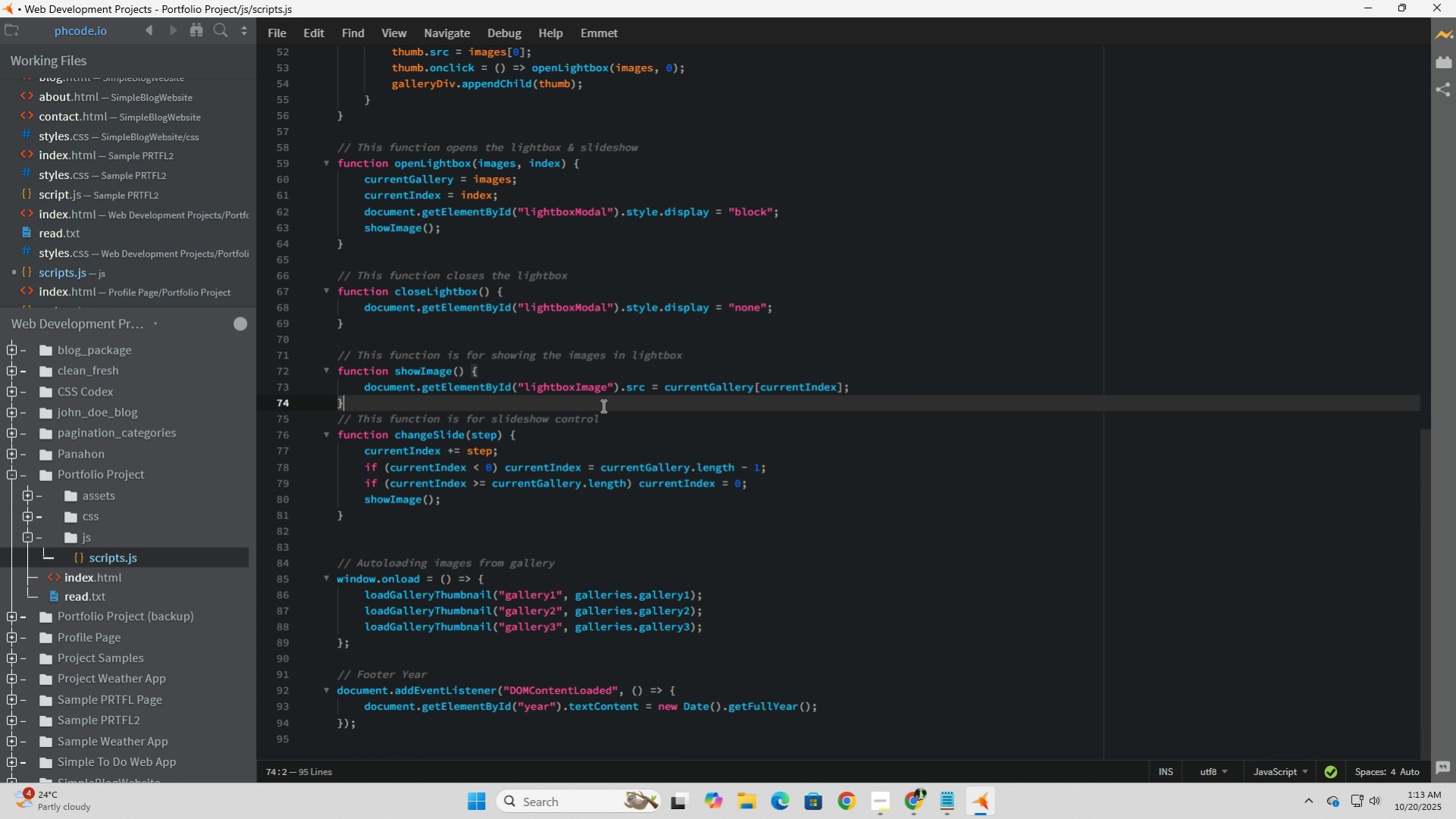 
left_click([602, 405])
 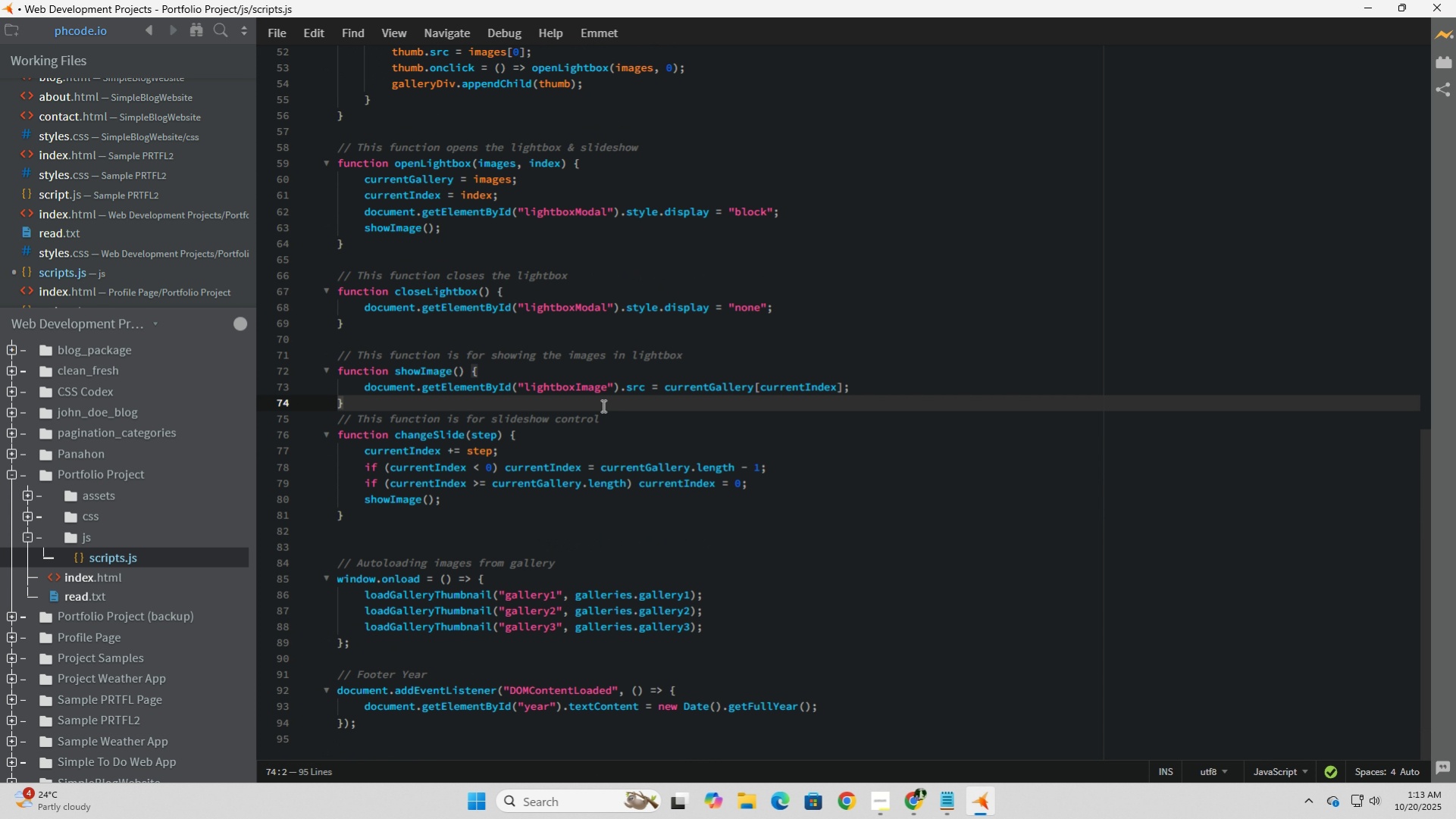 
key(Enter)
 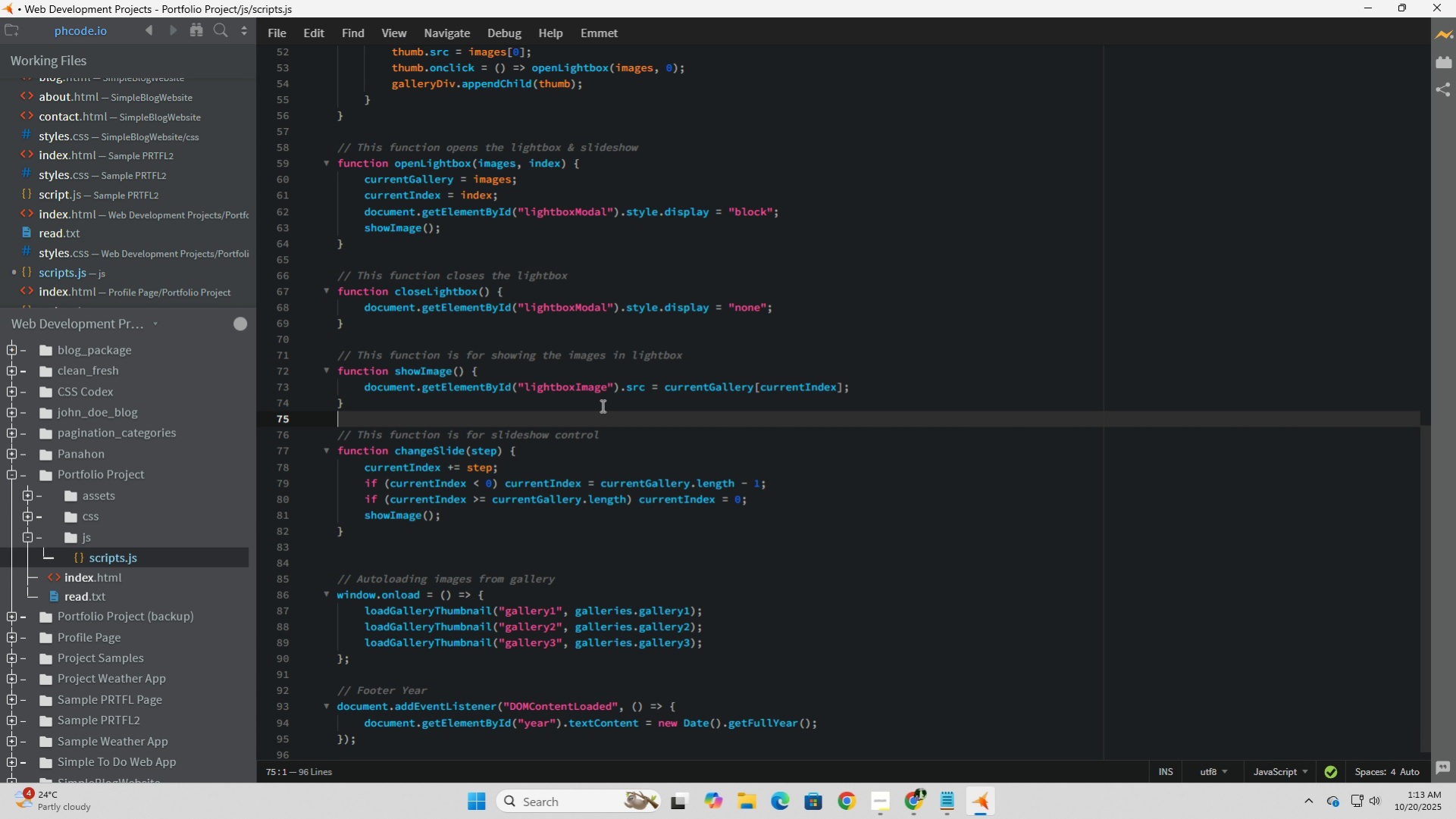 
wait(5.6)
 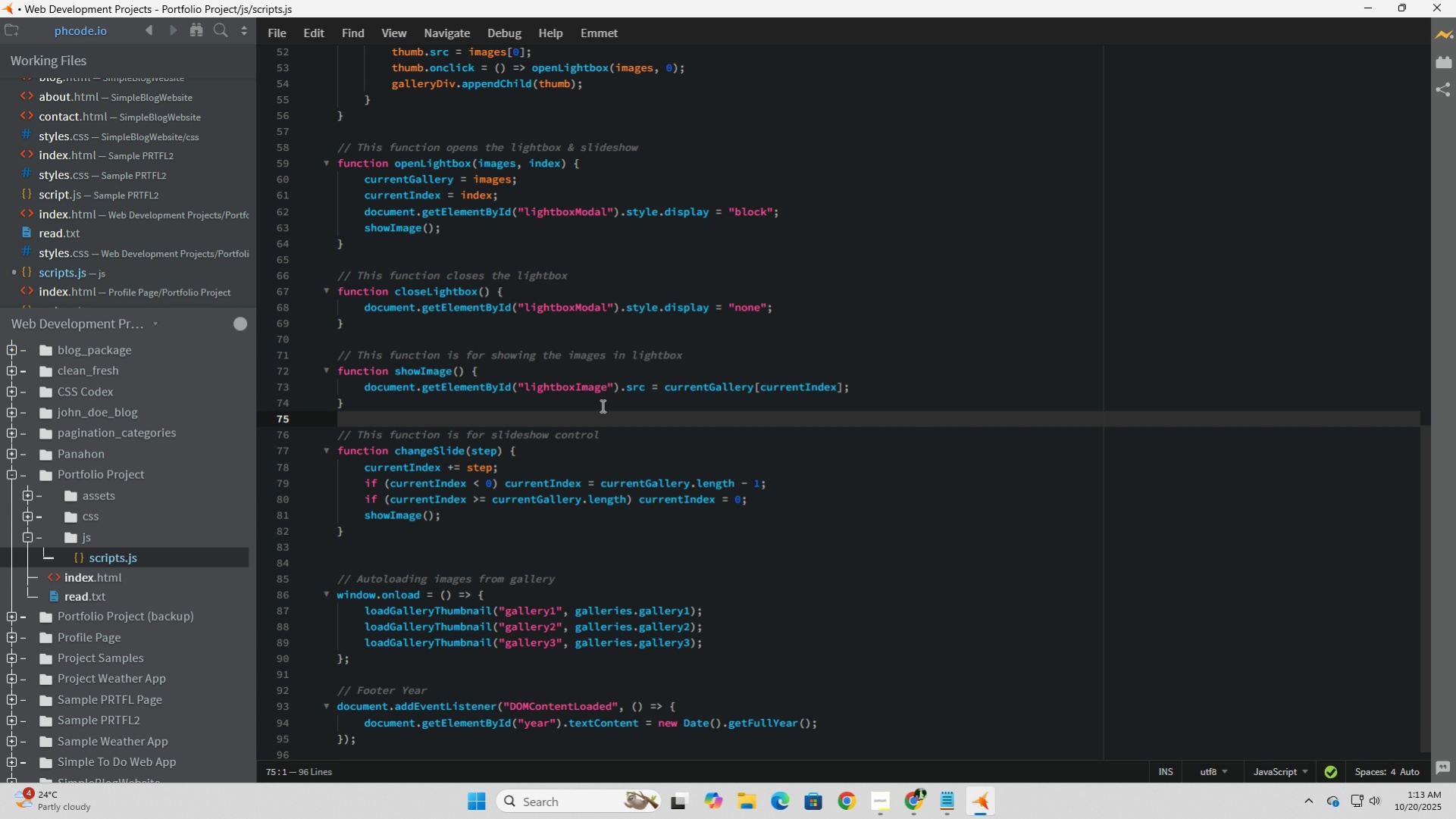 
left_click([446, 544])
 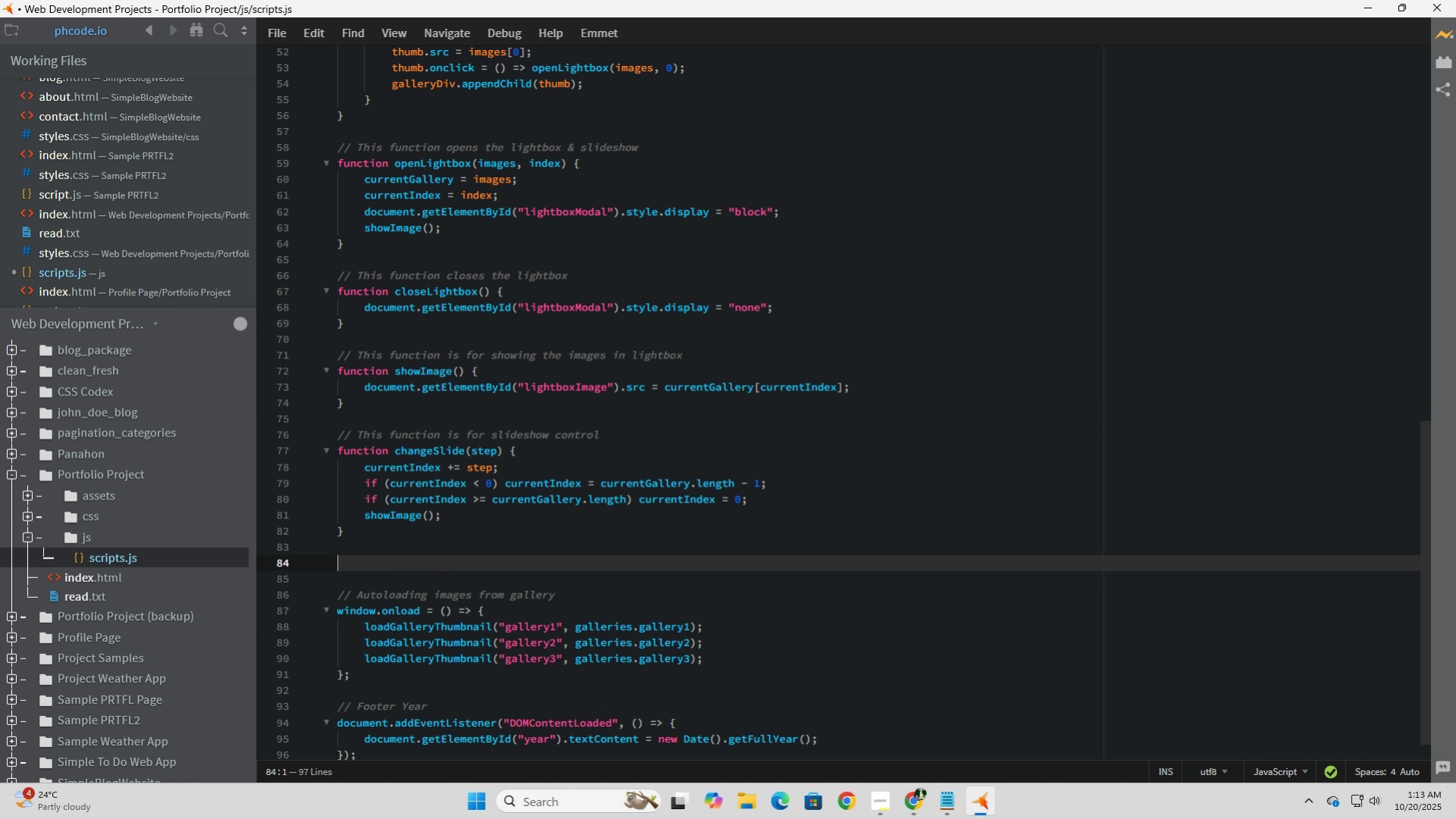 
key(Enter)
 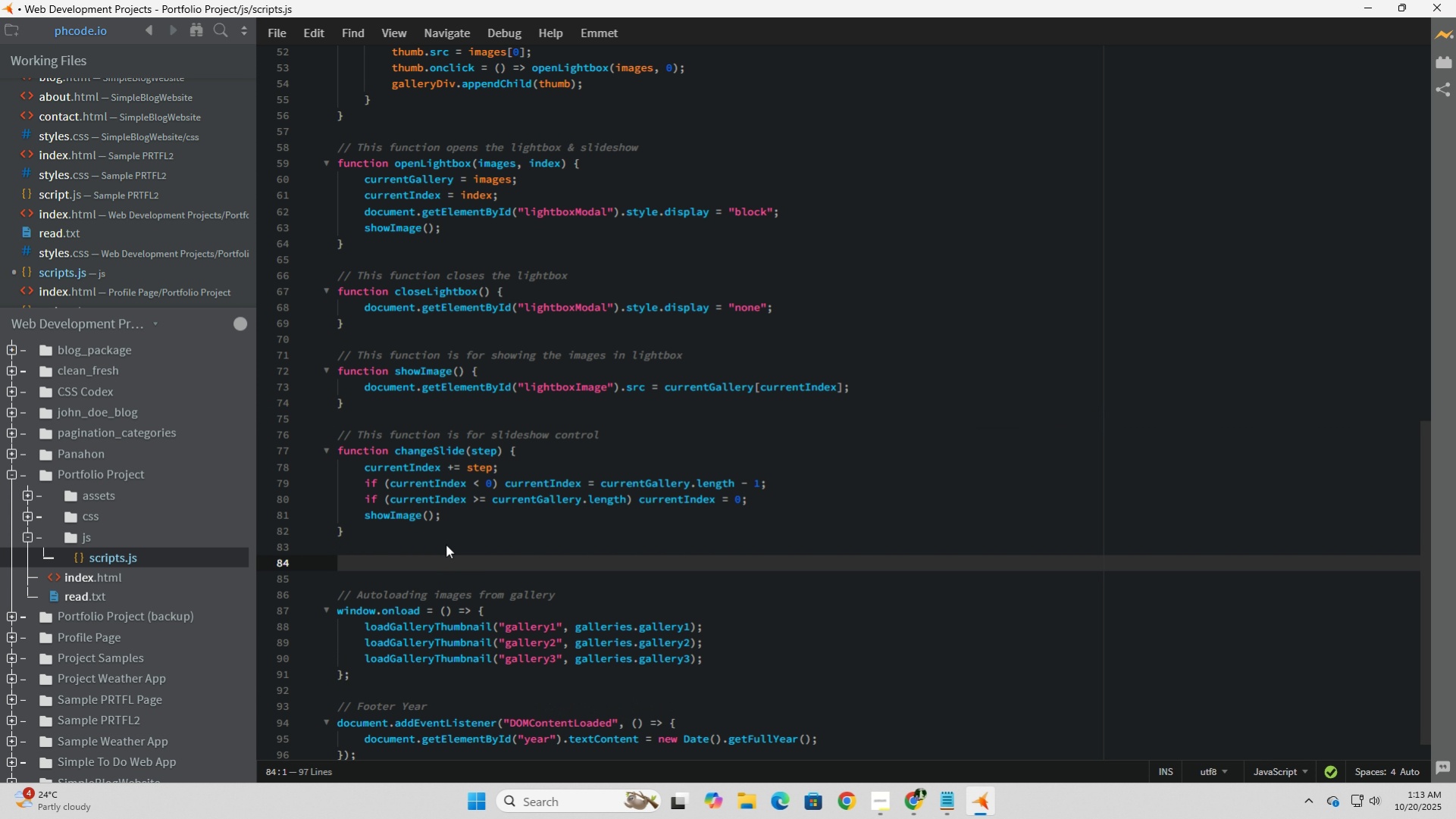 
wait(9.76)
 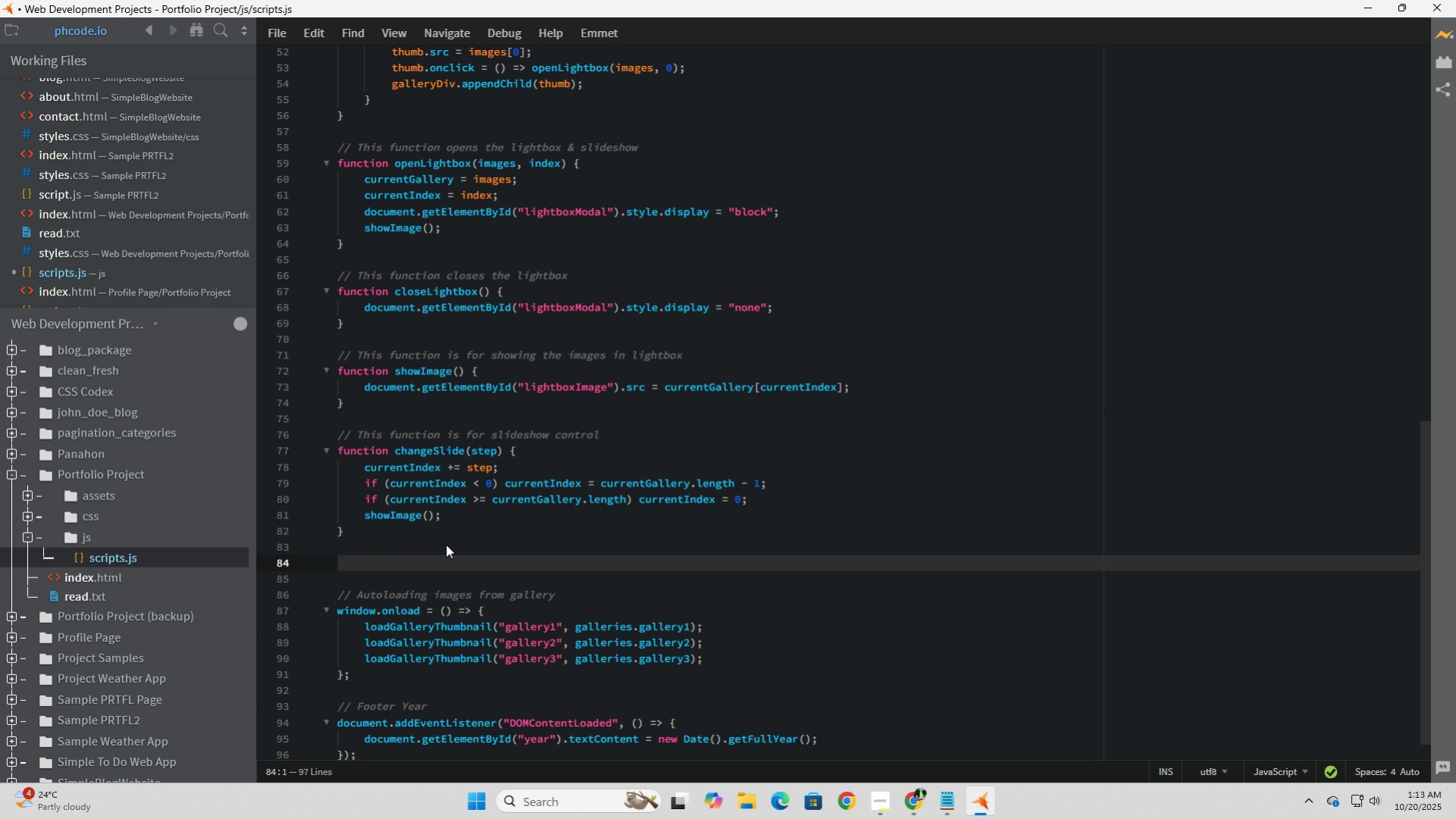 
type(// Adding keyboard control)
 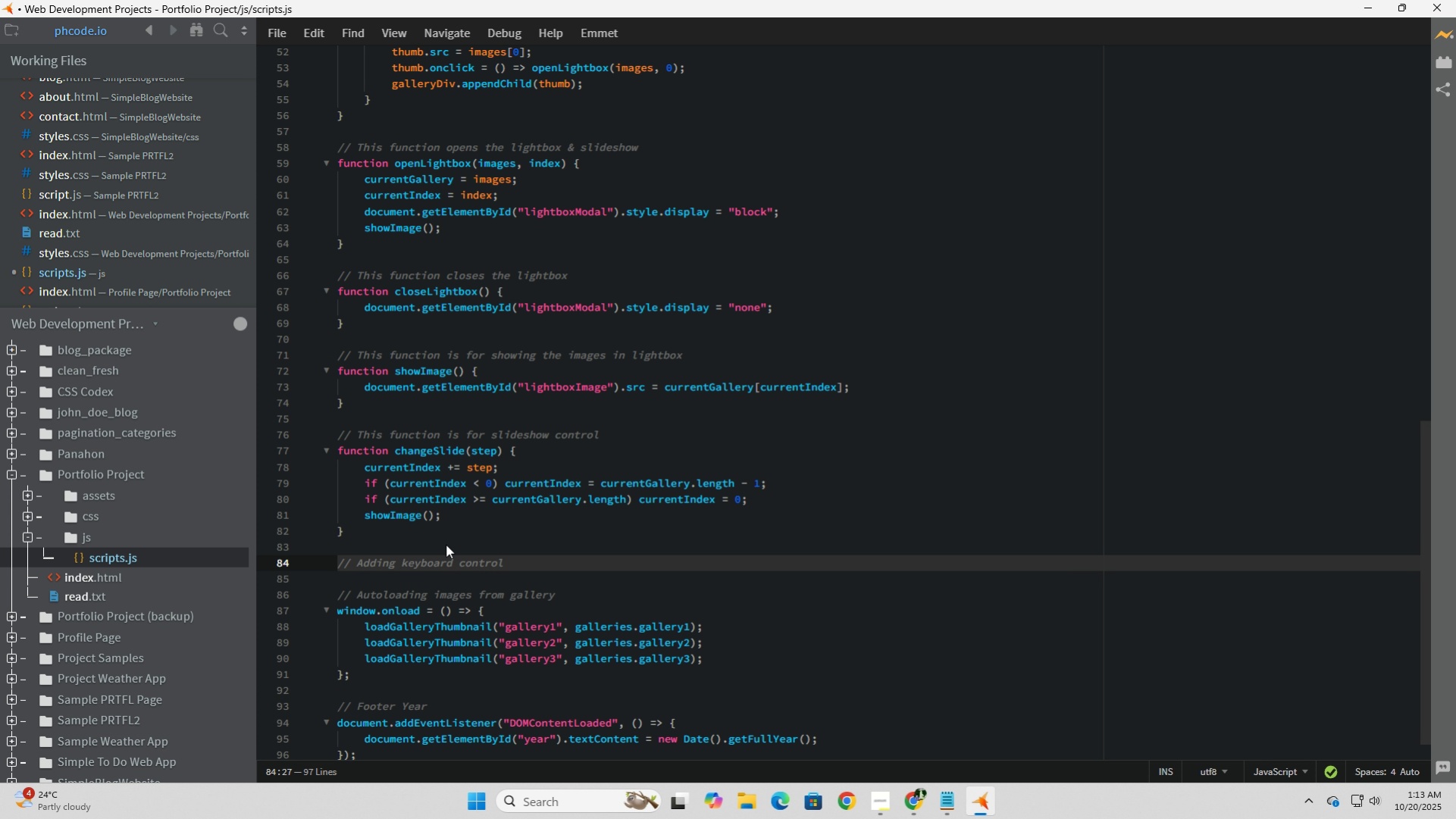 
wait(7.46)
 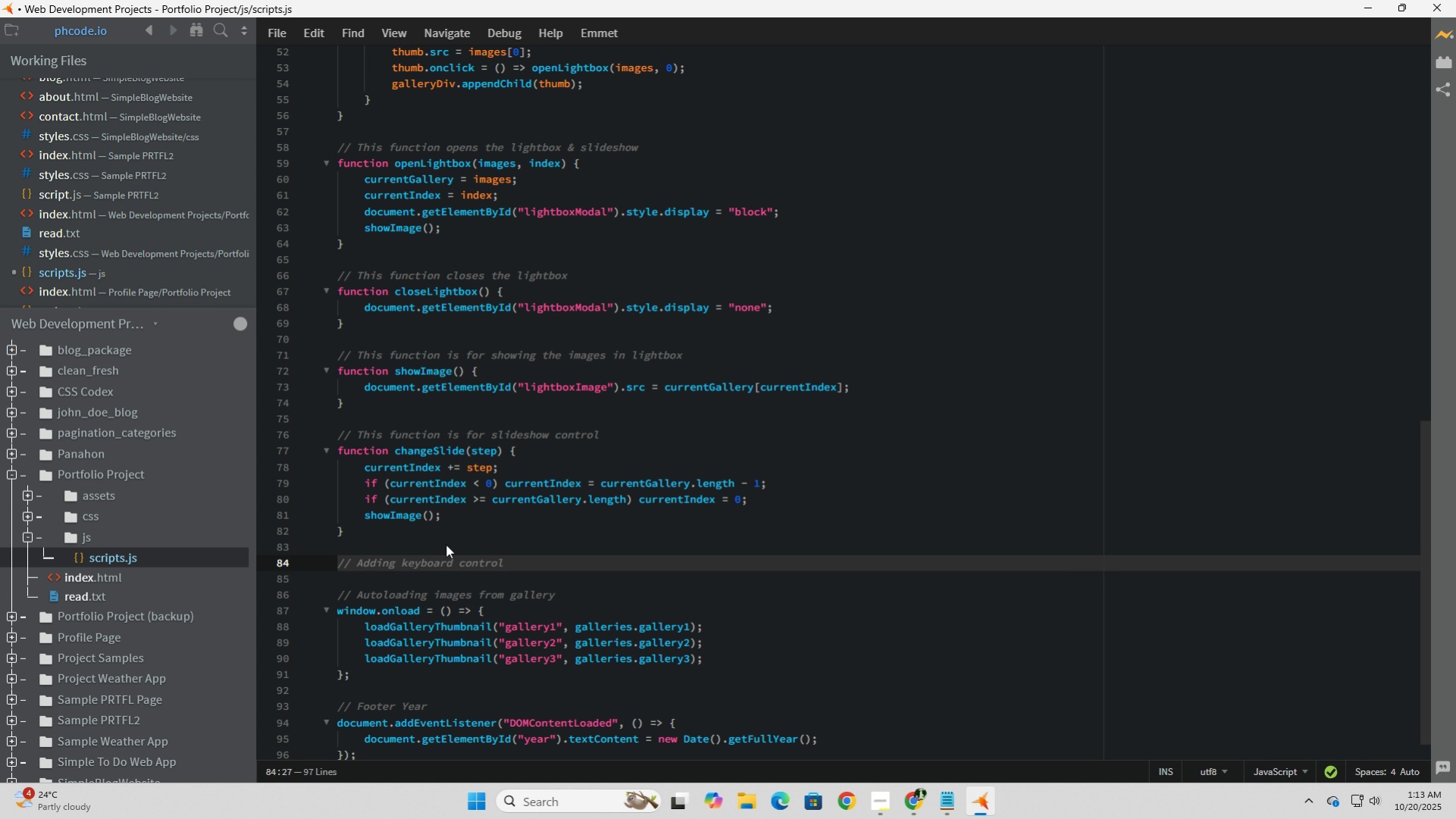 
key(Enter)
 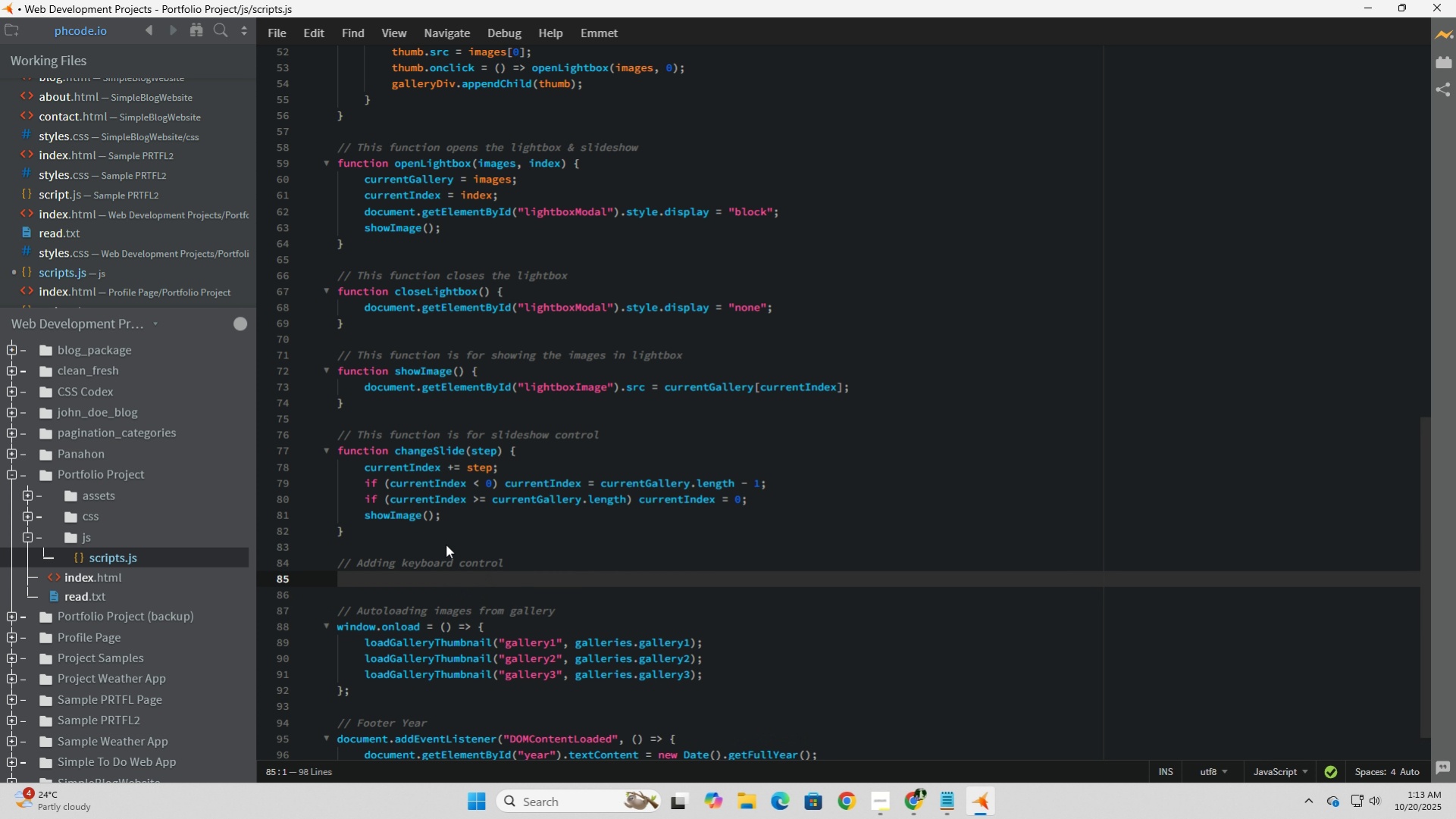 
type(document.add)
key(Tab)
type(('keyboard)
 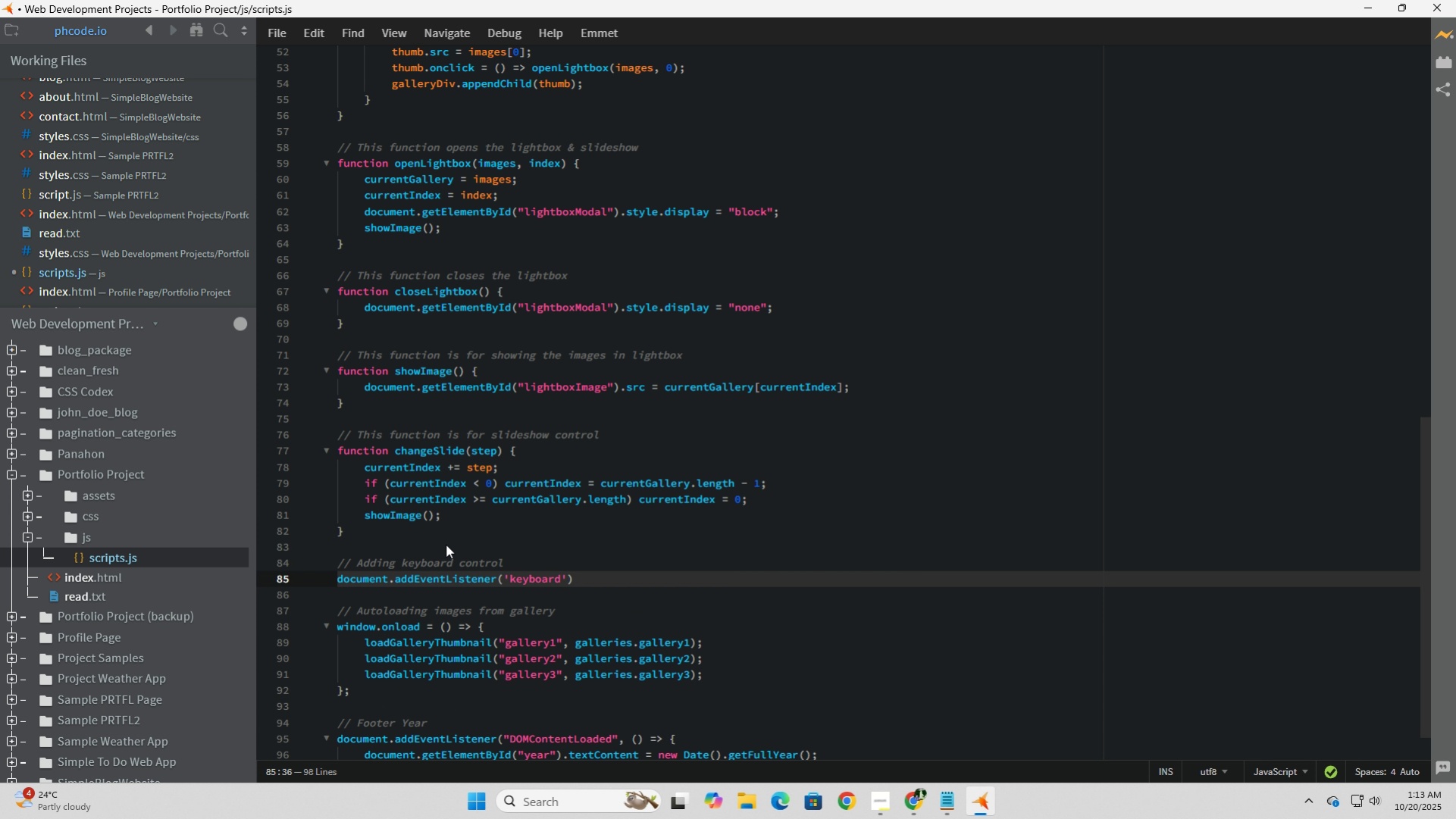 
key(ArrowRight)
 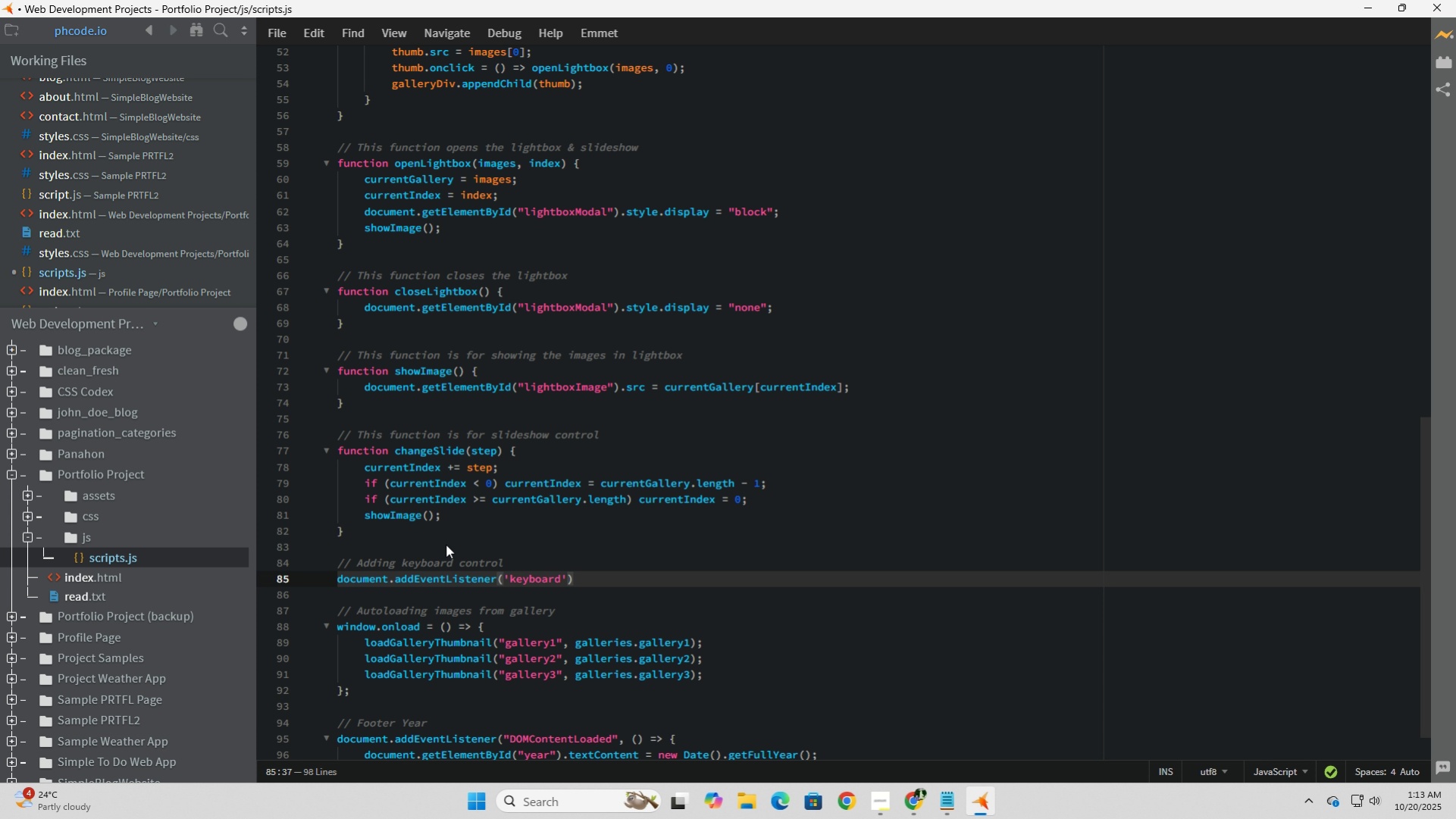 
type(, function)
key(Tab)
 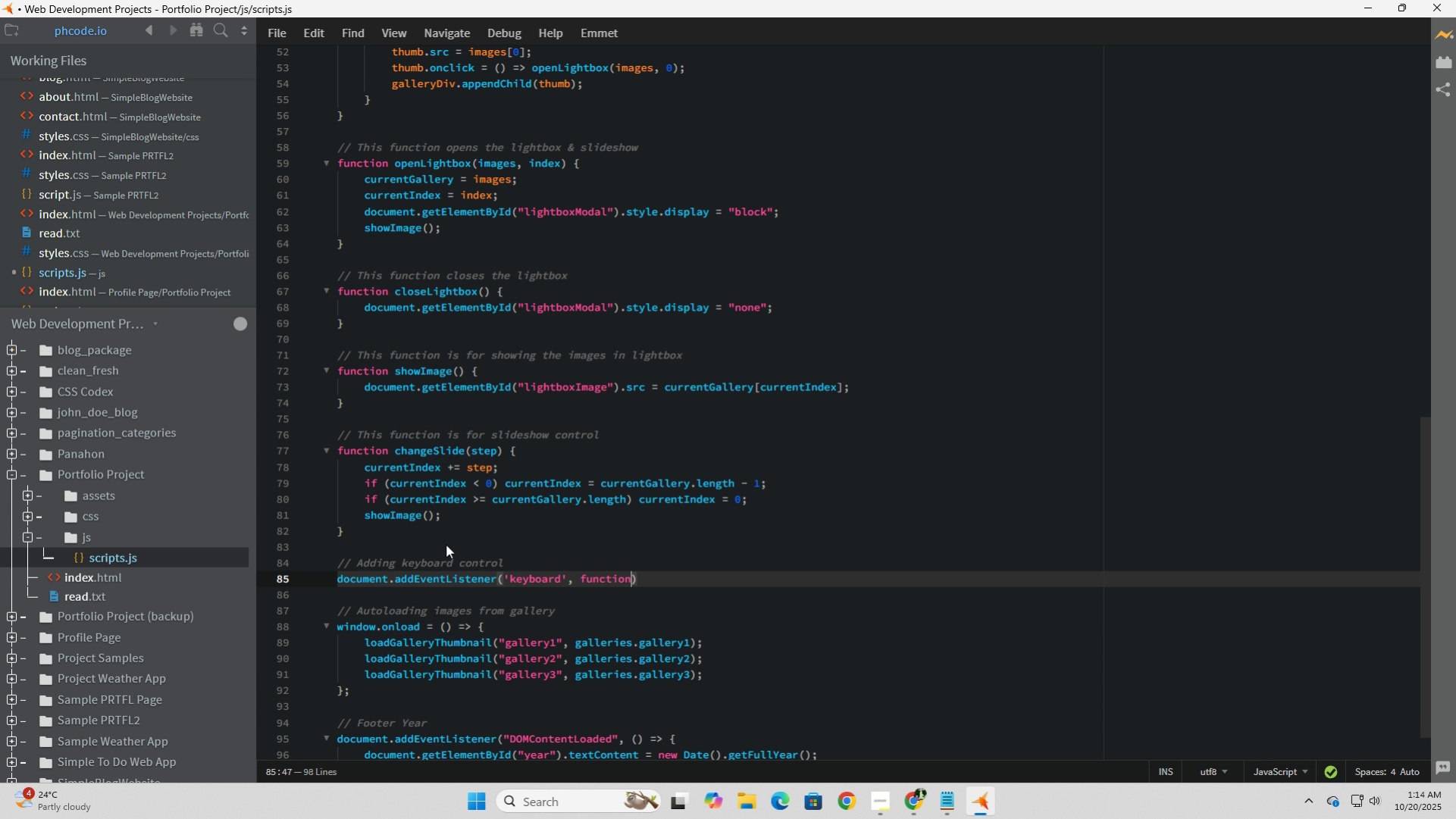 
wait(6.57)
 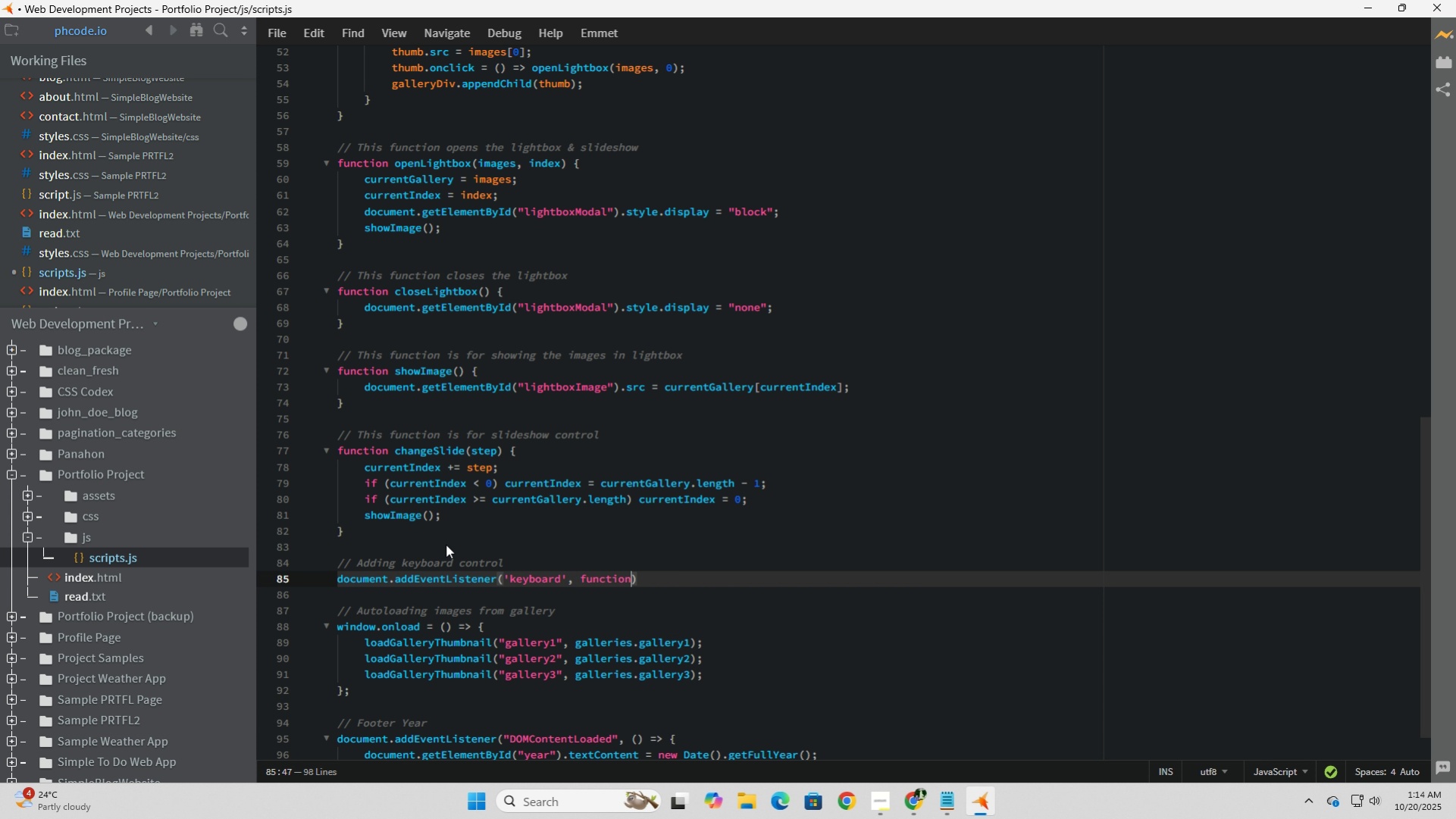 
type(())
 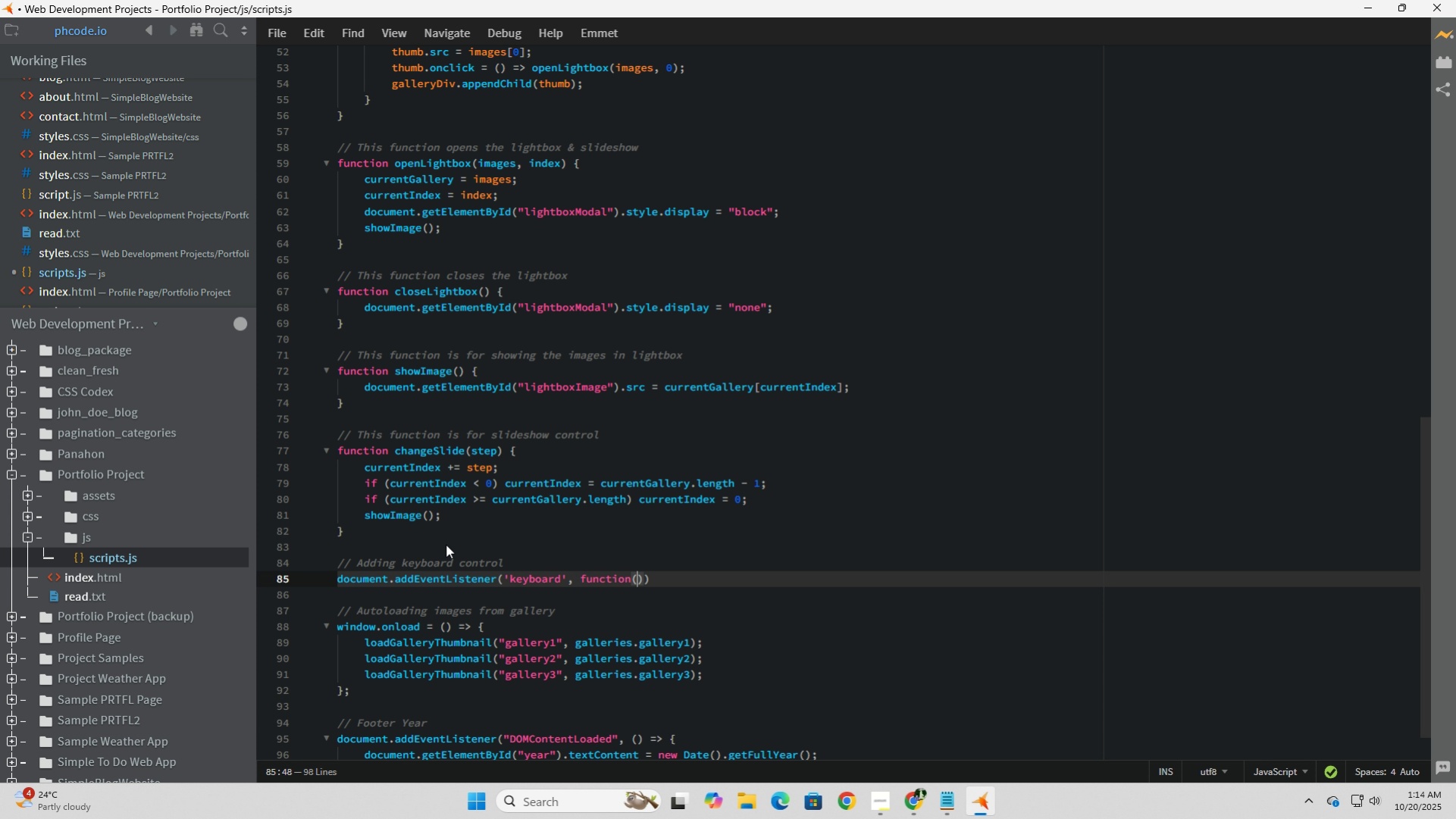 
key(ArrowLeft)
 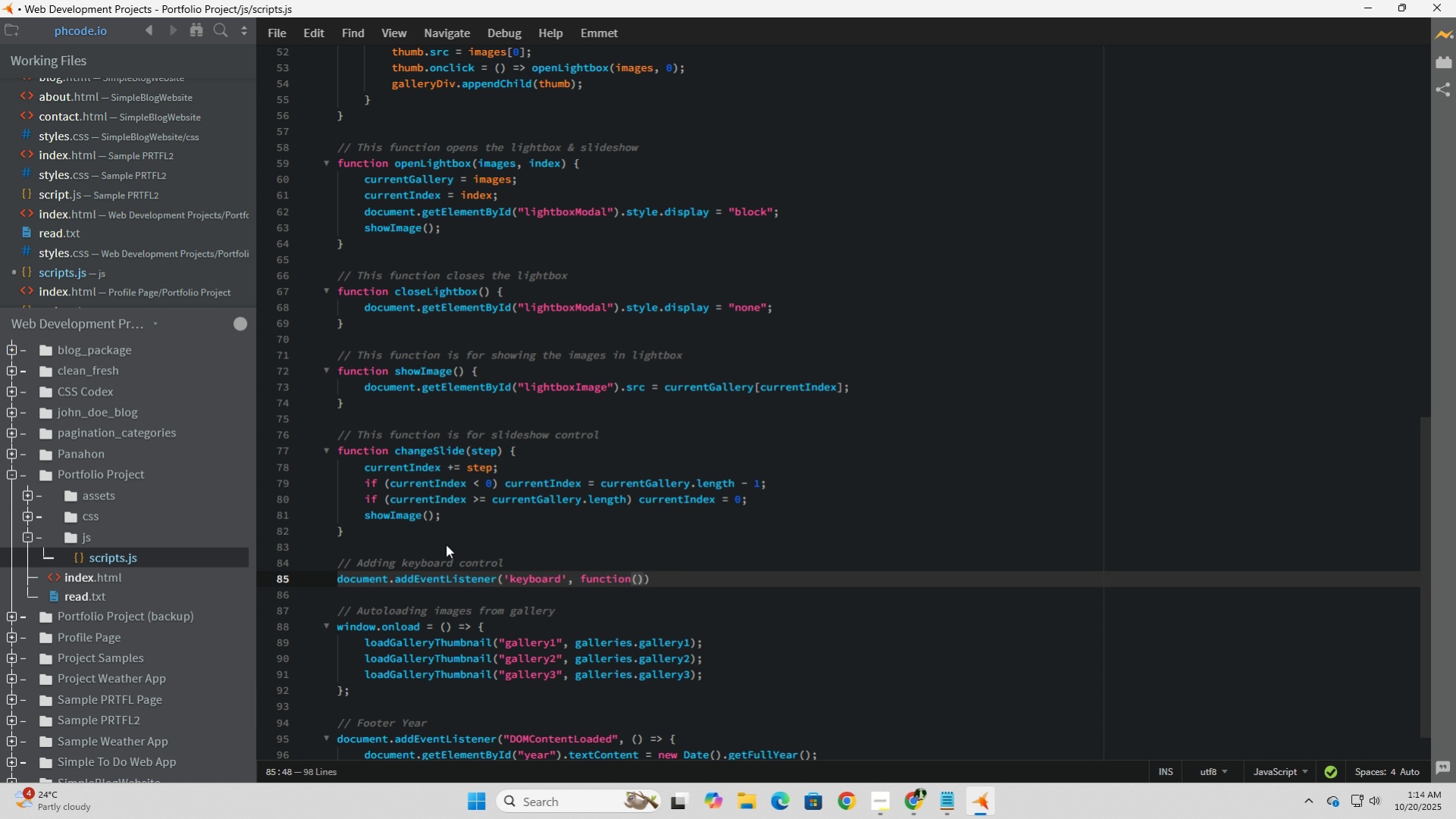 
type(event)
 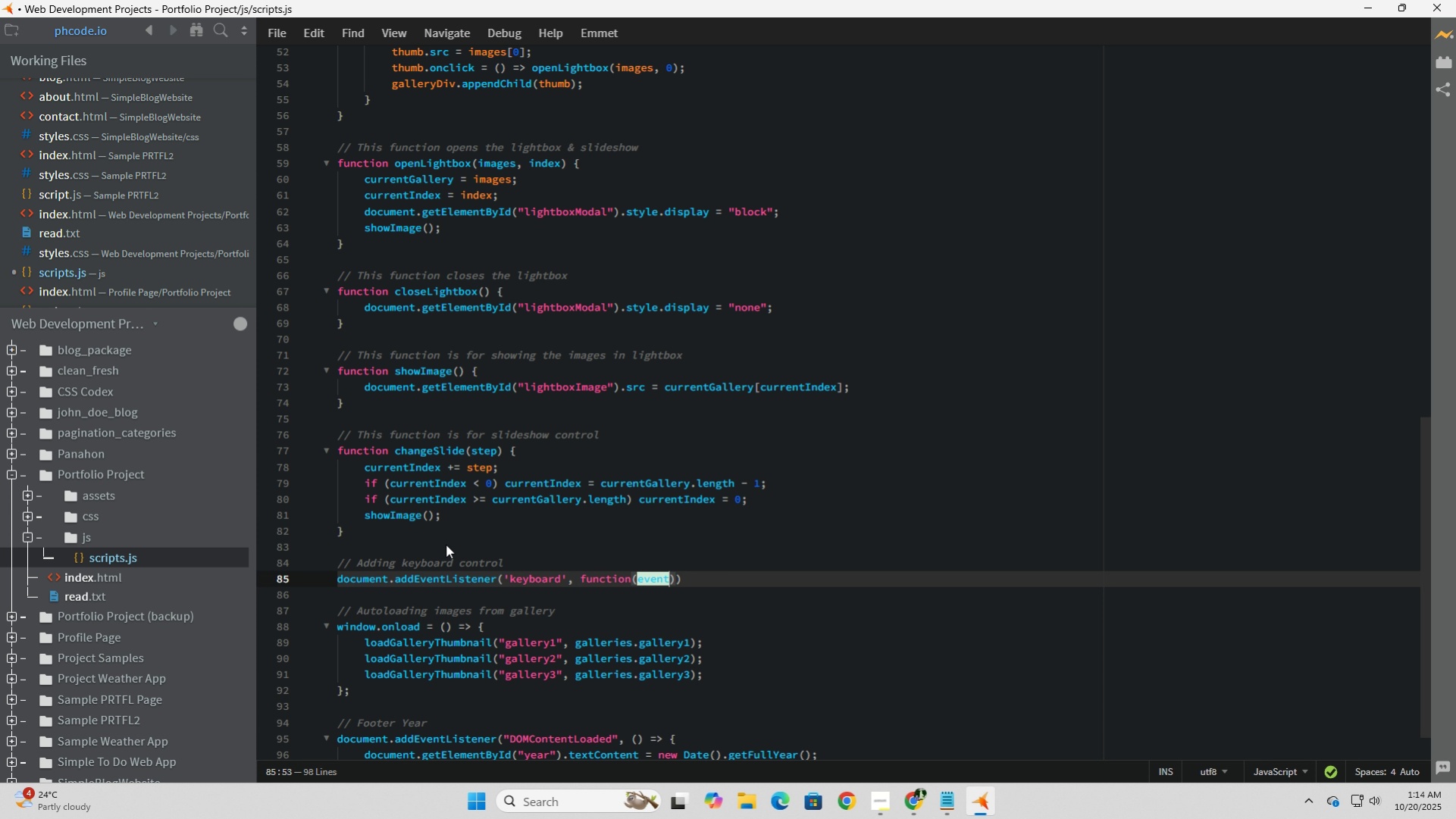 
key(ArrowRight)
 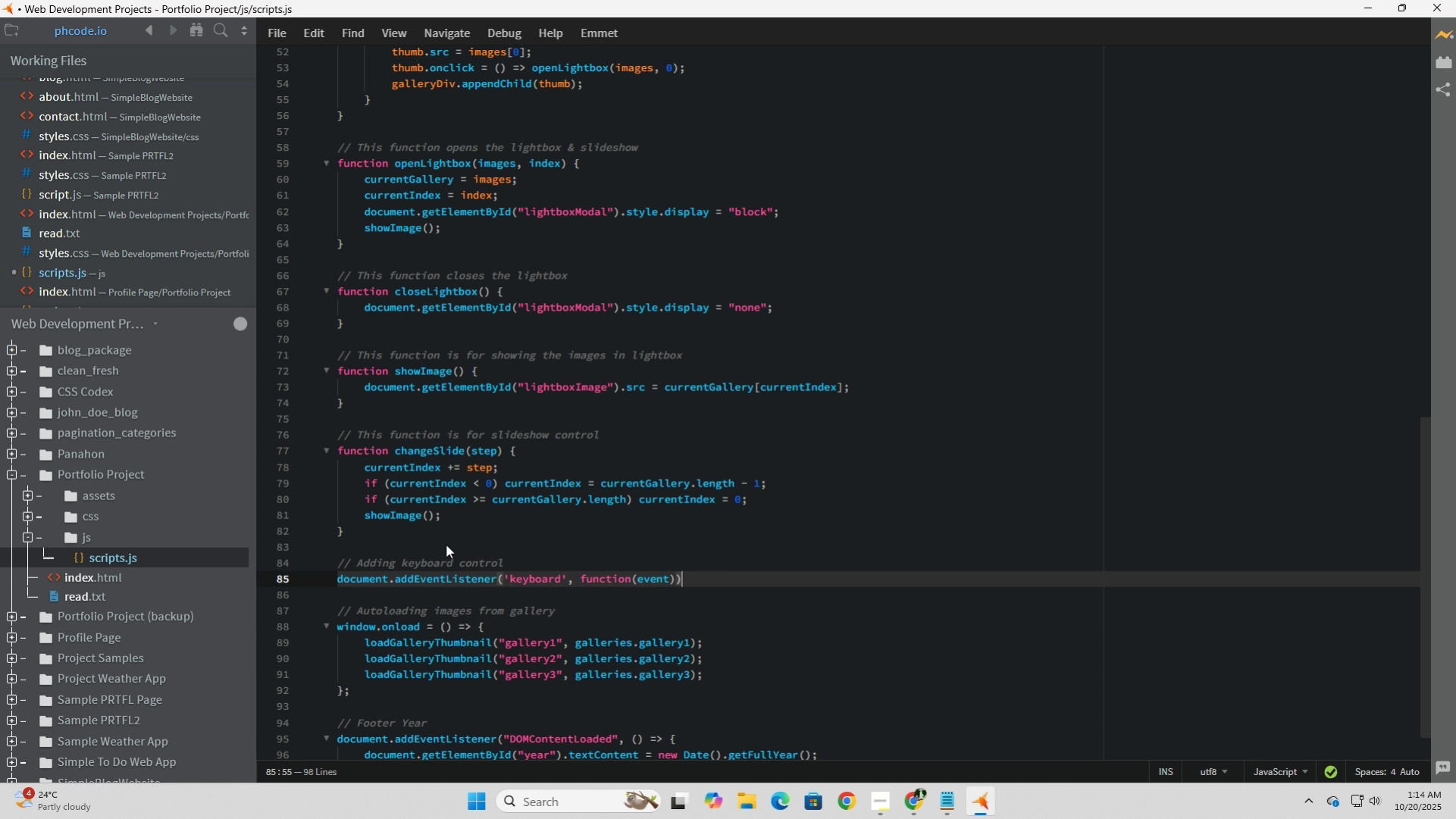 
key(ArrowRight)
 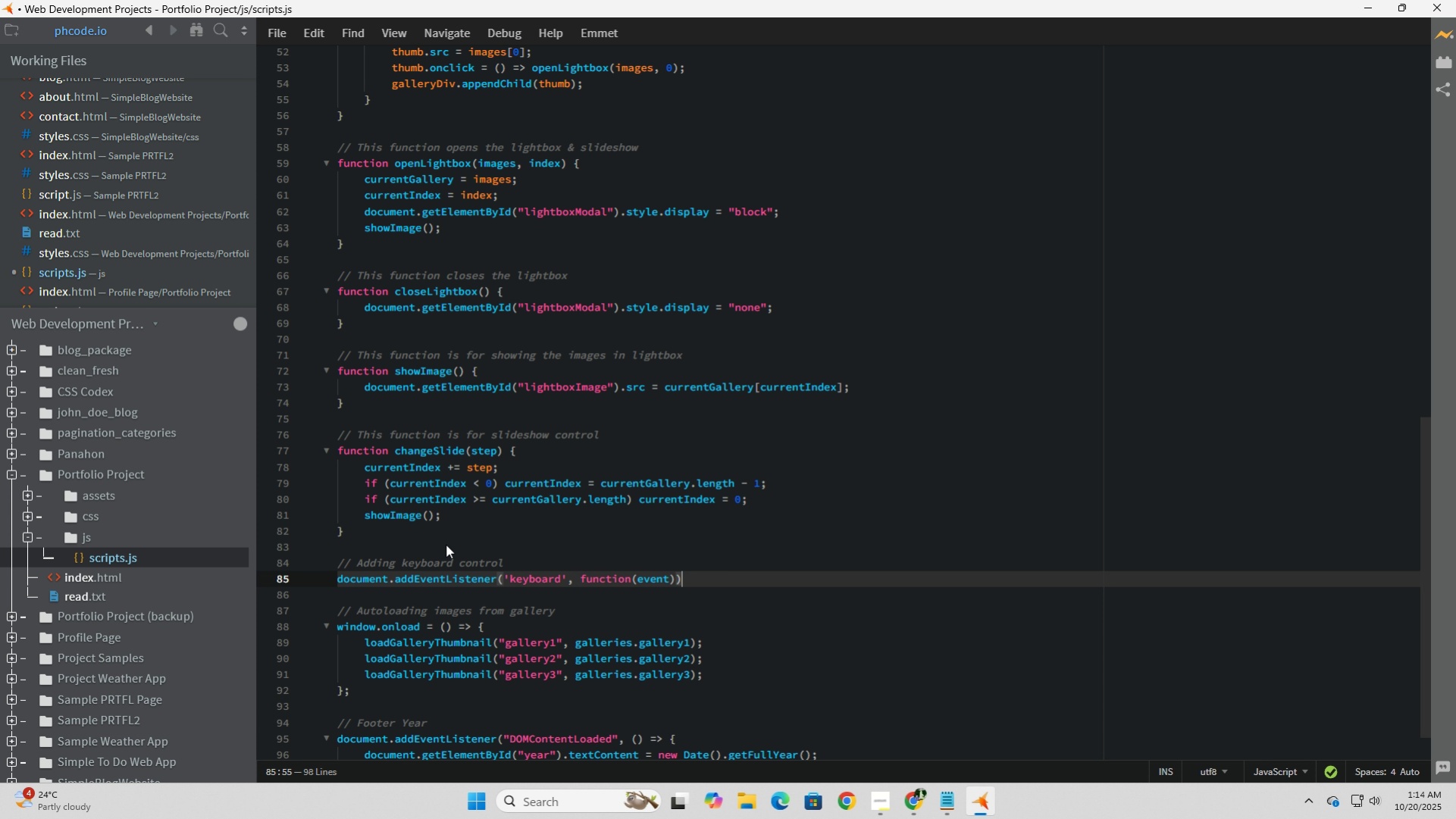 
key(Backspace)
 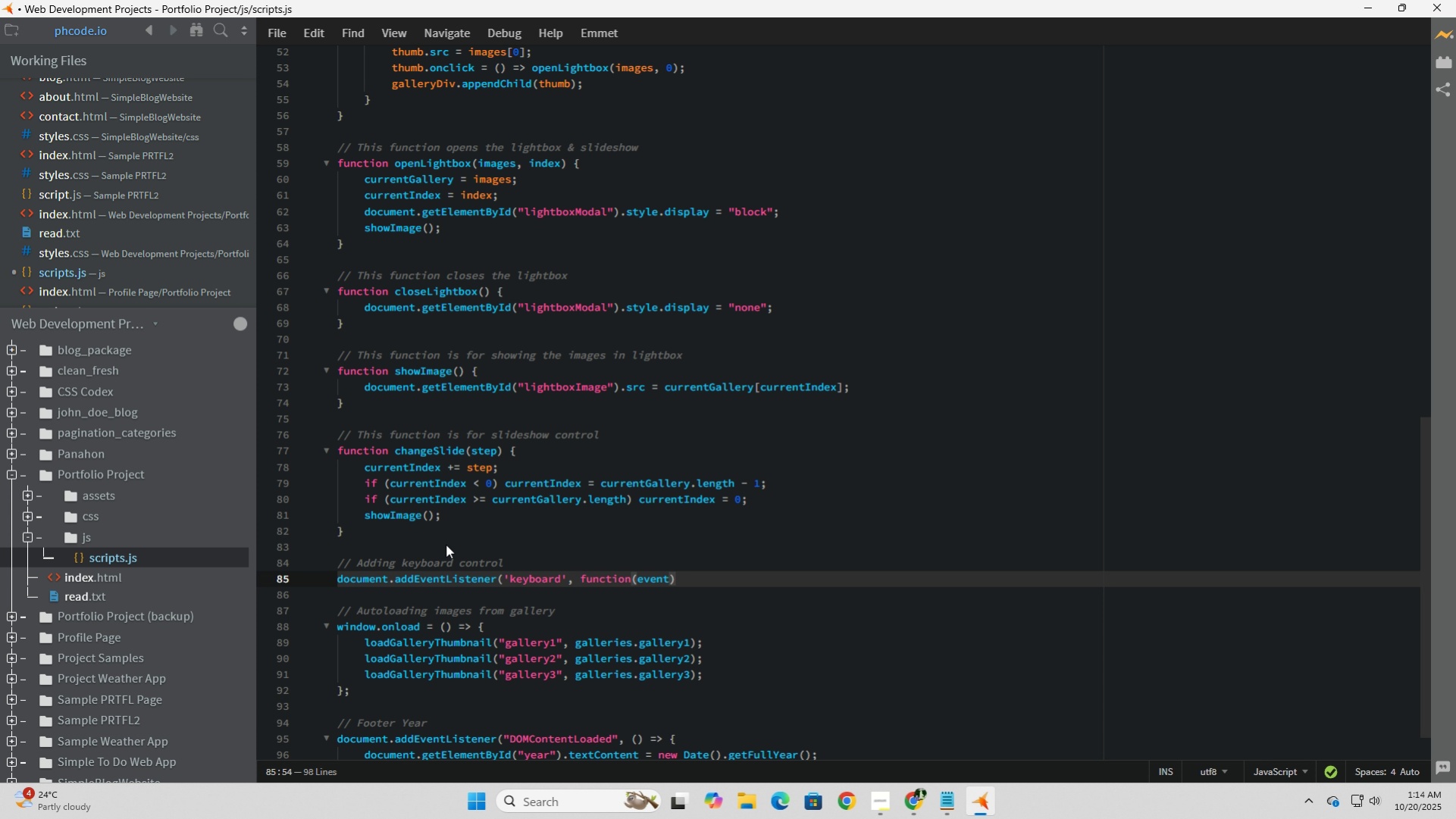 
wait(6.52)
 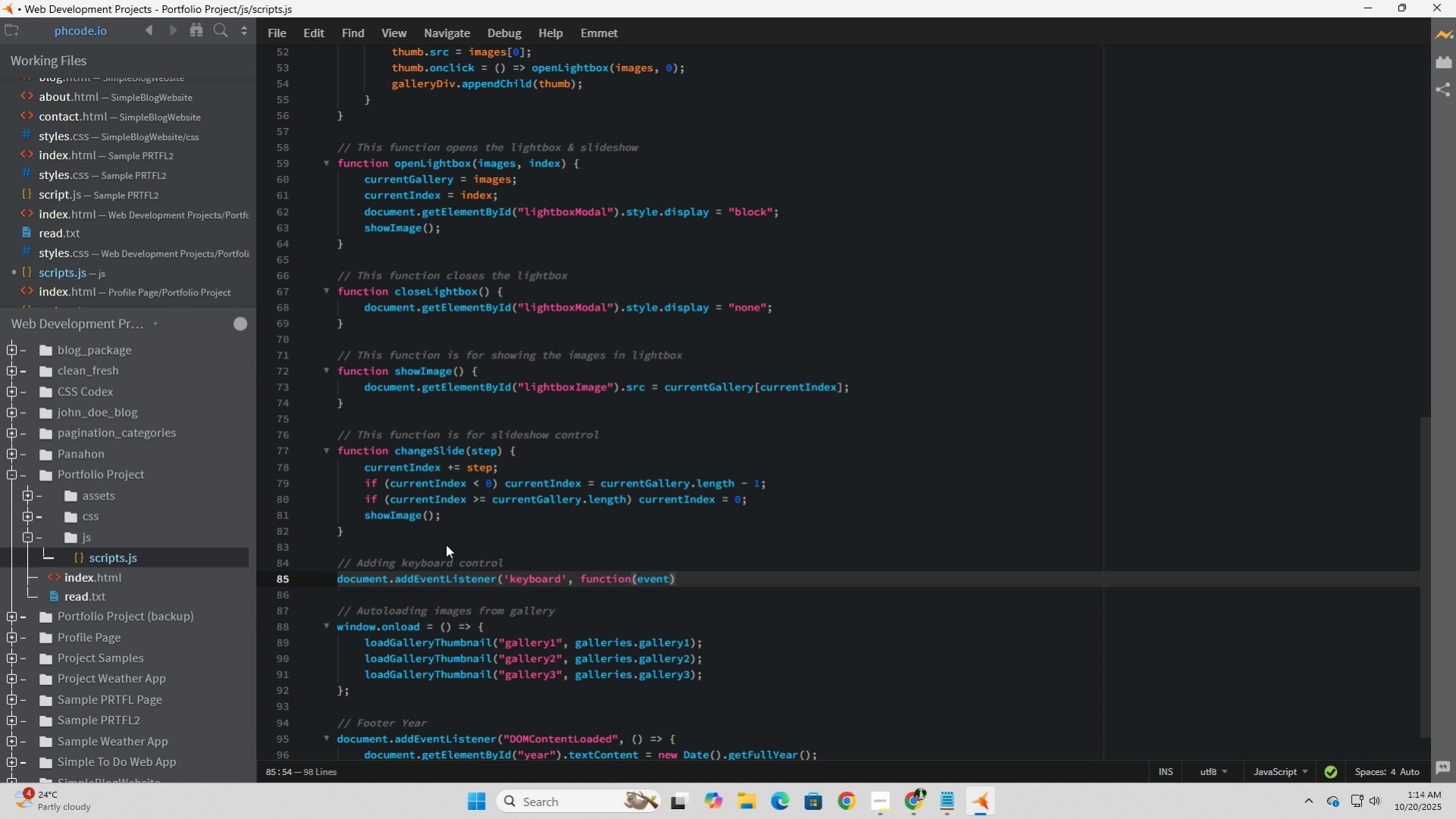 
key(Space)
 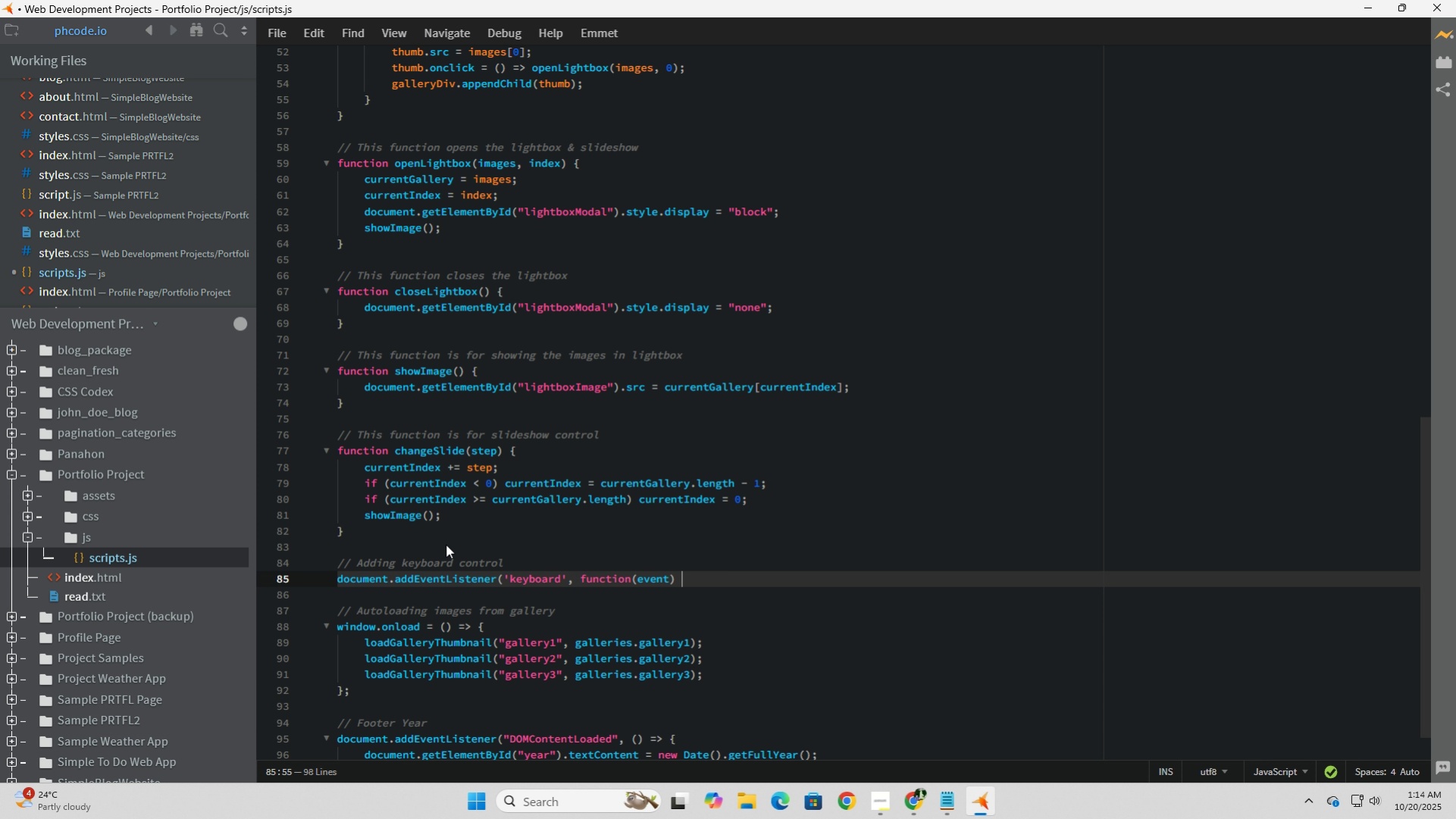 
key(Shift+BracketLeft)
 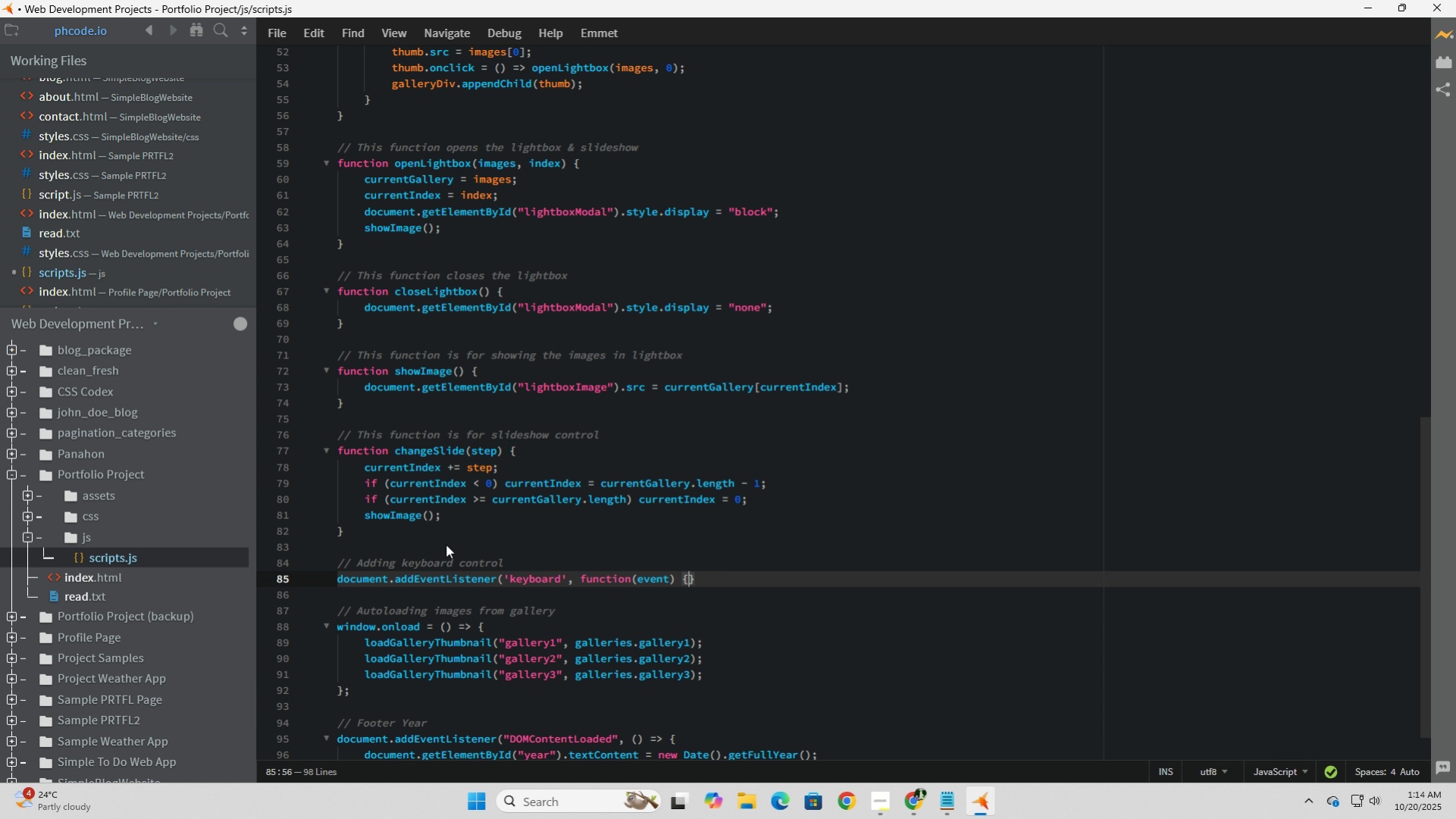 
key(Enter)
 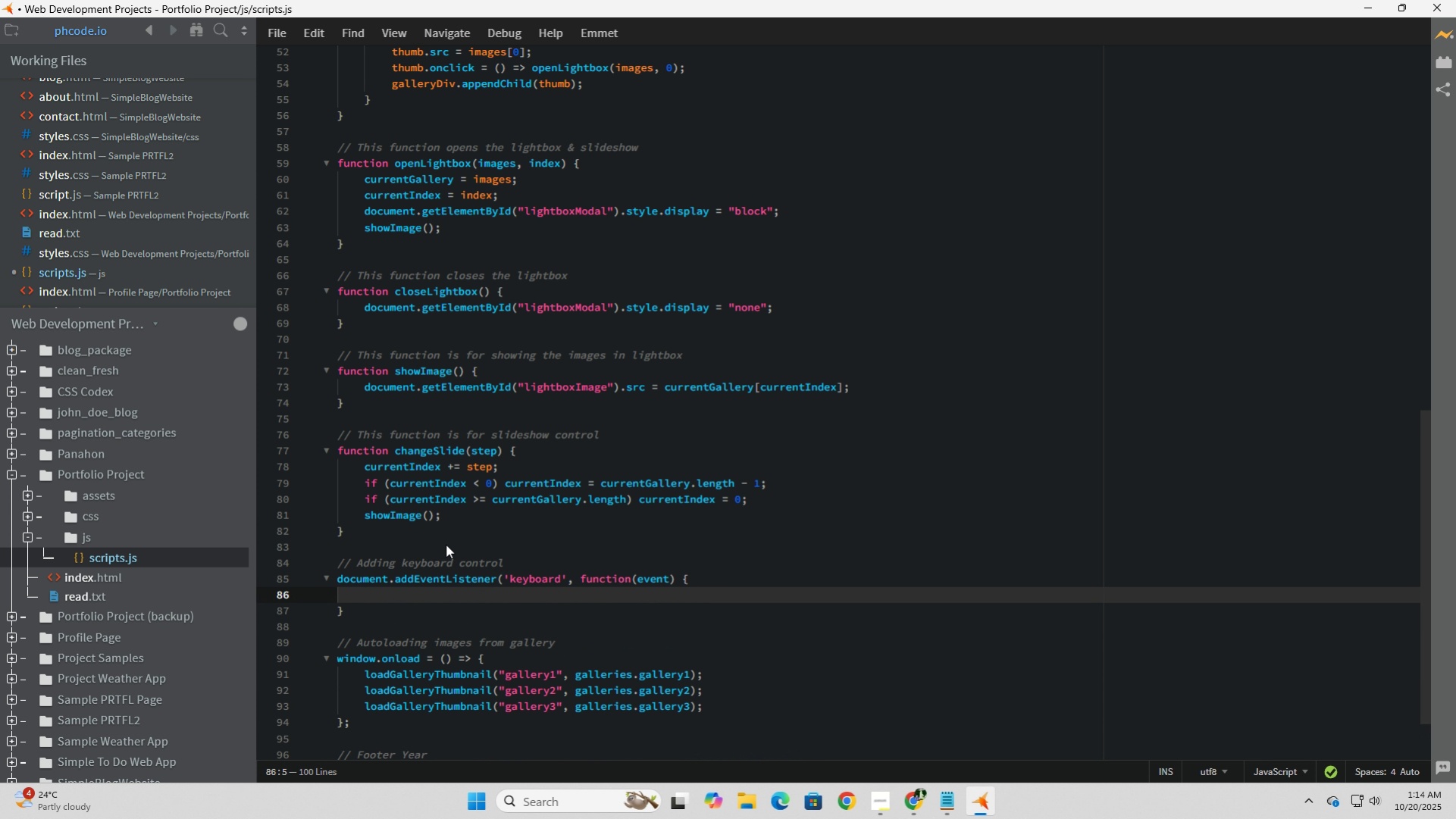 
key(ArrowUp)
 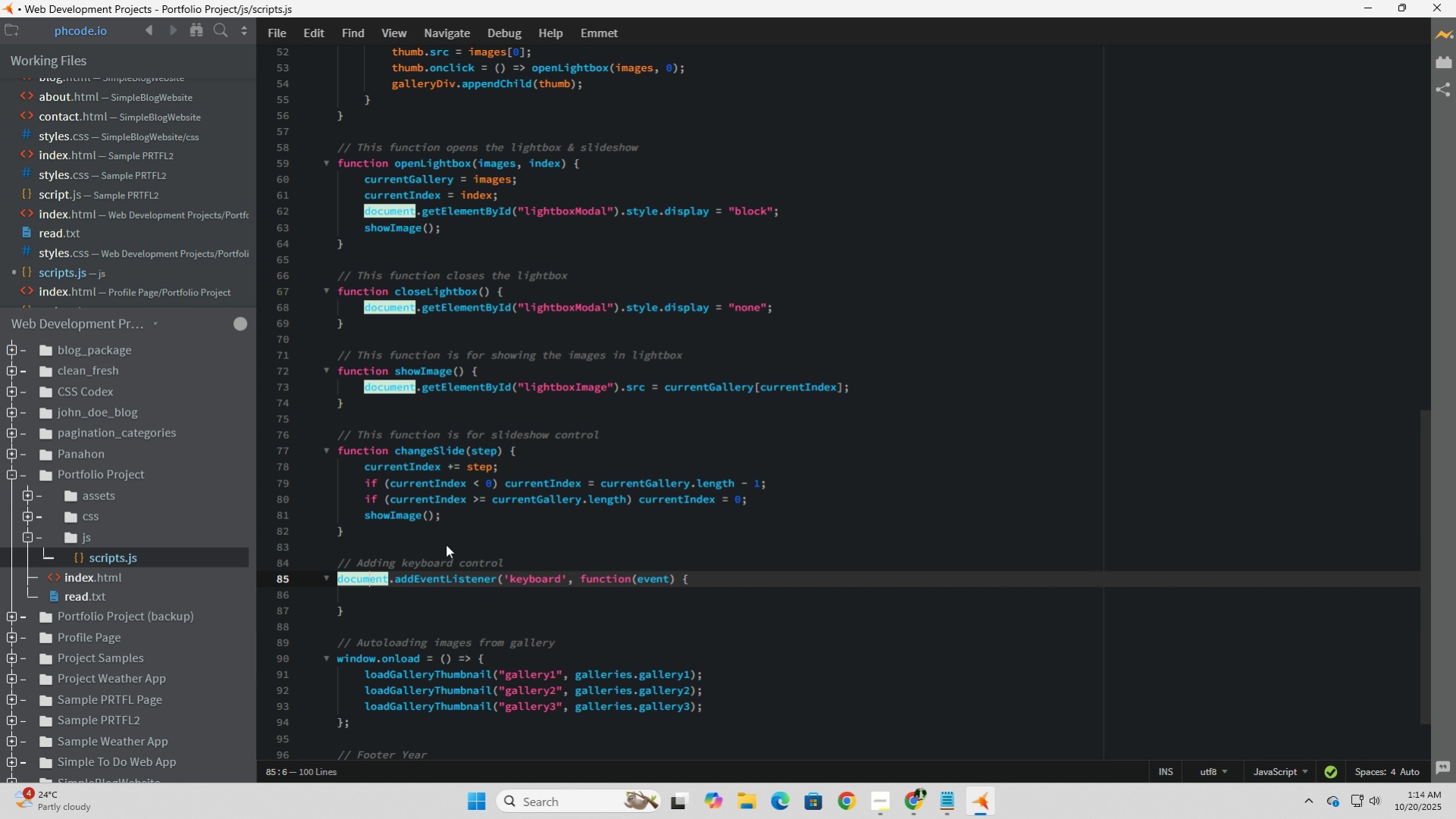 
hold_key(key=ArrowRight, duration=1.08)
 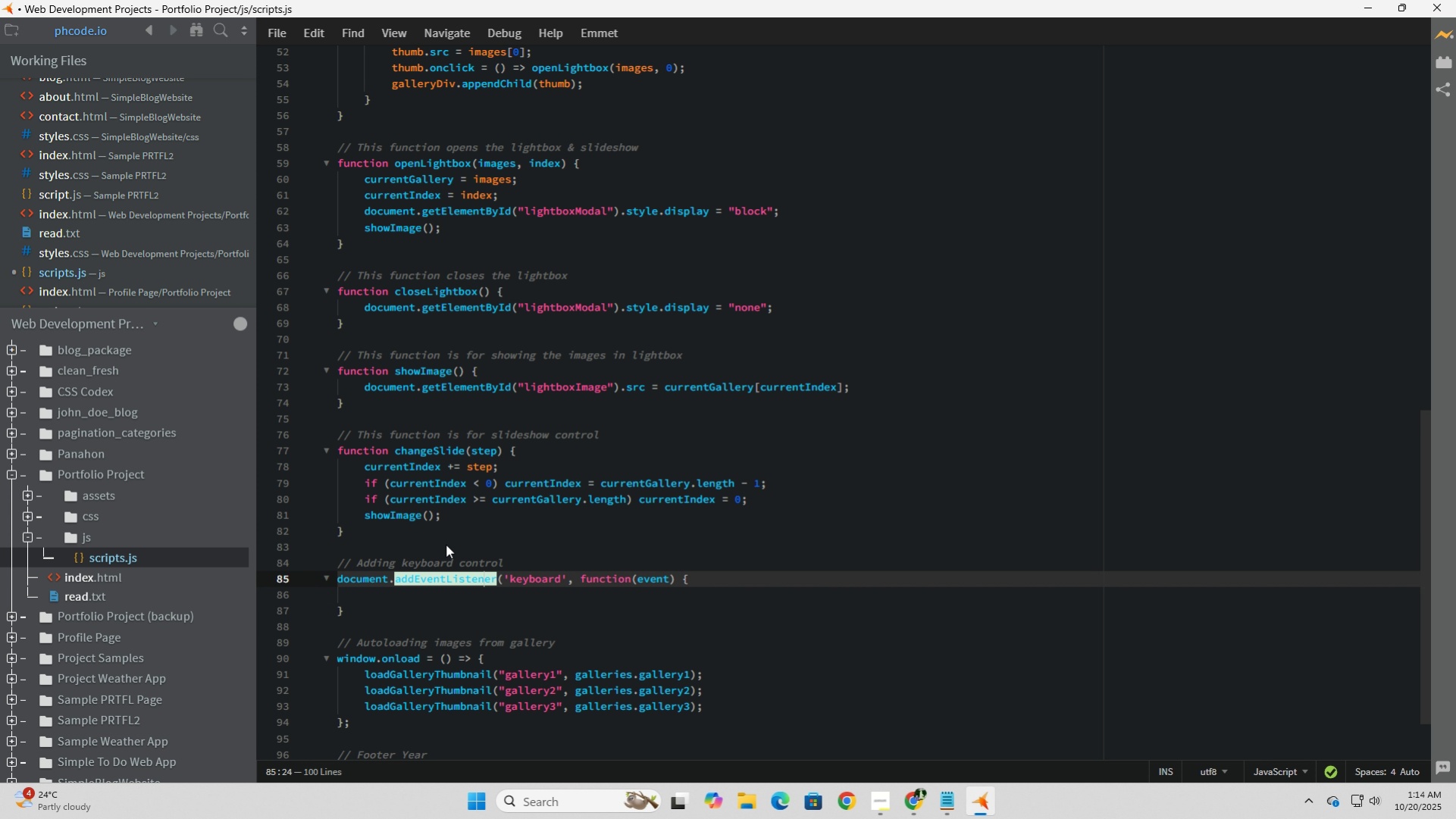 
key(ArrowDown)
 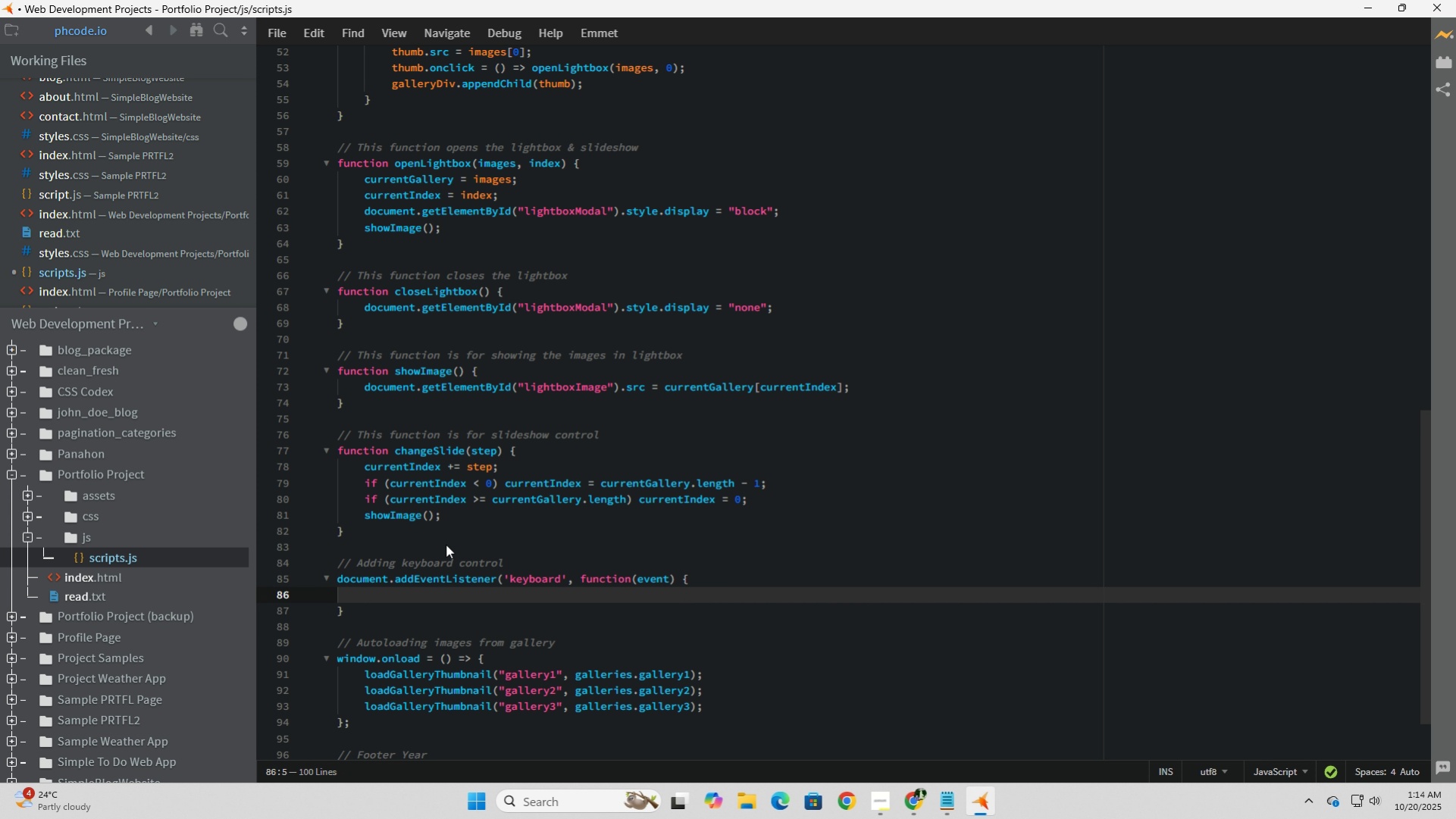 
type(if)
key(Tab)
type((event.key)
key(Tab)
key(Backspace)
key(Backspace)
key(Backspace)
key(Backspace)
type( === 'Arrowright)
 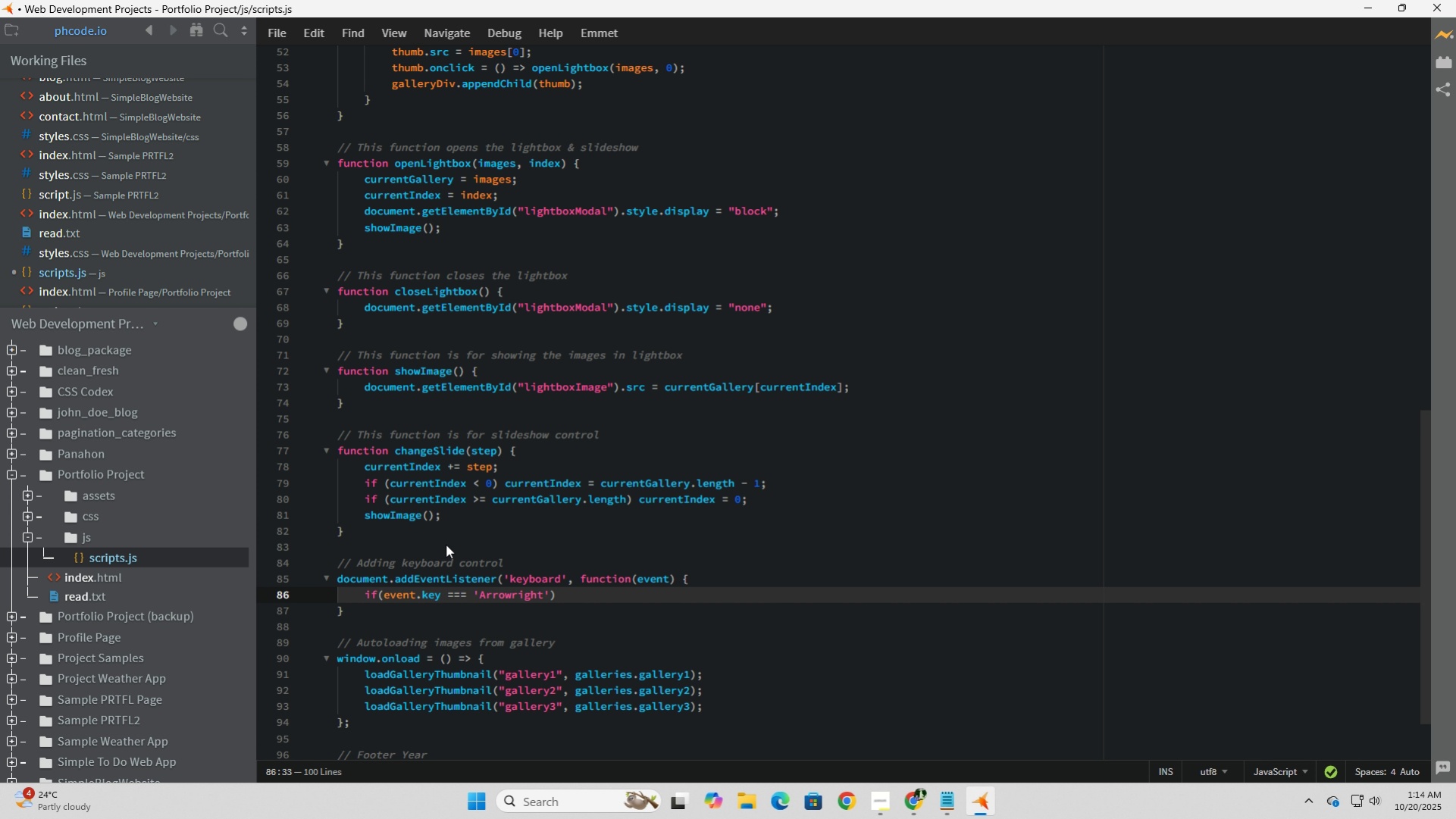 
key(ArrowLeft)
 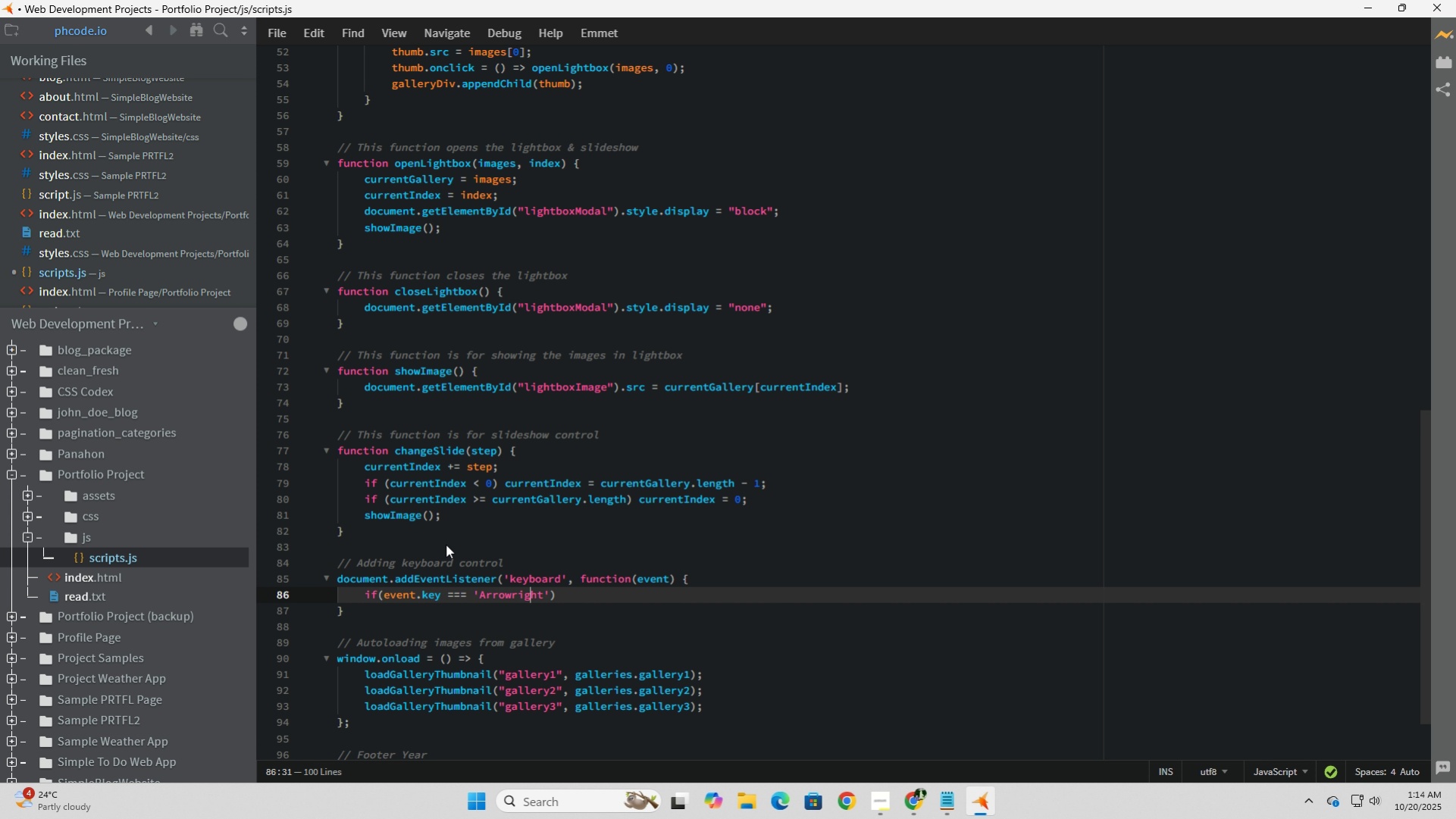 
key(ArrowLeft)
 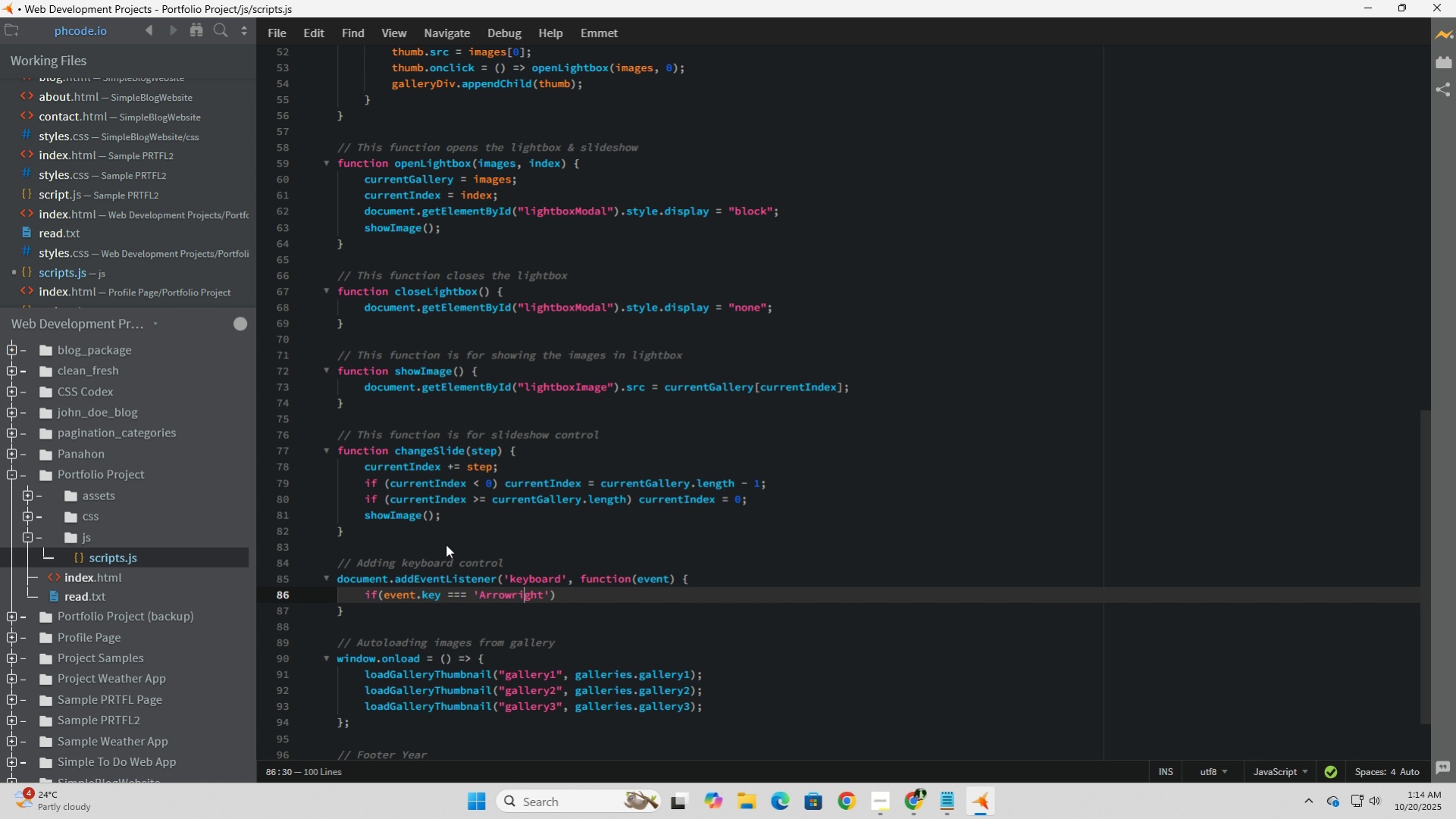 
key(ArrowLeft)
 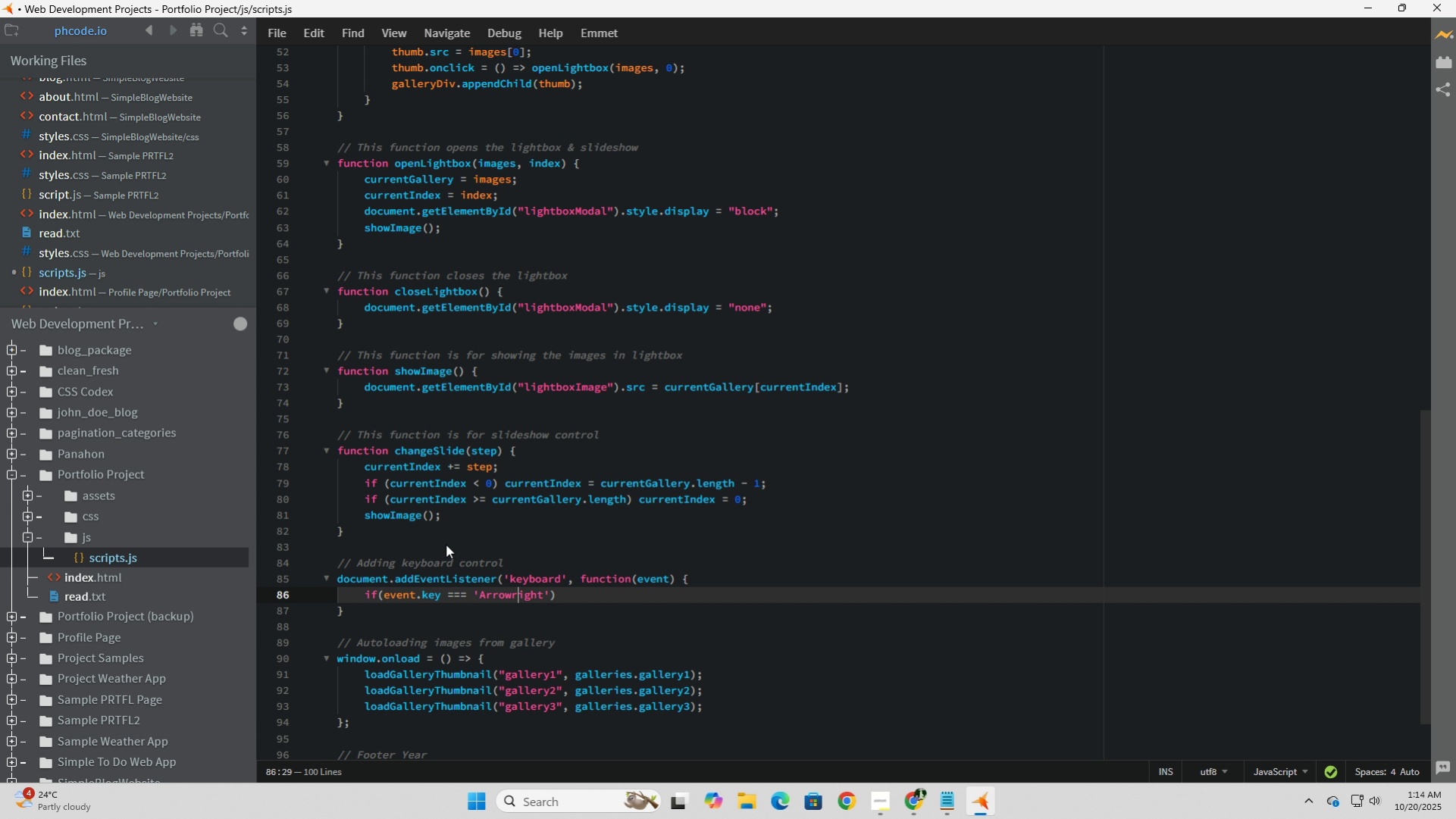 
key(ArrowLeft)
 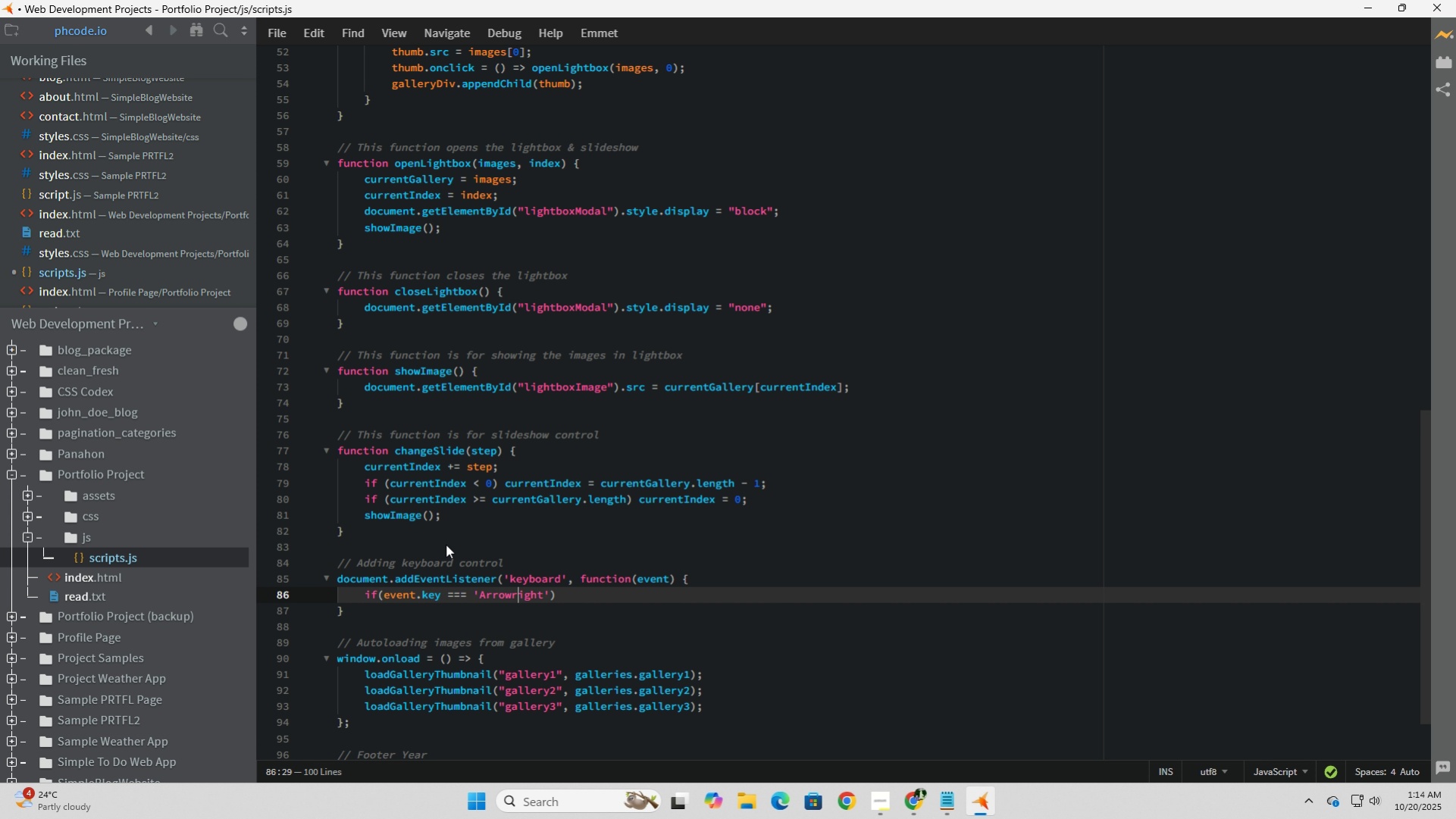 
key(Backspace)
 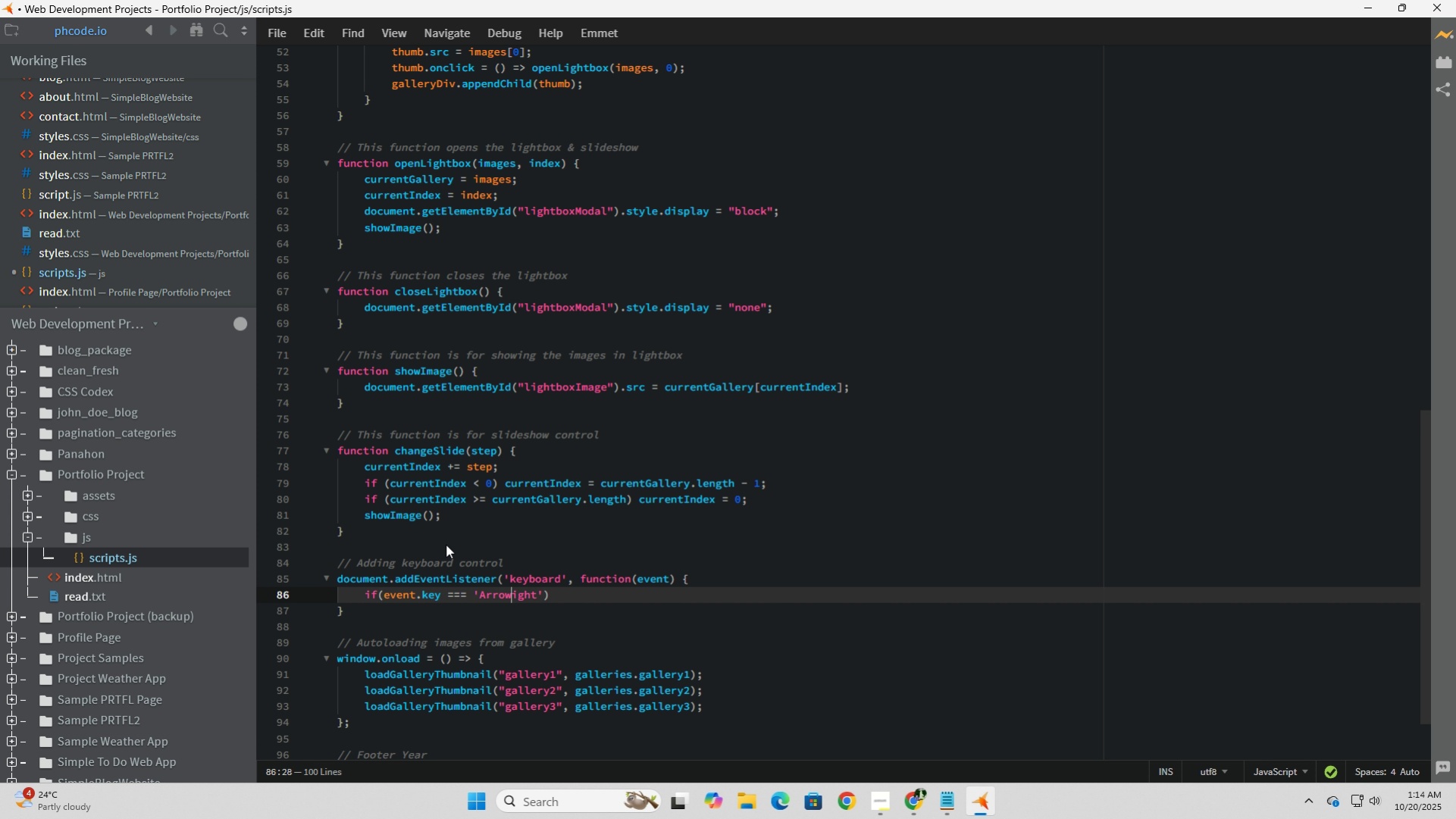 
key(Shift+R)
 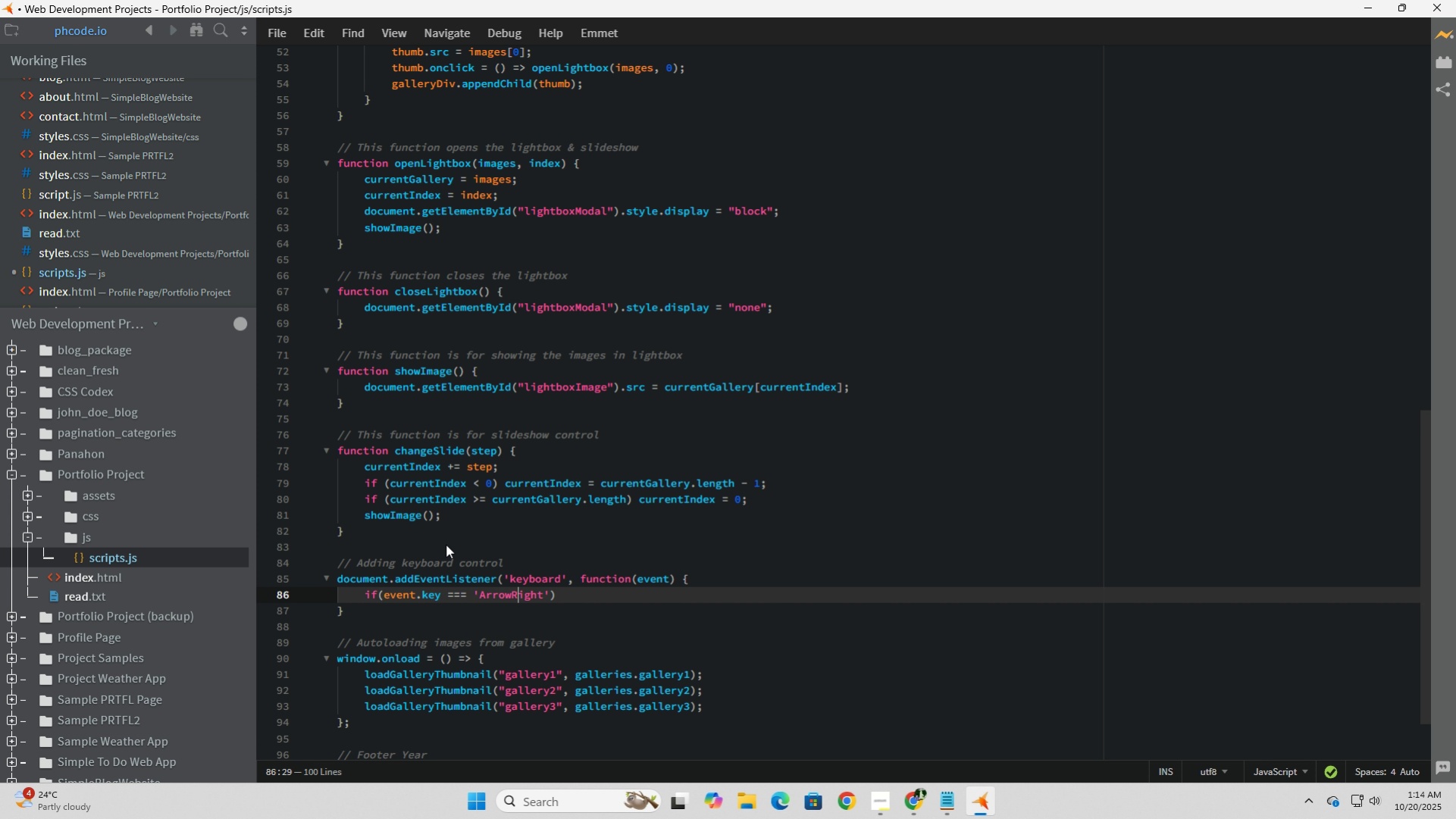 
key(ArrowRight)
 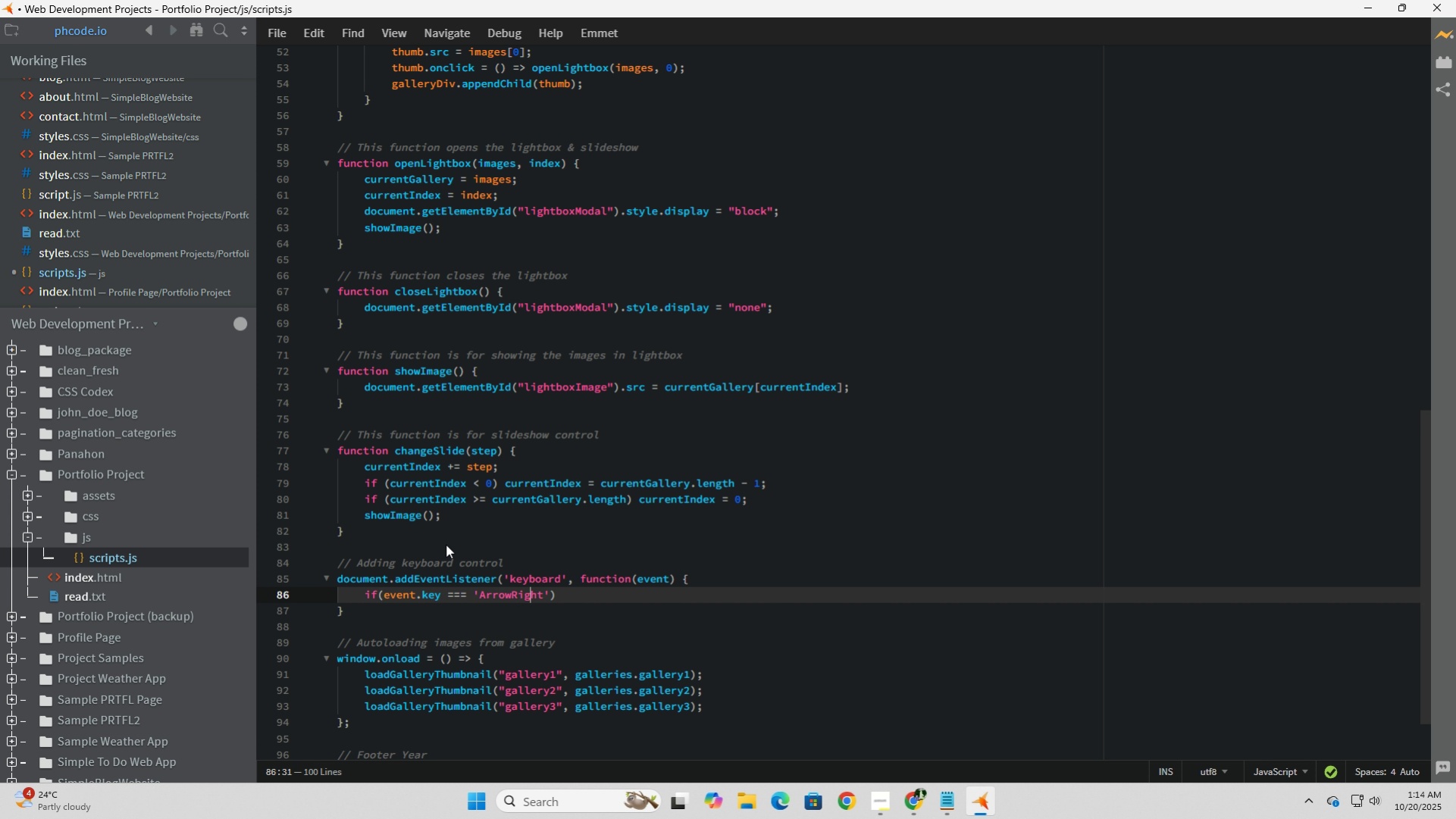 
key(ArrowRight)
 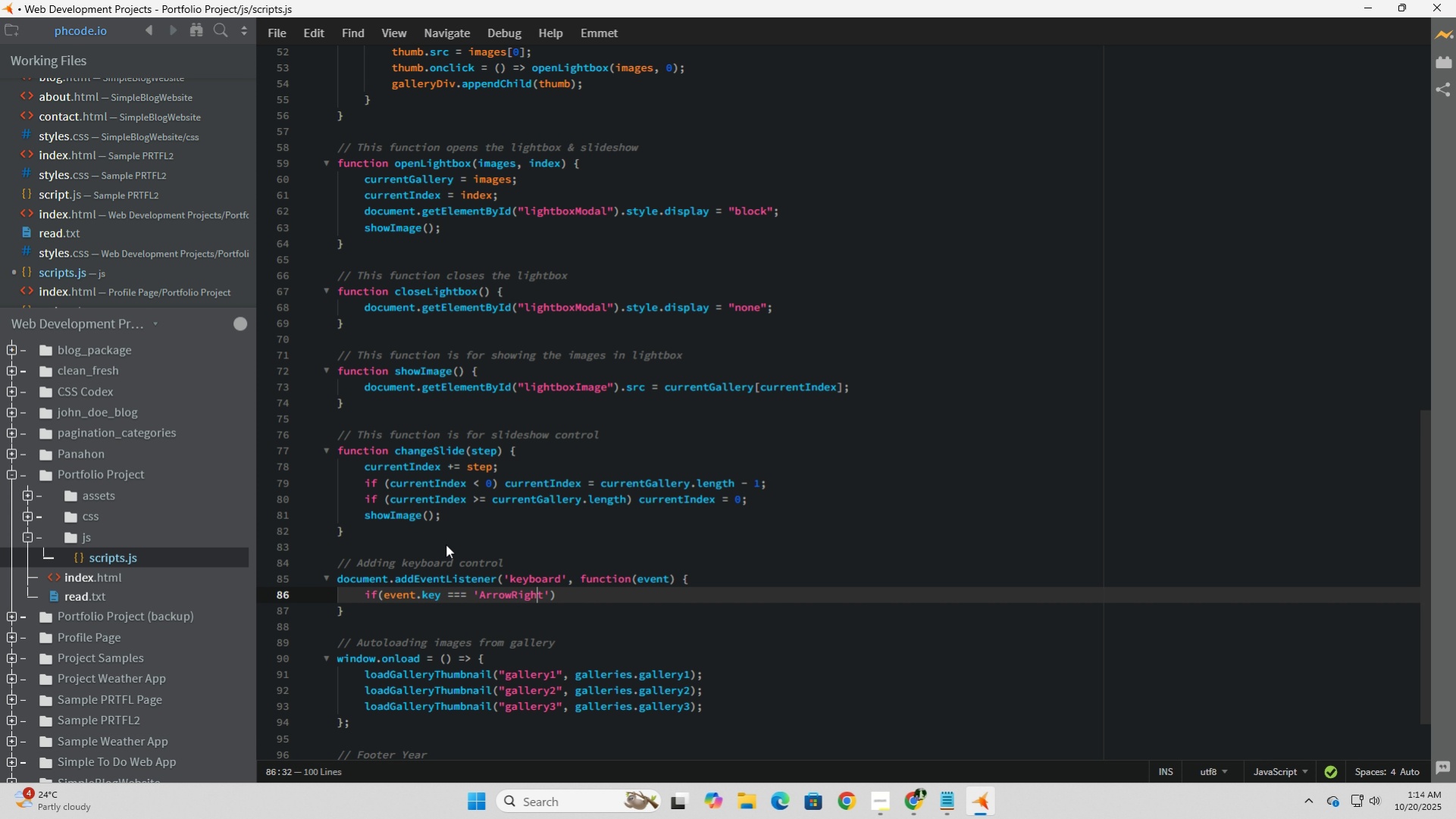 
key(ArrowRight)
 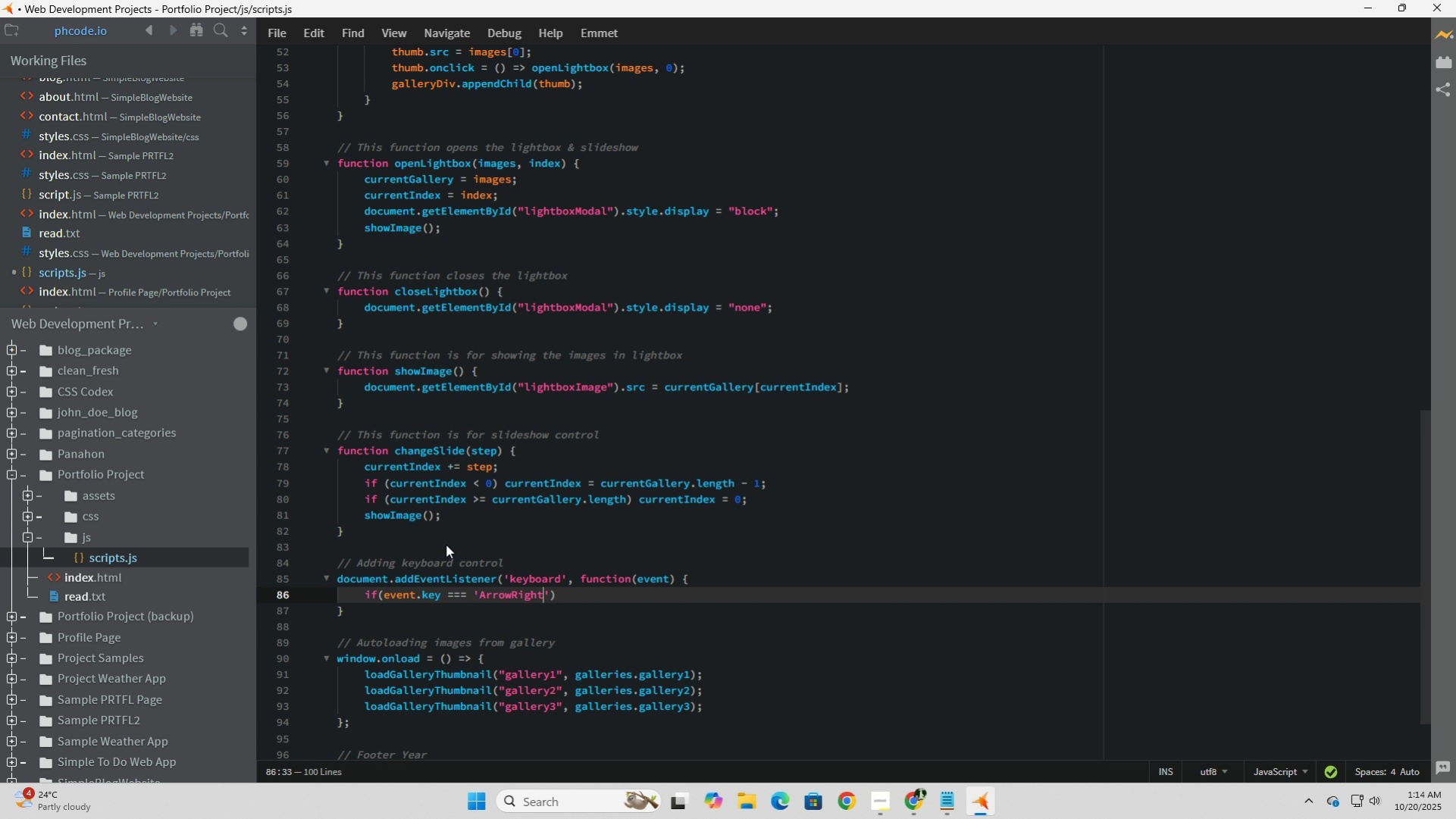 
key(ArrowRight)
 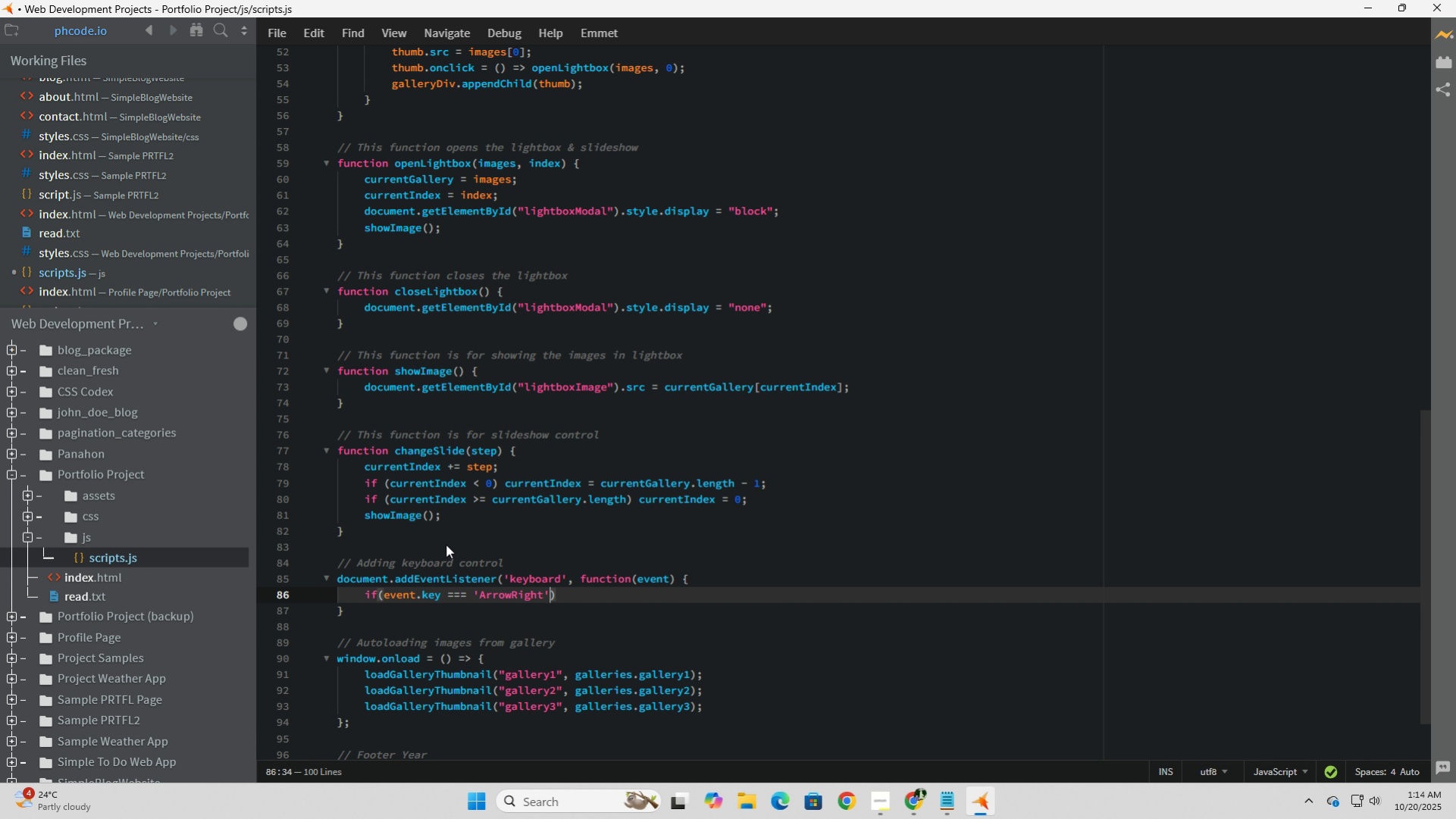 
key(ArrowRight)
 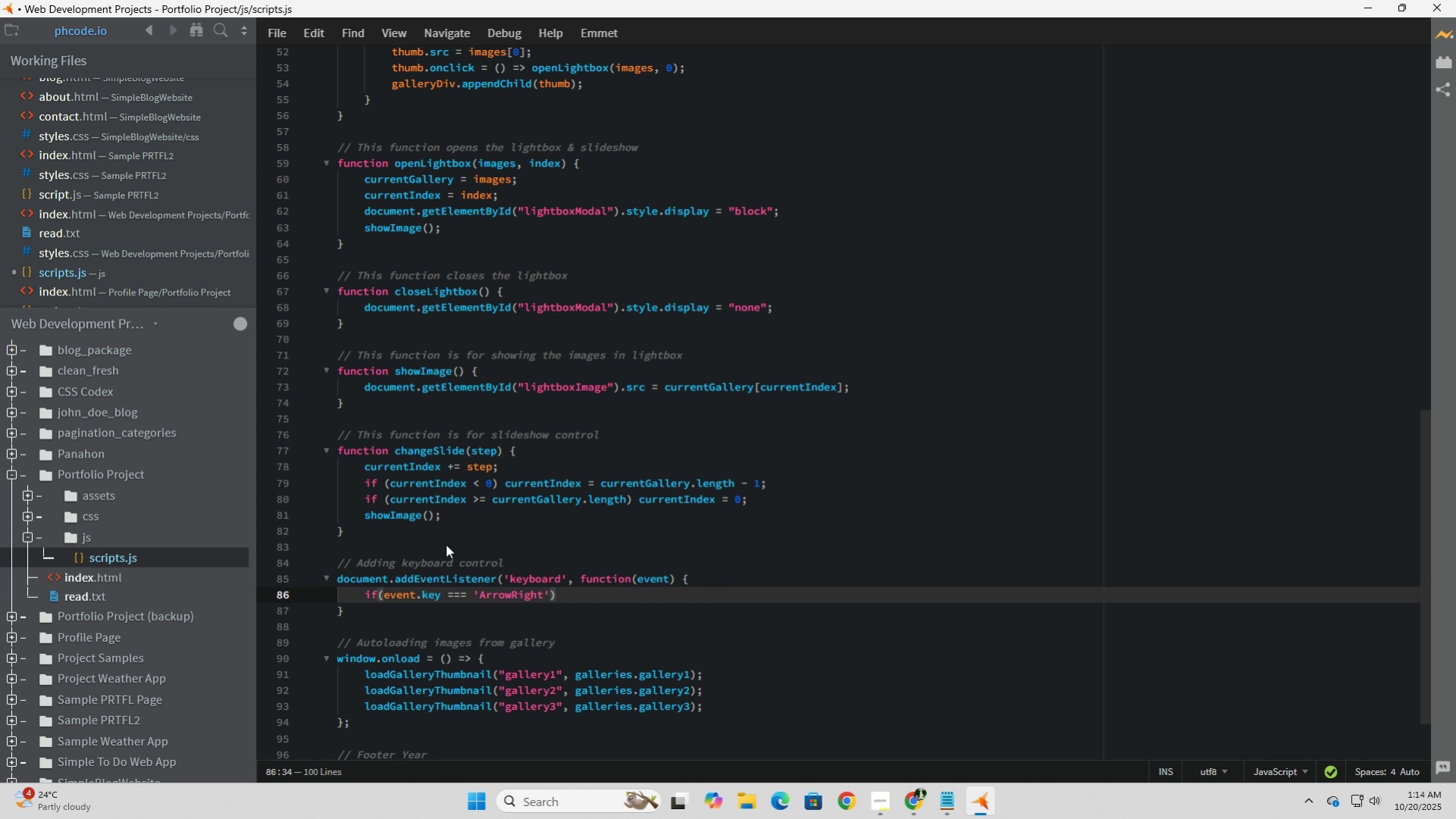 
key(ArrowRight)
 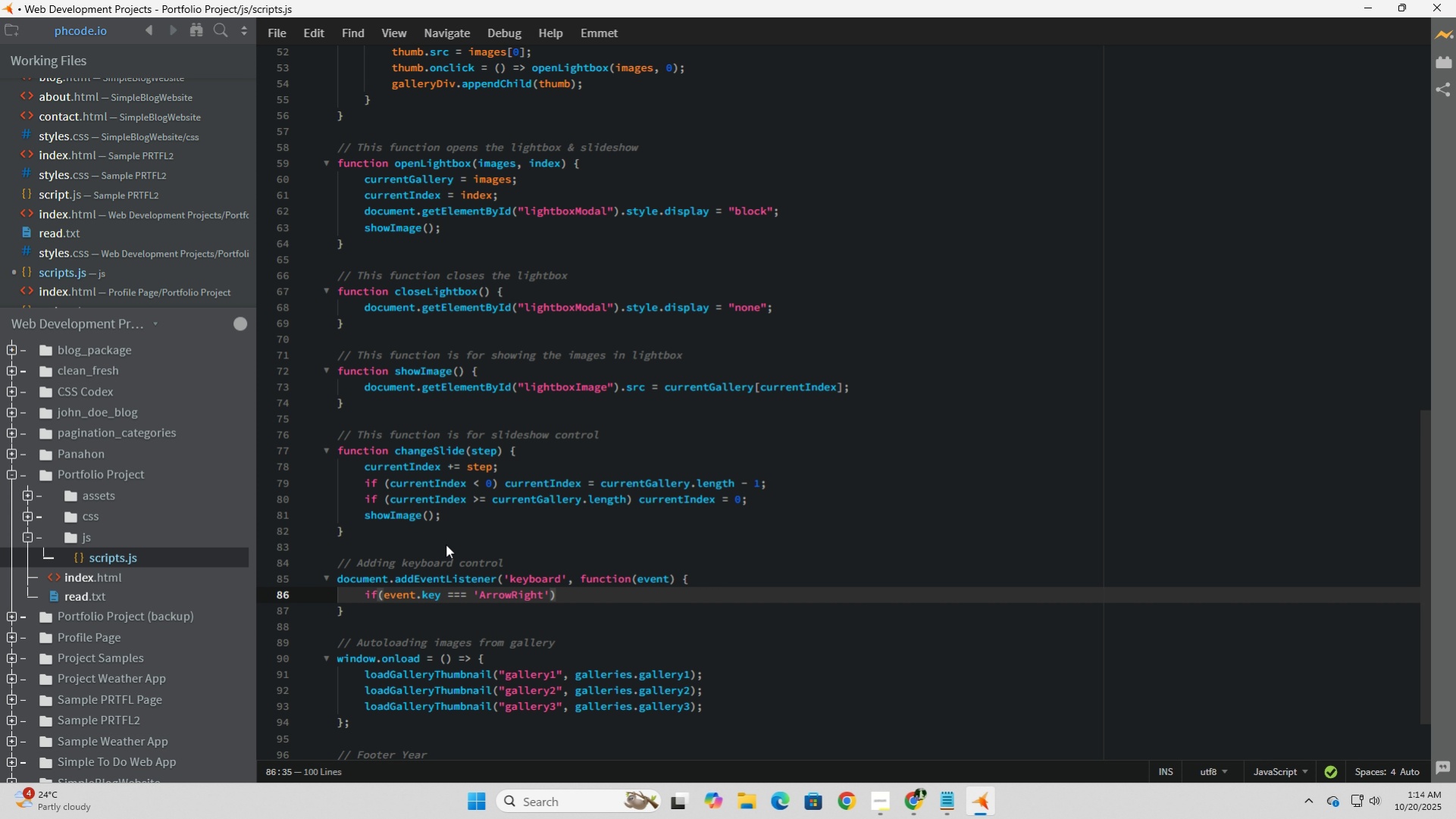 
key(Space)
 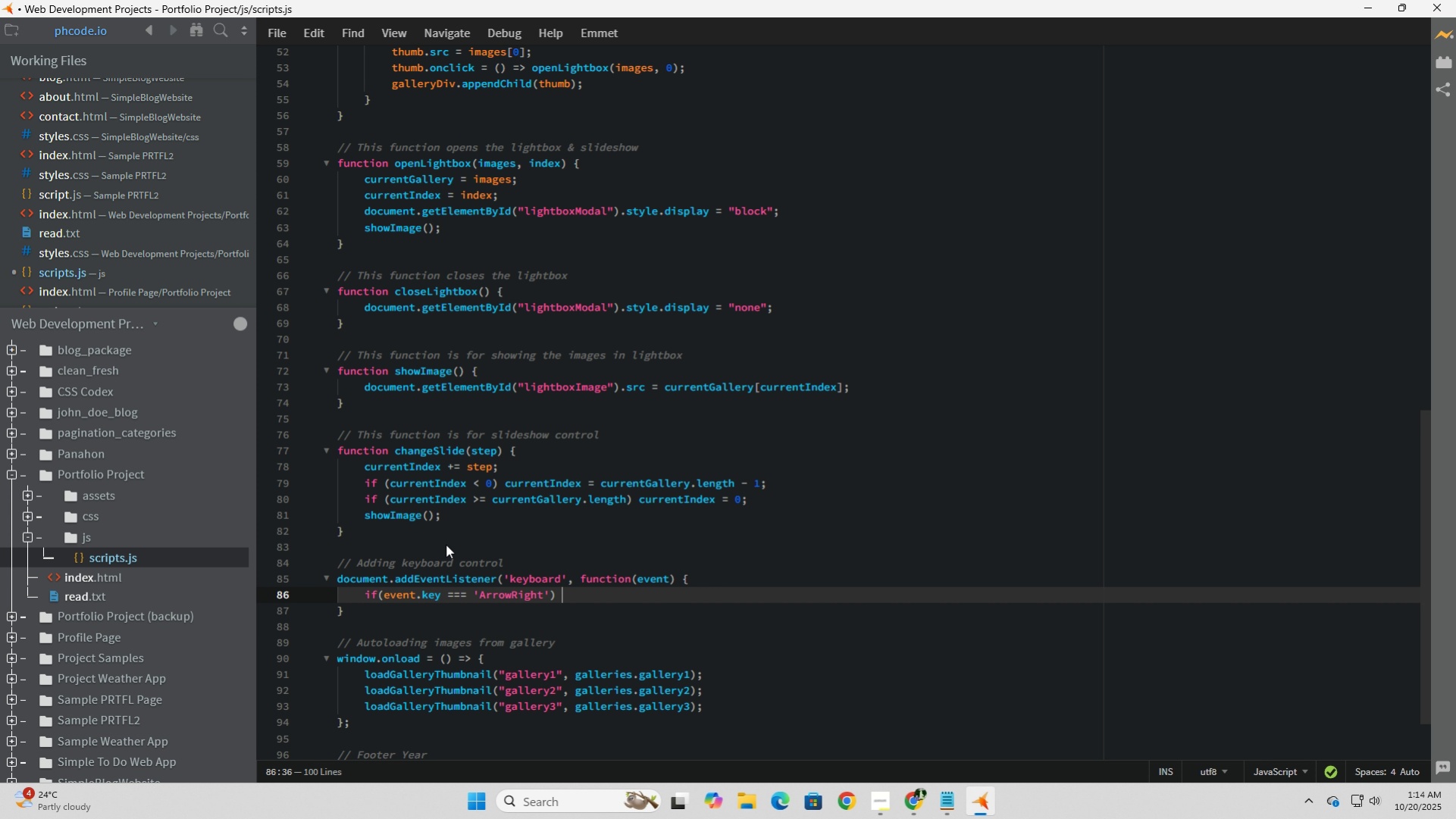 
key(Shift+BracketLeft)
 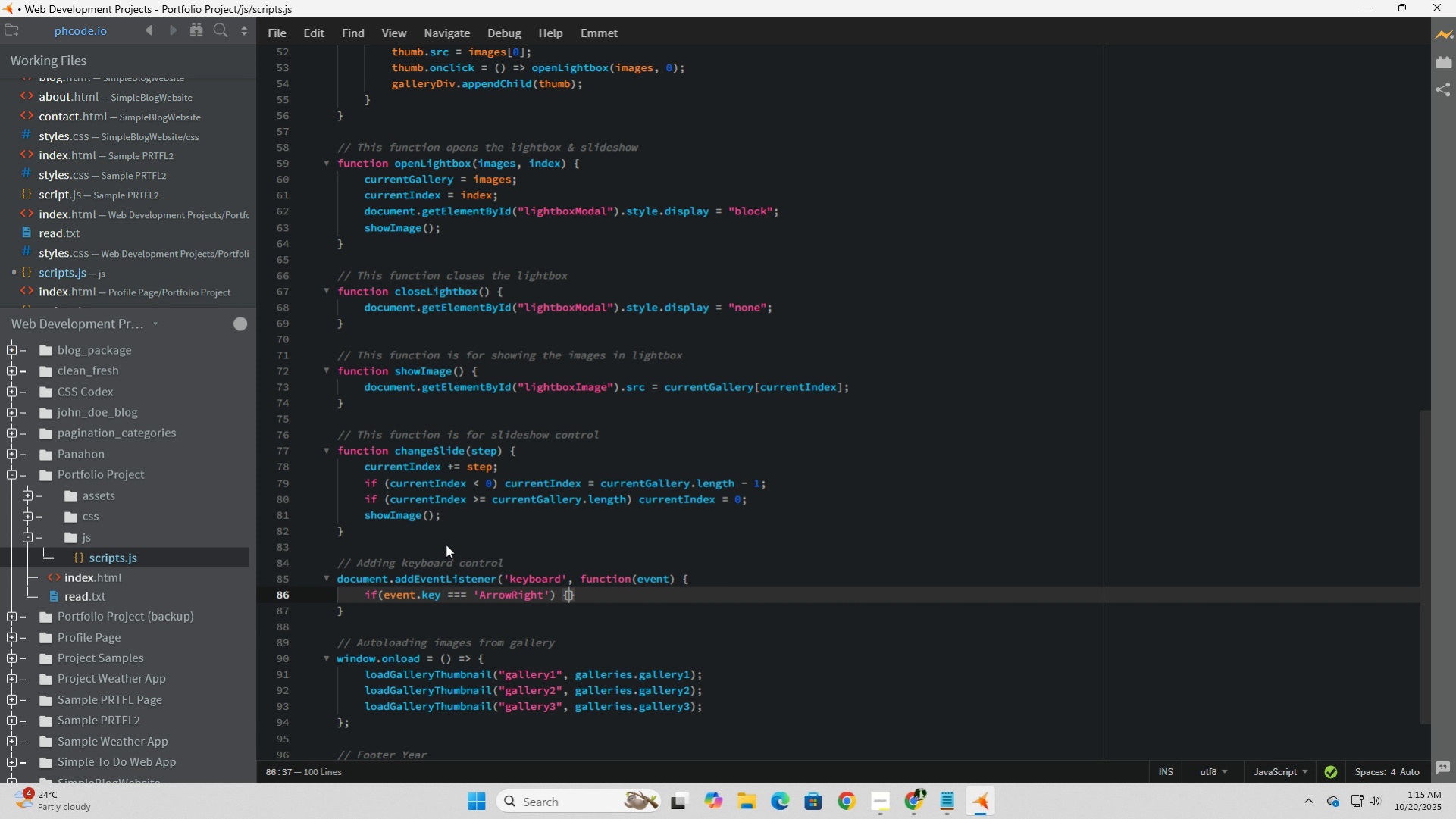 
key(Enter)
 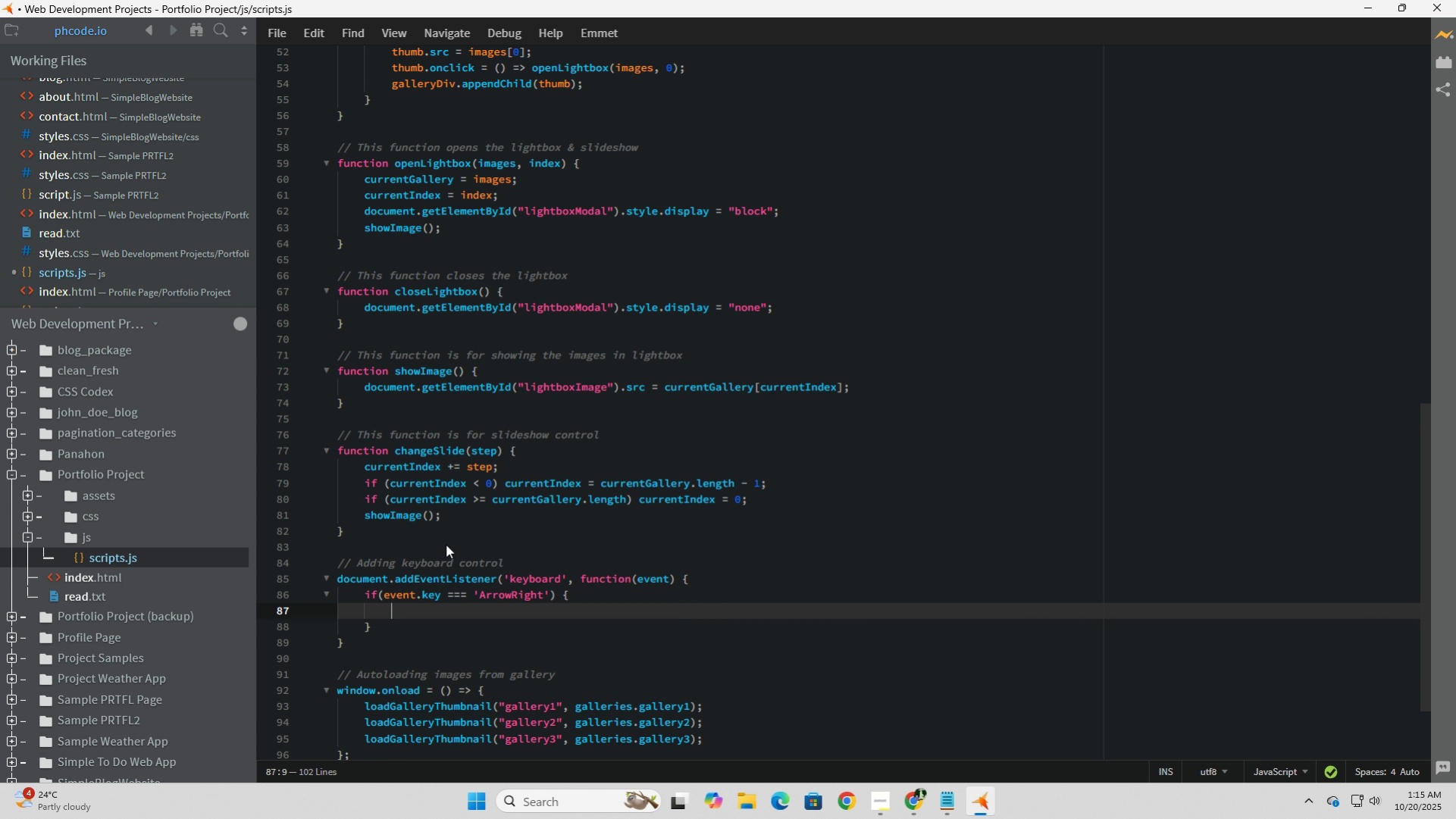 
type(changSlide)
key(Tab)
 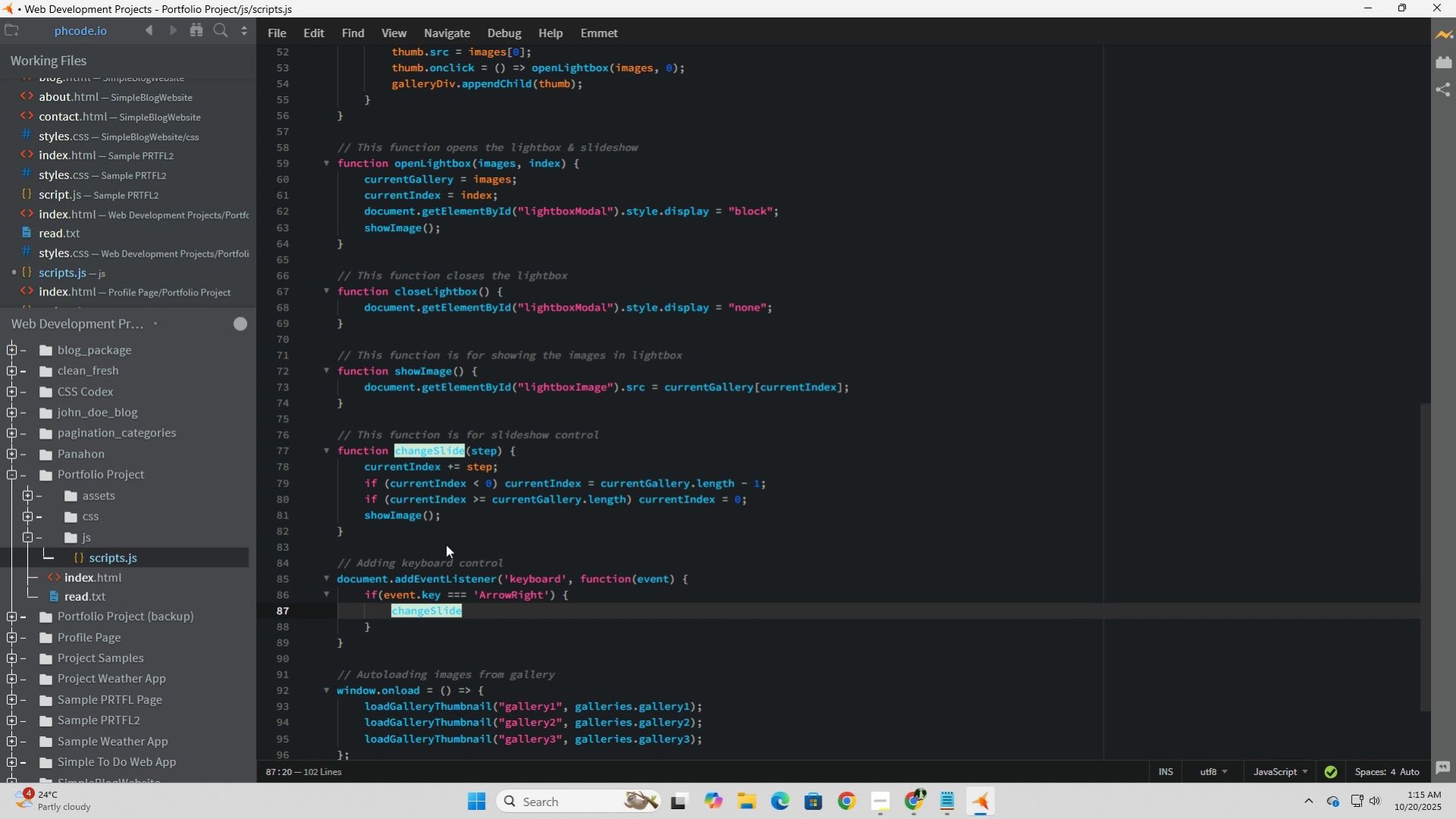 
key(ArrowRight)
 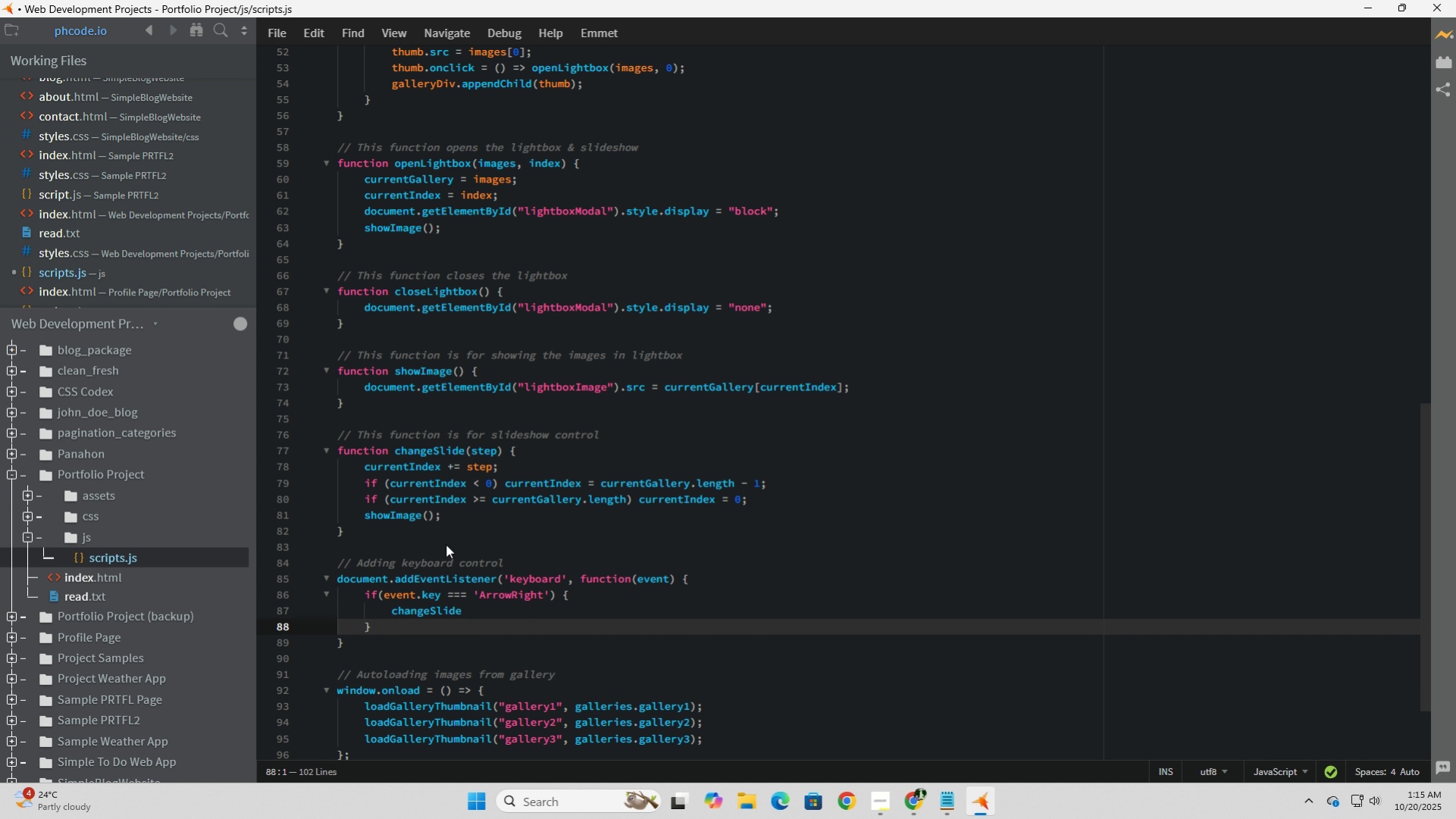 
key(ArrowLeft)
 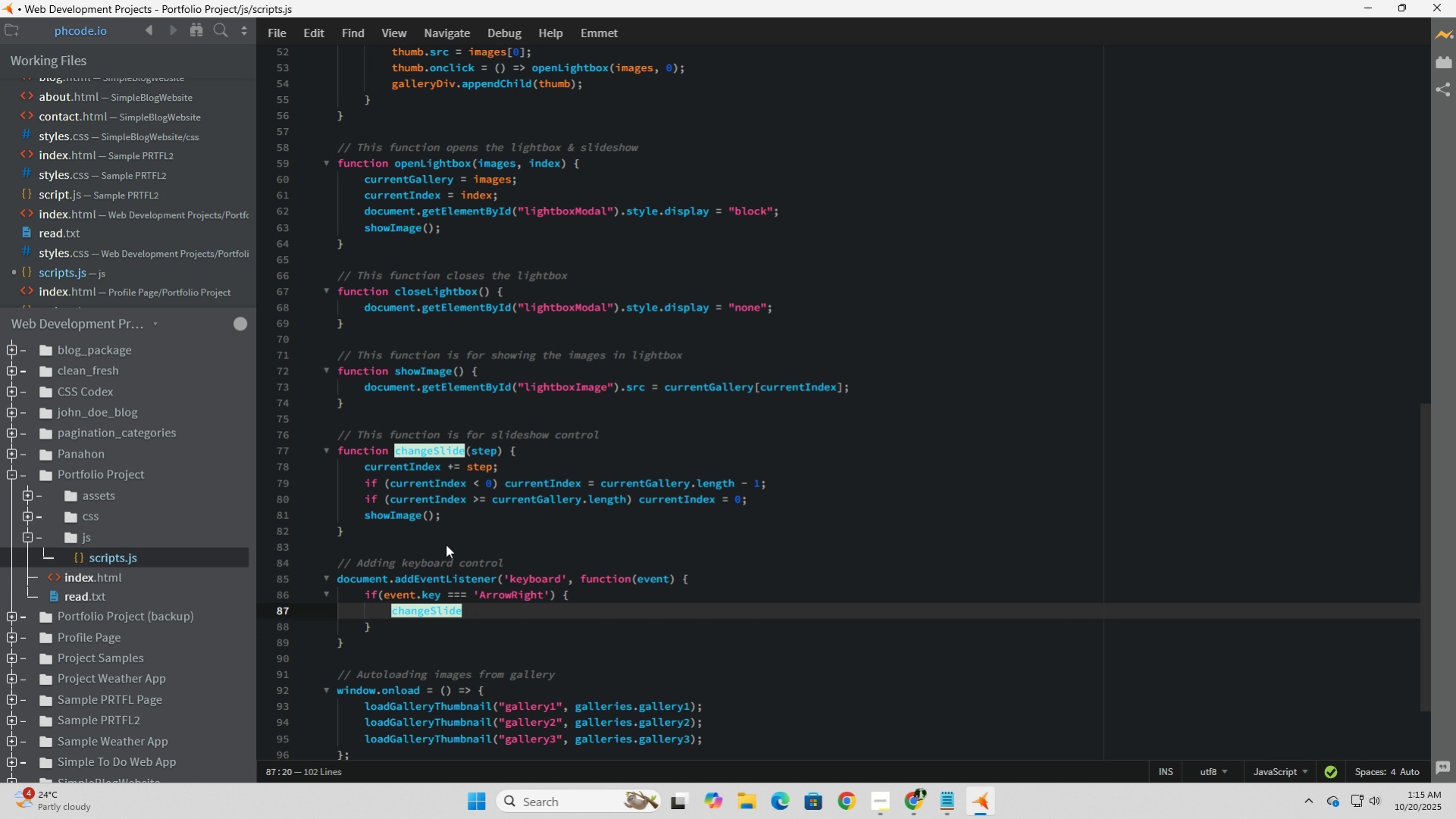 
type((1);)
 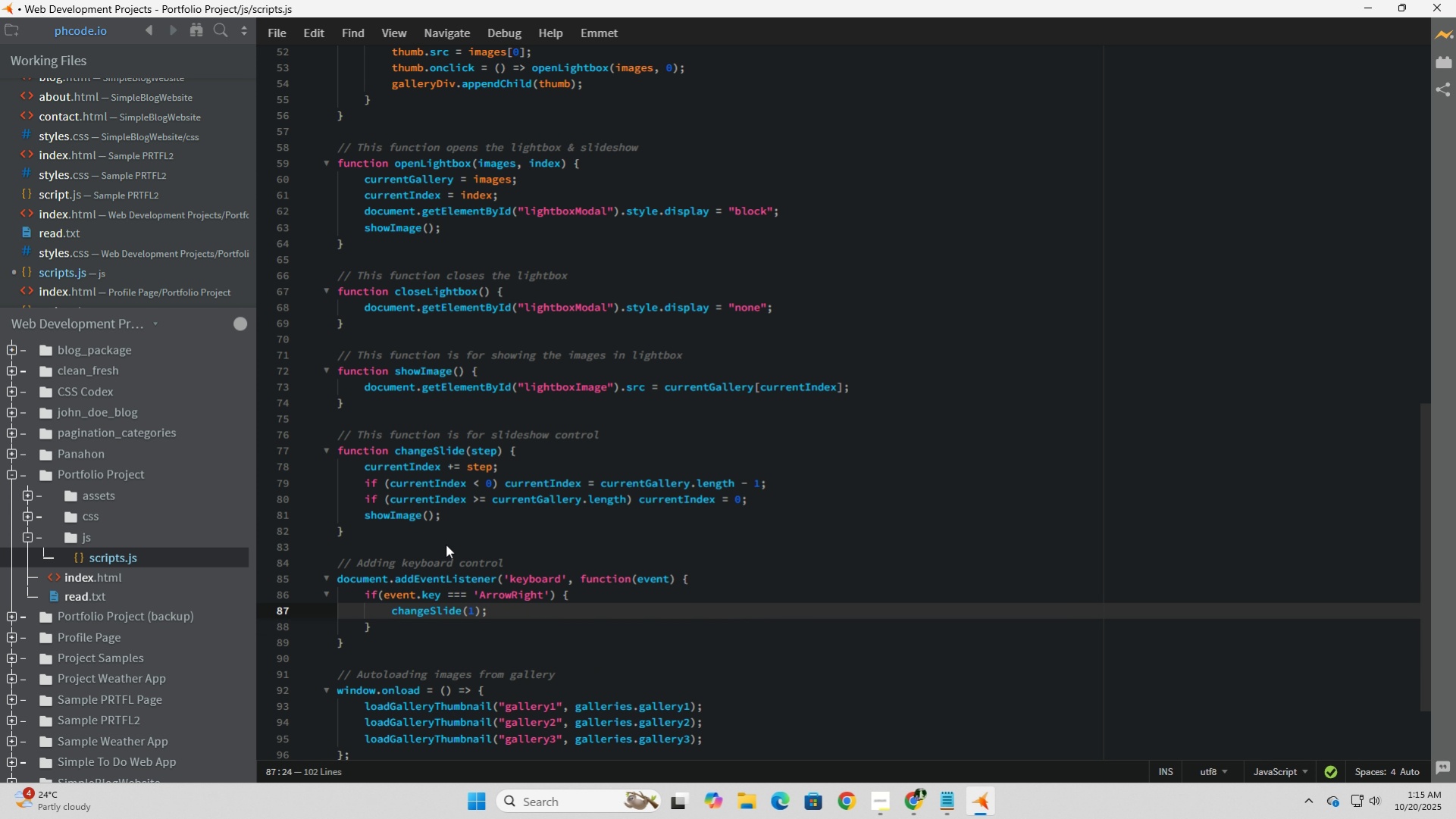 
key(Enter)
 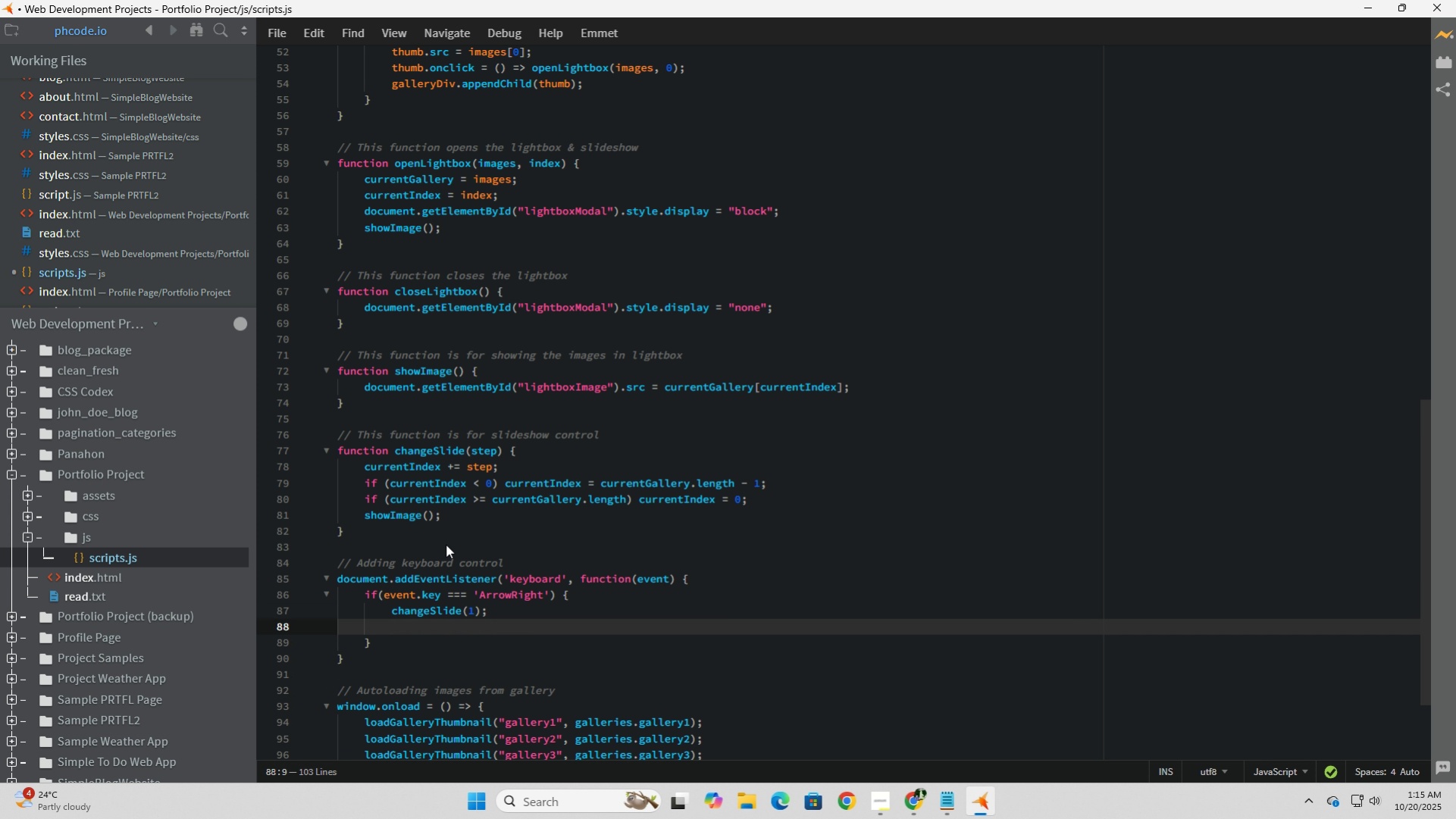 
wait(7.61)
 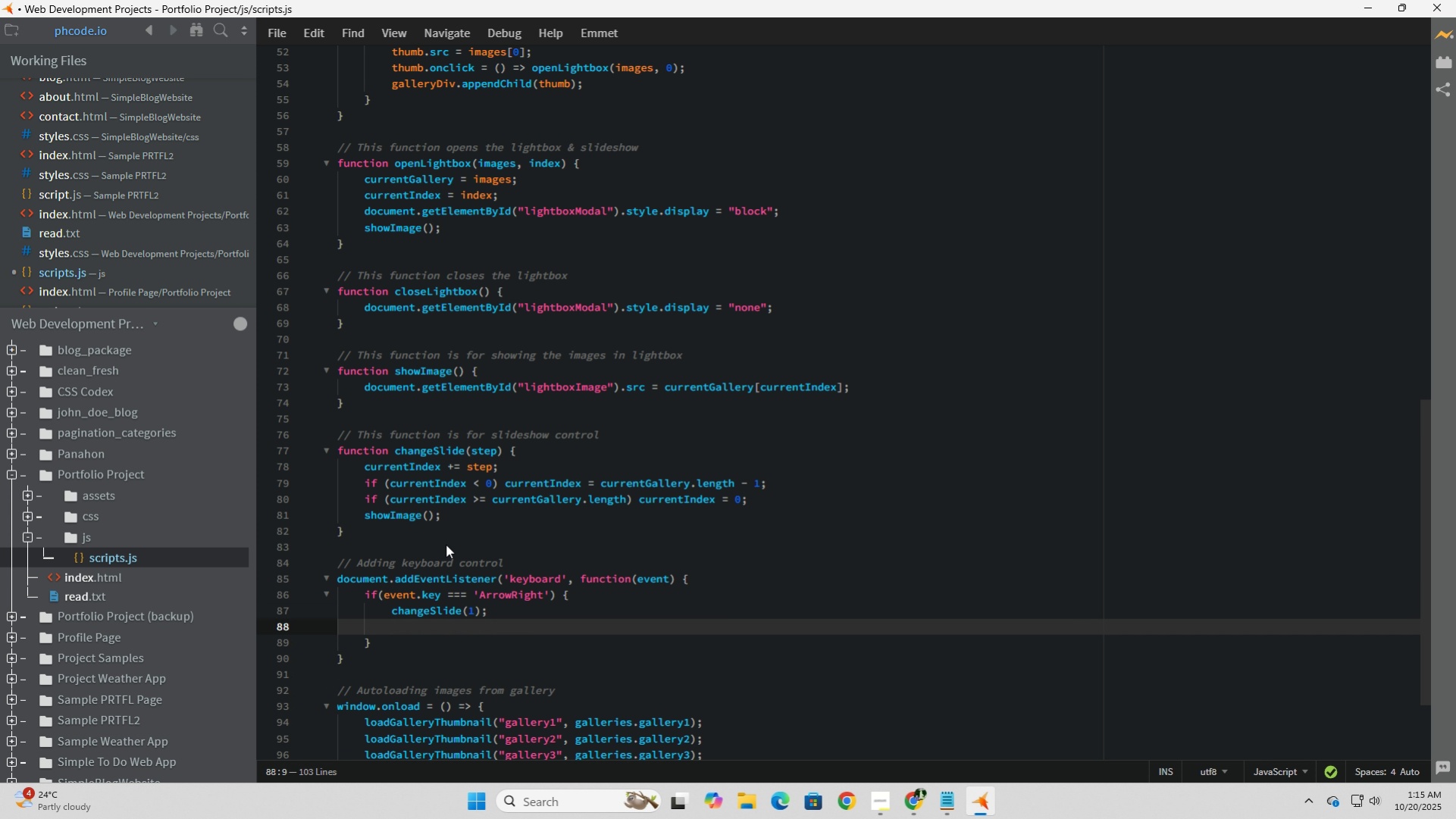 
key(Backspace)
 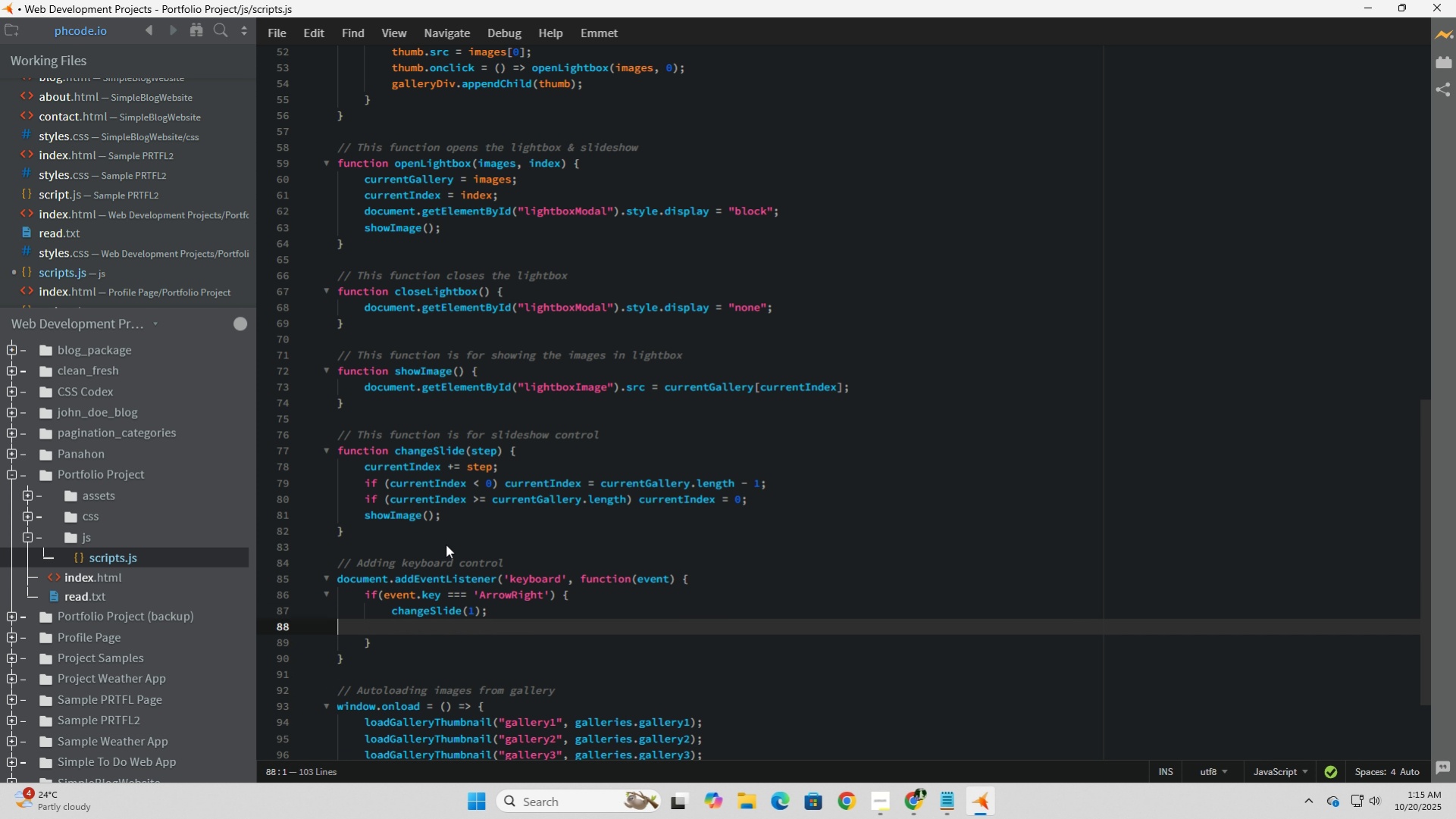 
key(Backspace)
 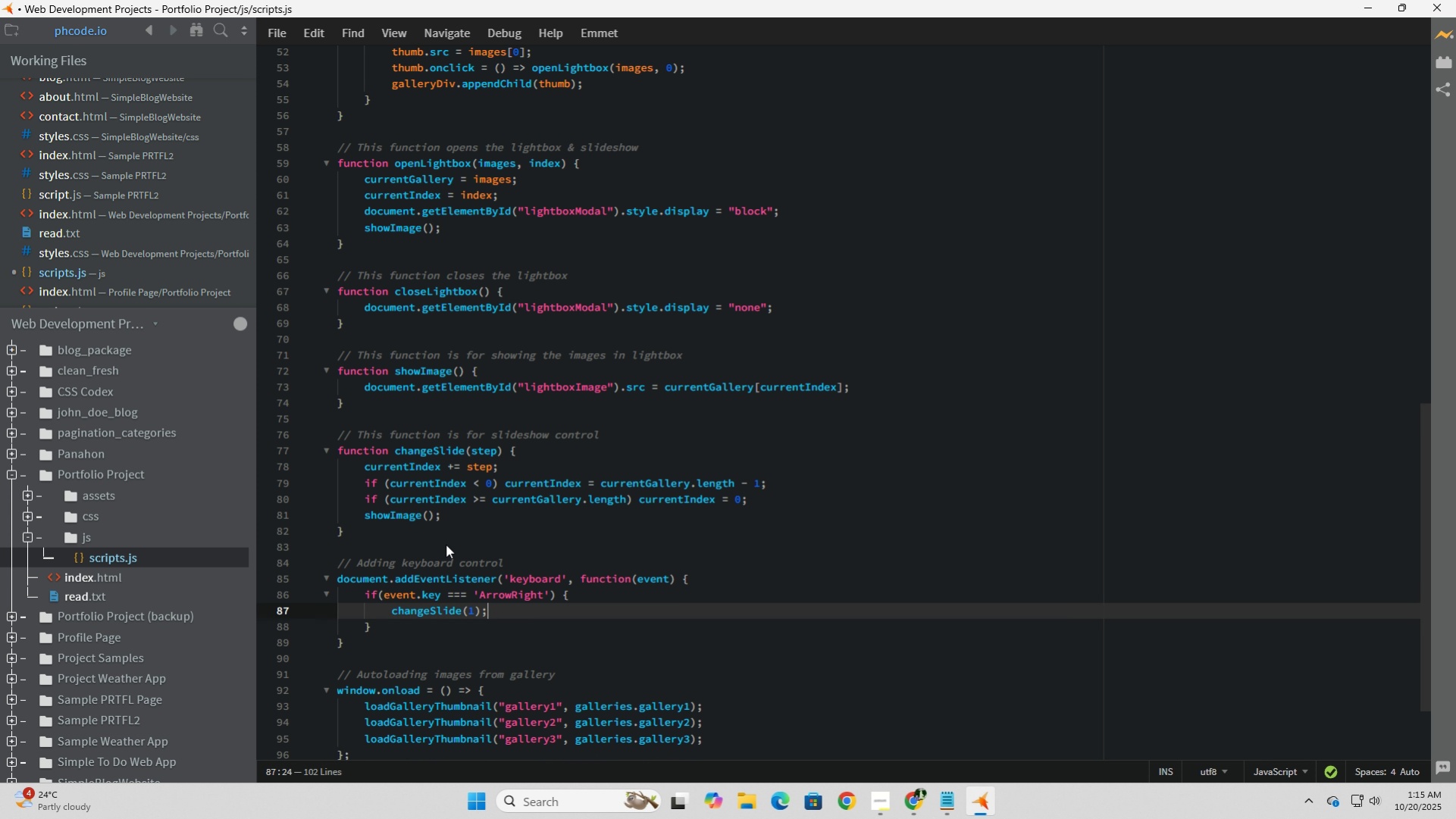 
key(Backspace)
 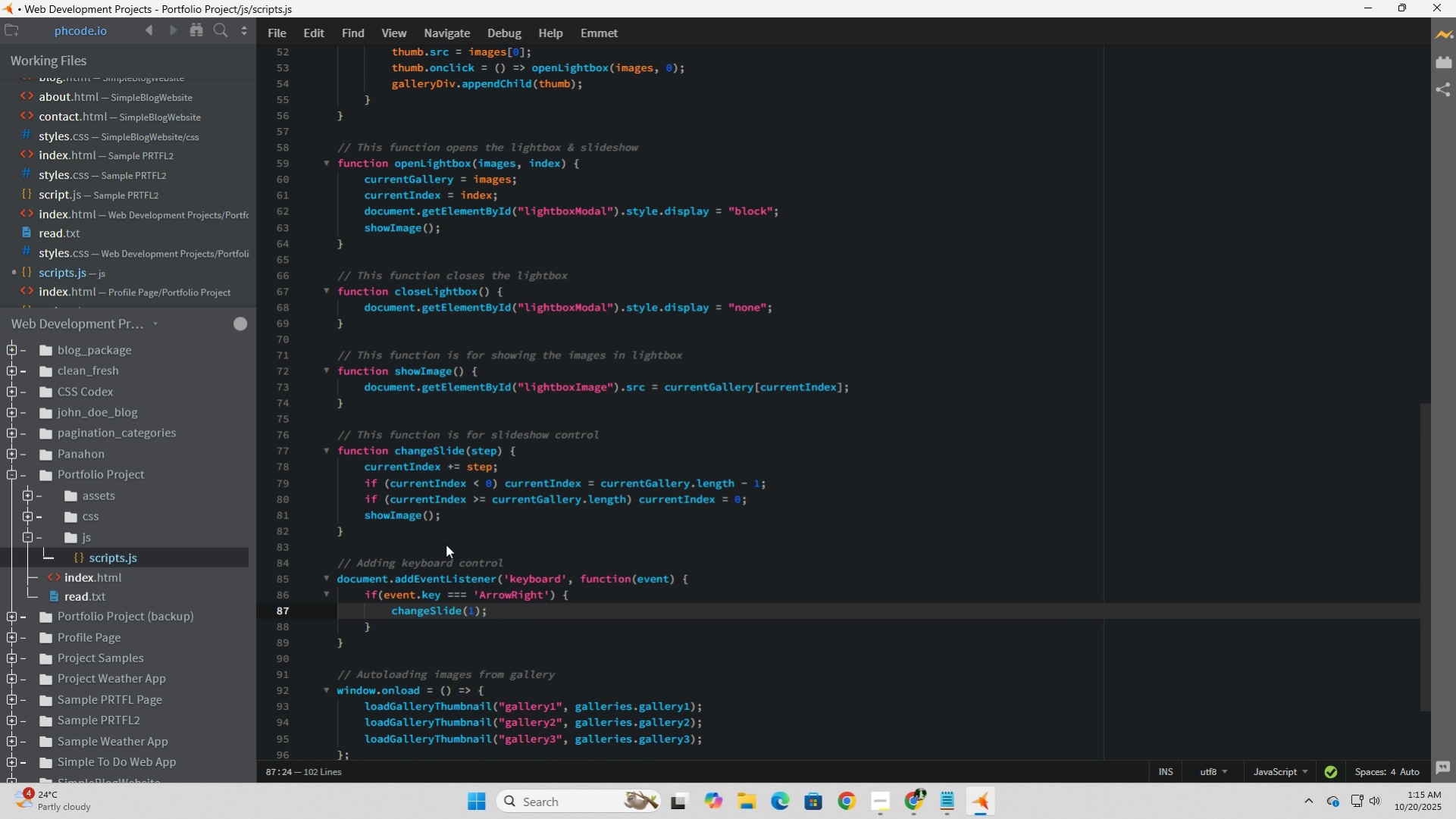 
key(ArrowDown)
 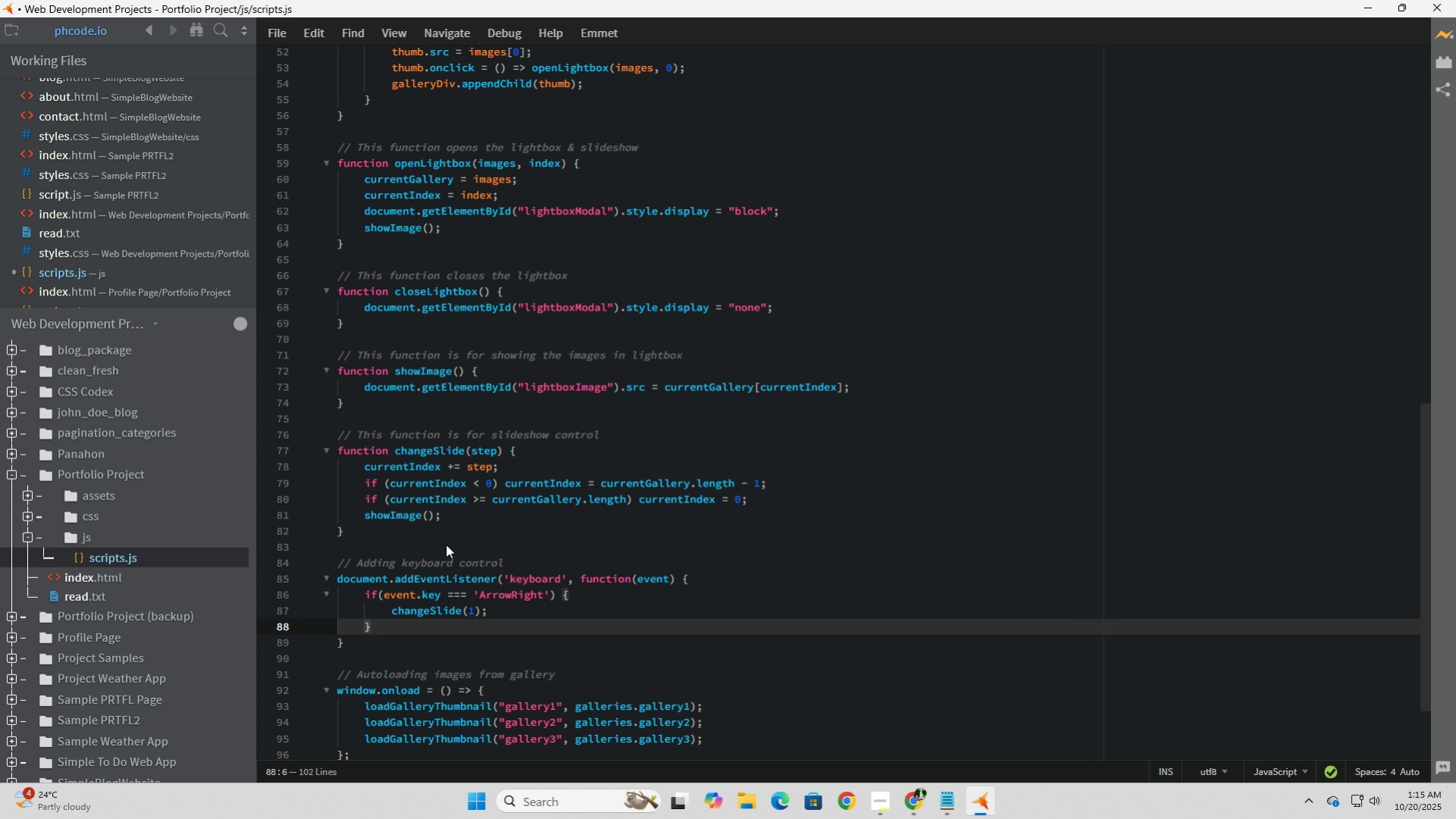 
type( else oi)
key(Backspace)
key(Backspace)
type(9f)
key(Backspace)
key(Backspace)
type(if)
 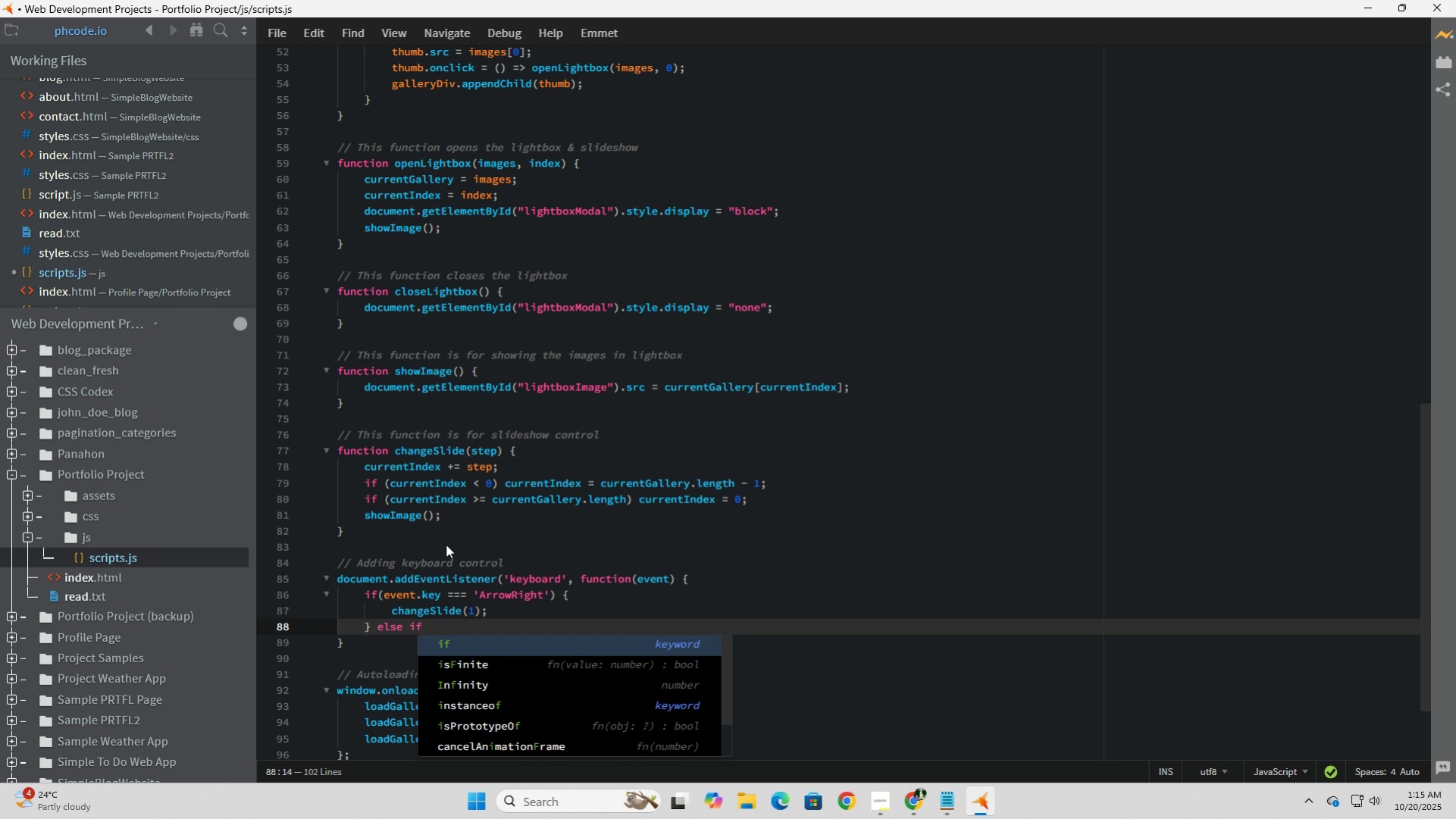 
key(Space)
 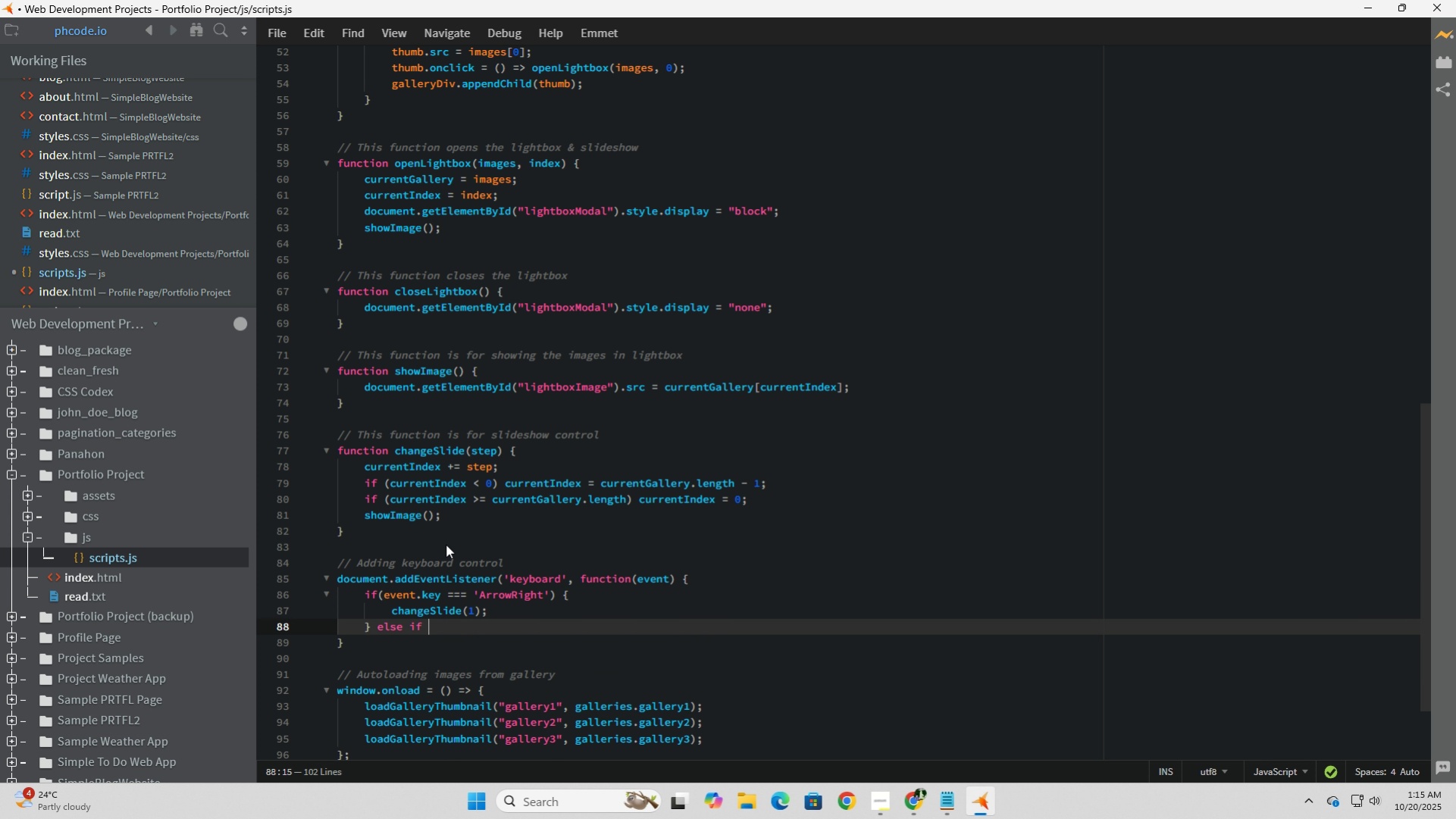 
key(Shift+9)
 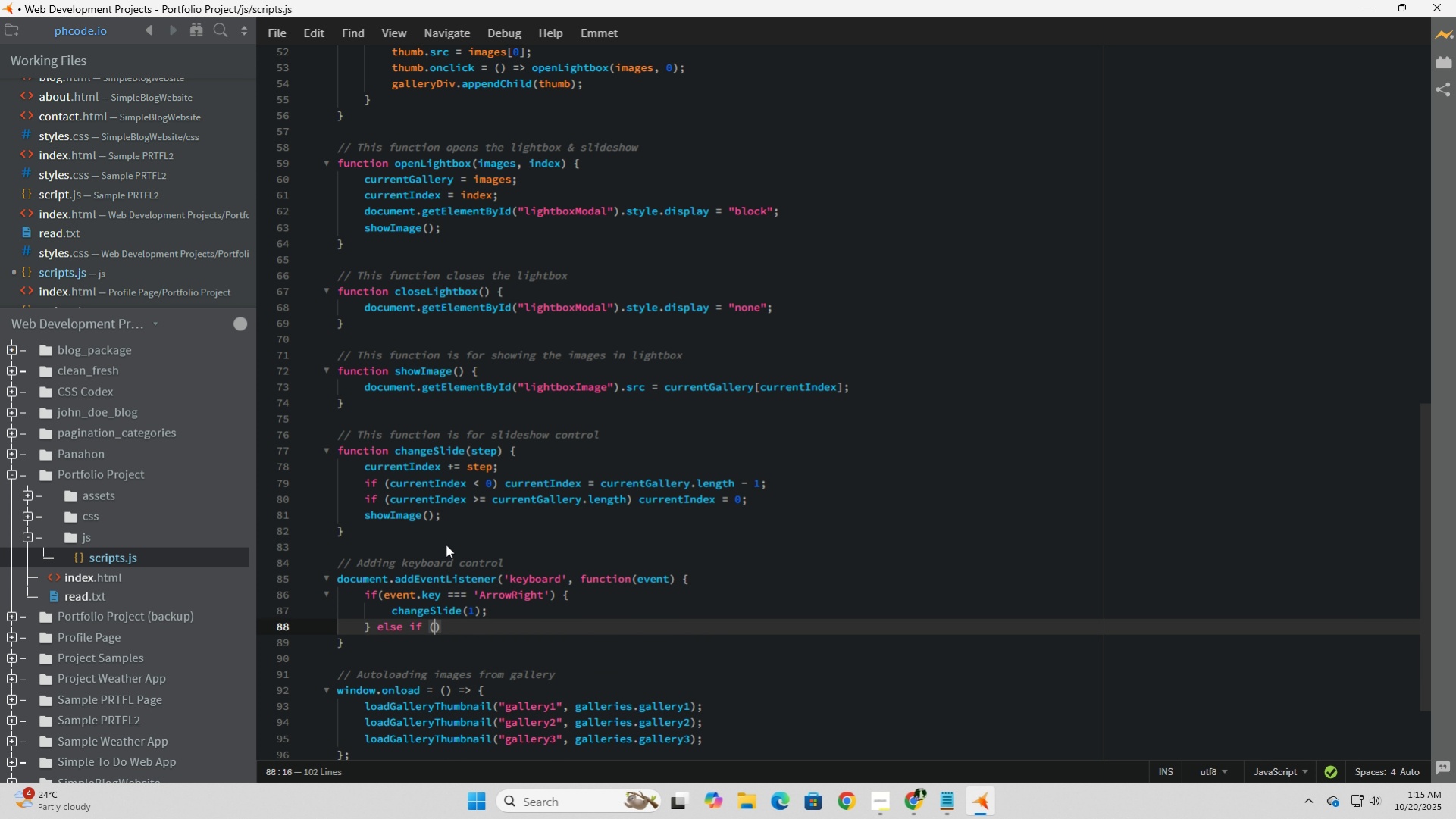 
hold_key(key=ShiftLeft, duration=1.26)
 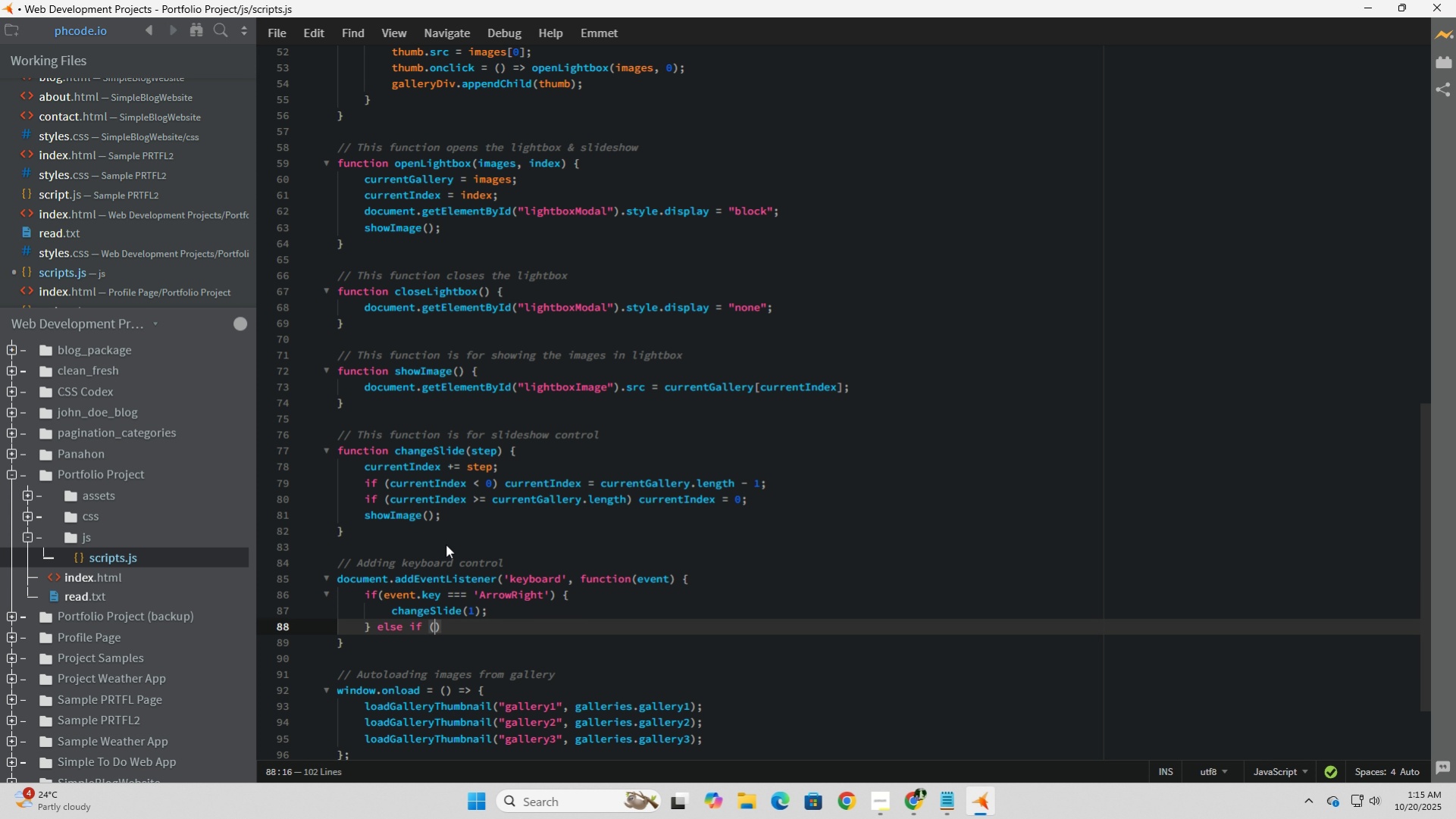 
type(event)
 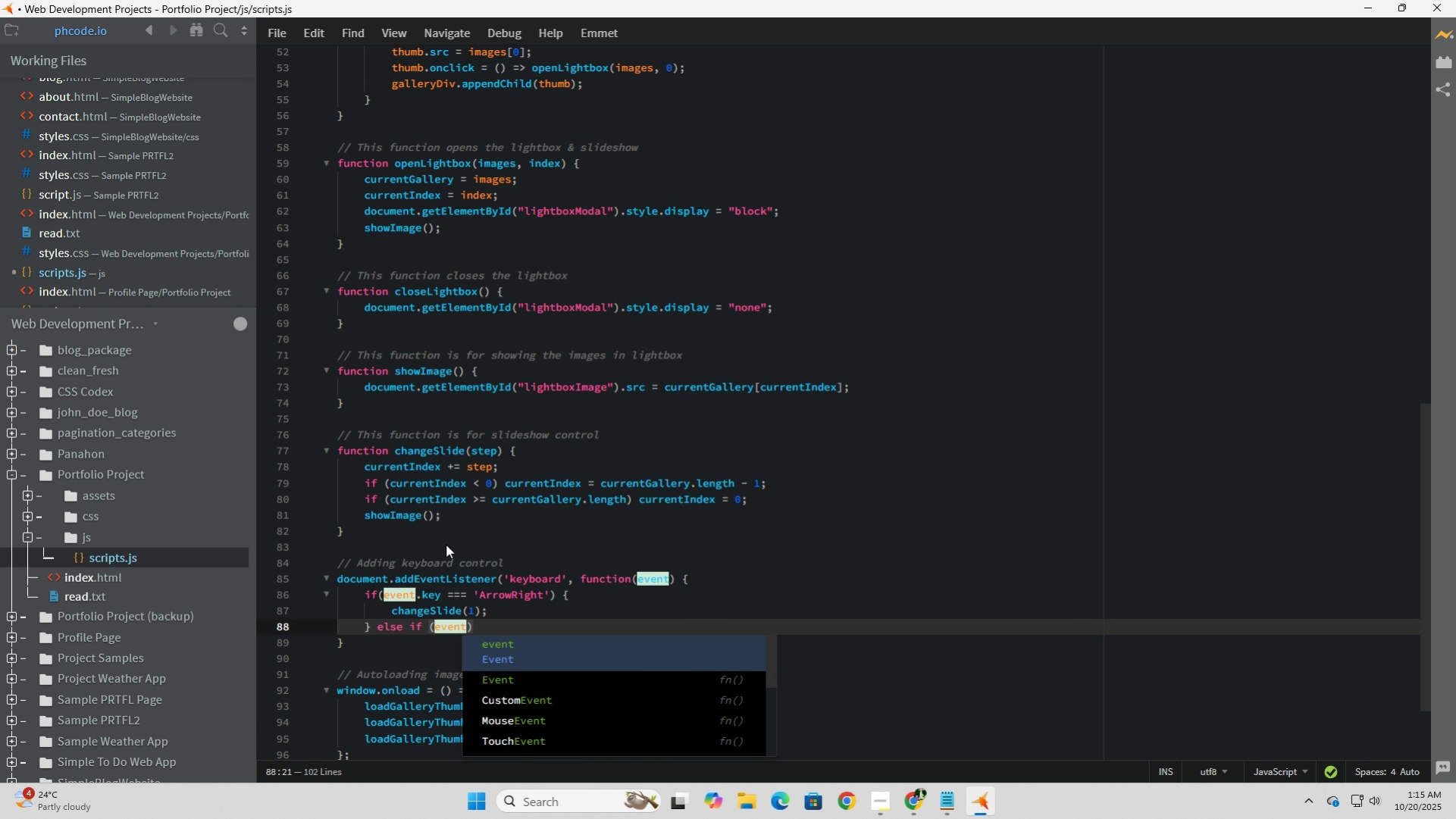 
key(ArrowRight)
 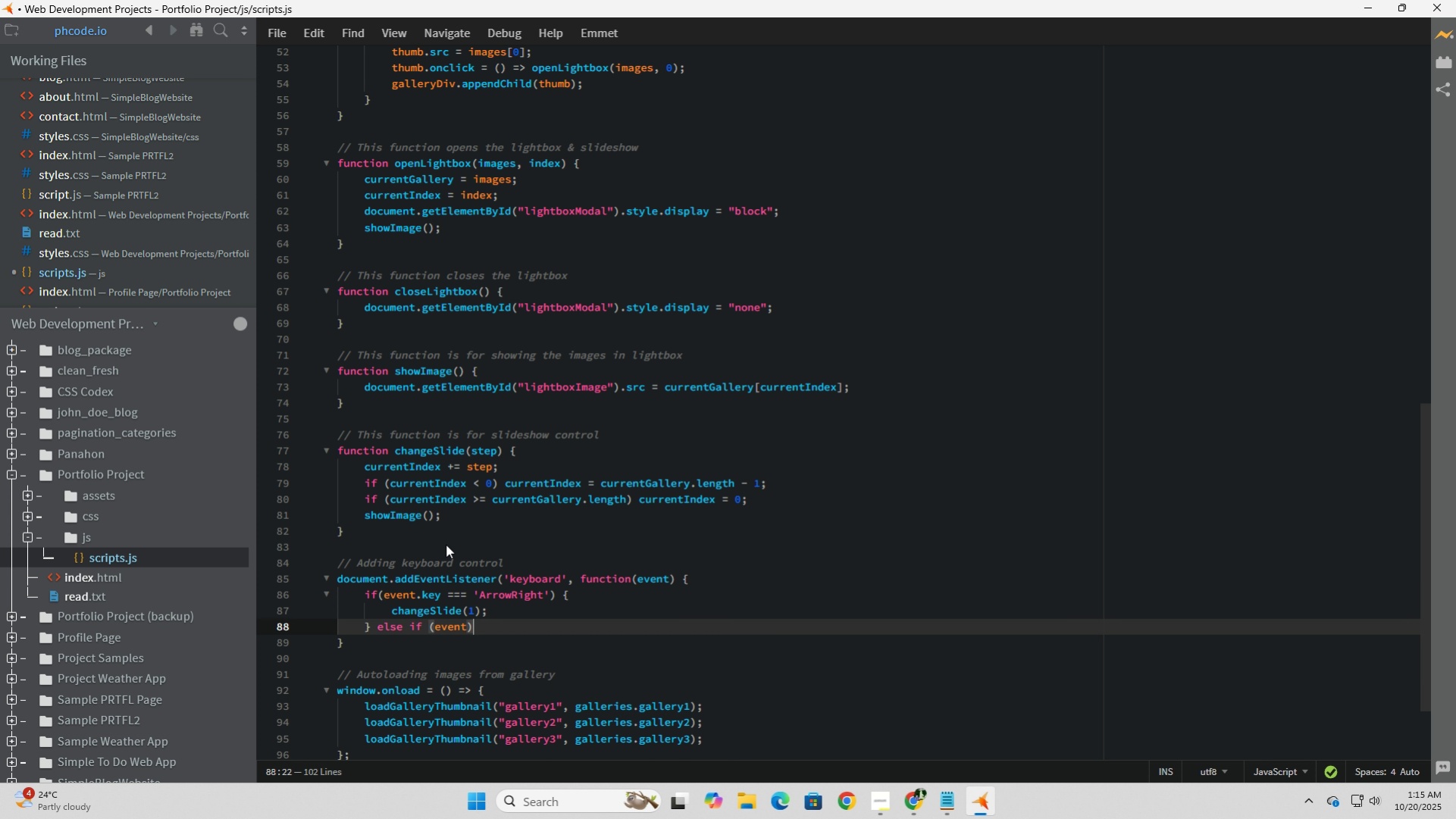 
key(ArrowLeft)
 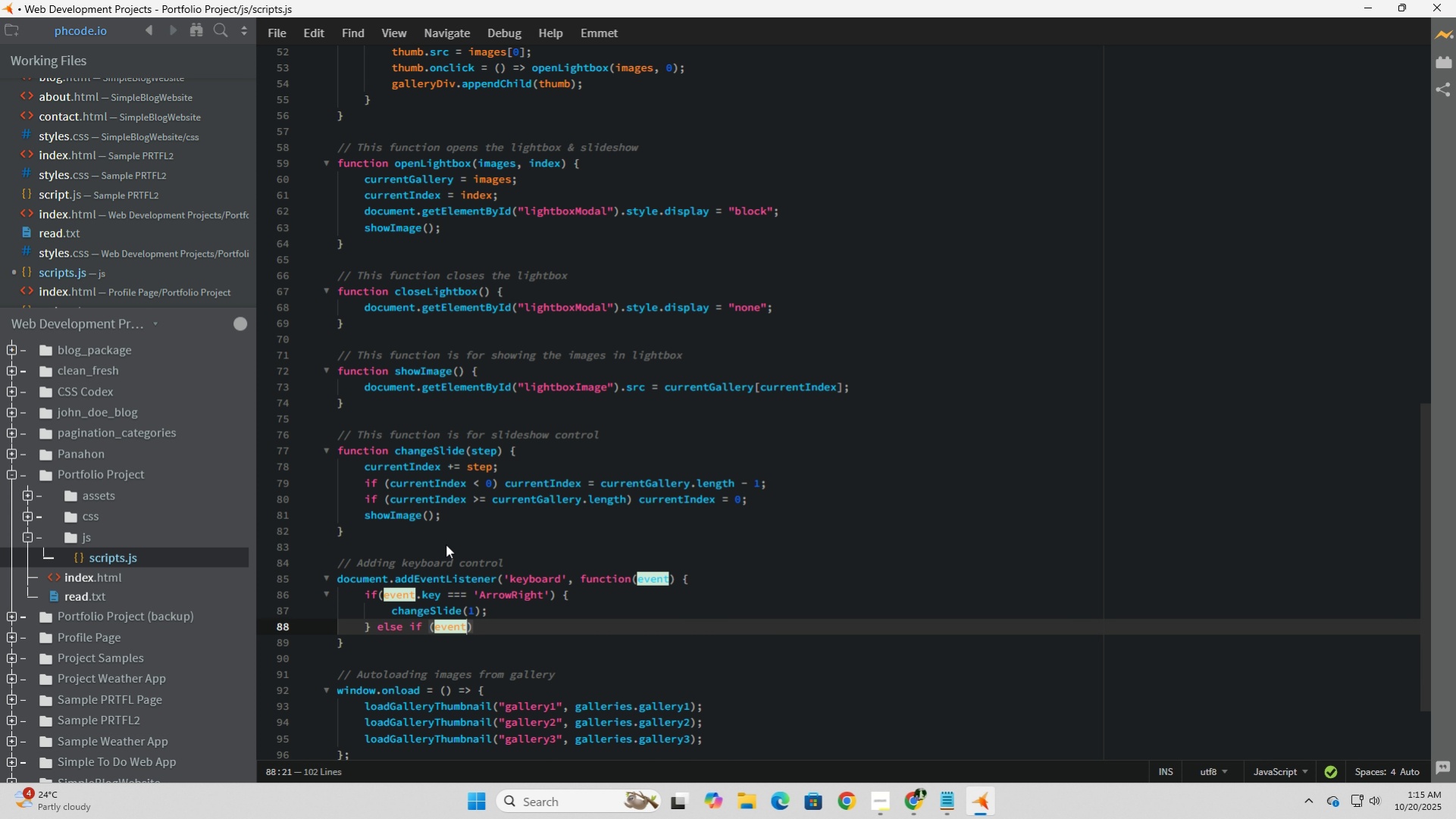 
type(.key ===)
 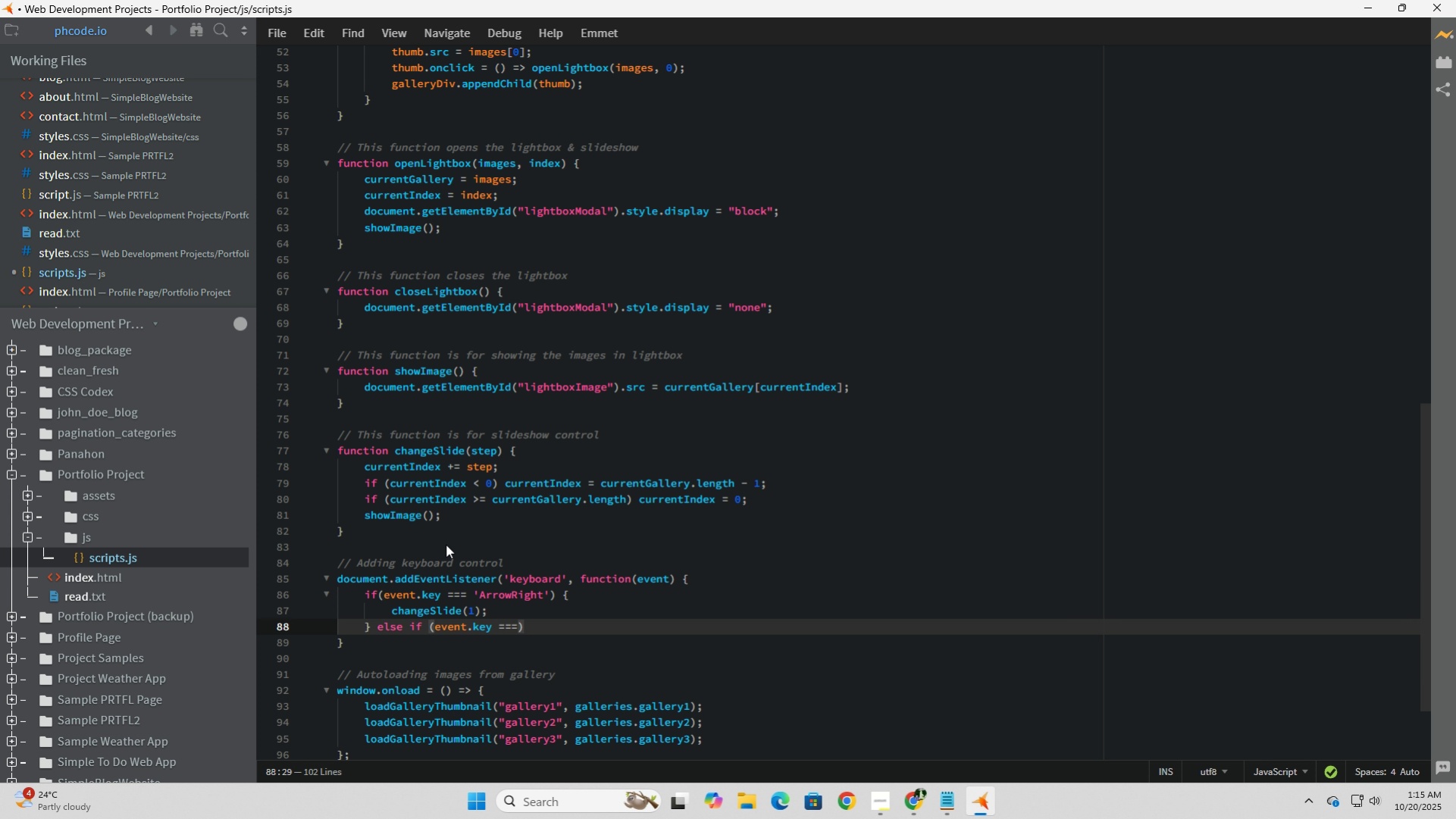 
type('ArrowLeft)
 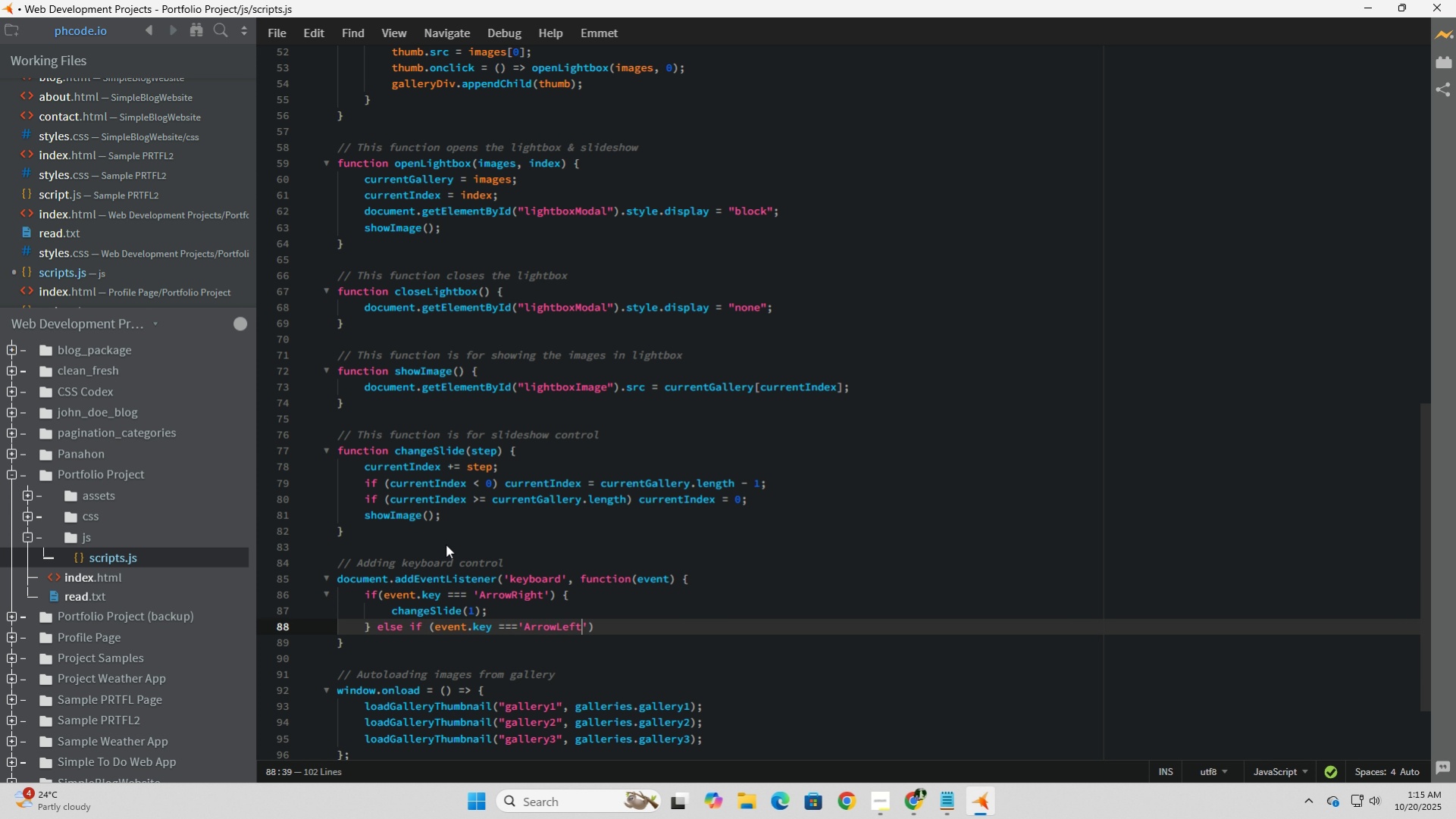 
key(ArrowRight)
 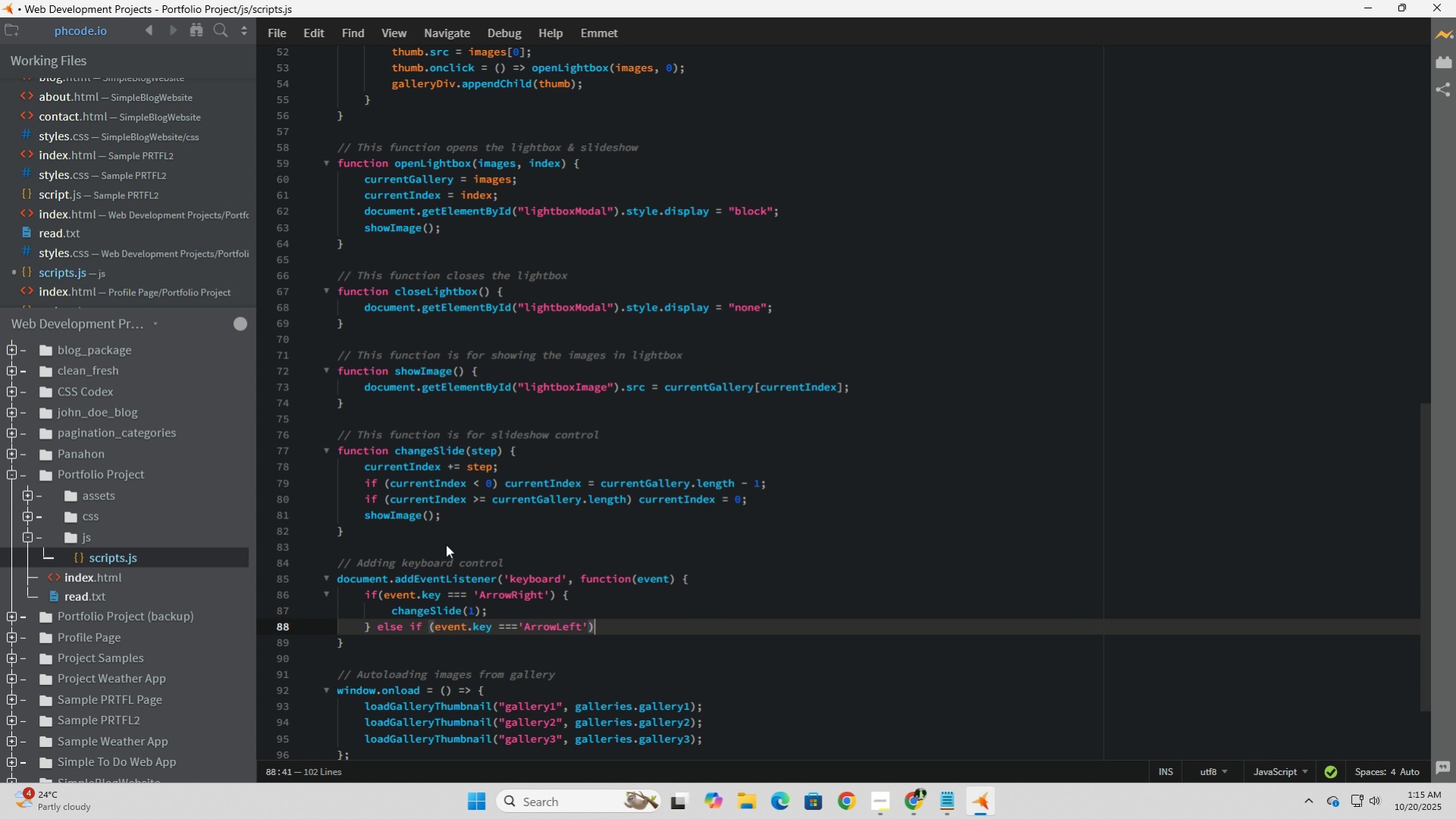 
key(ArrowRight)
 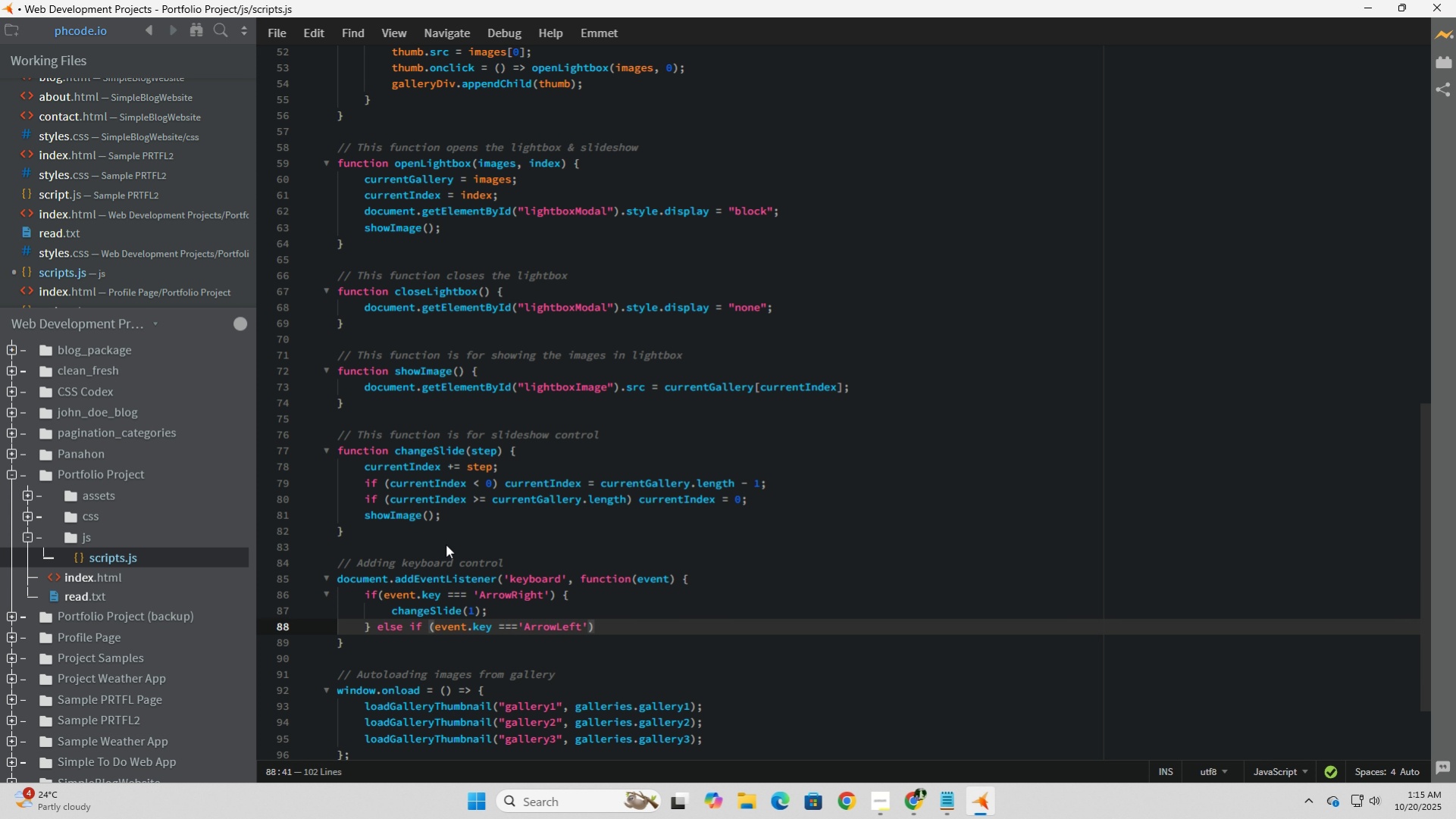 
key(Space)
 